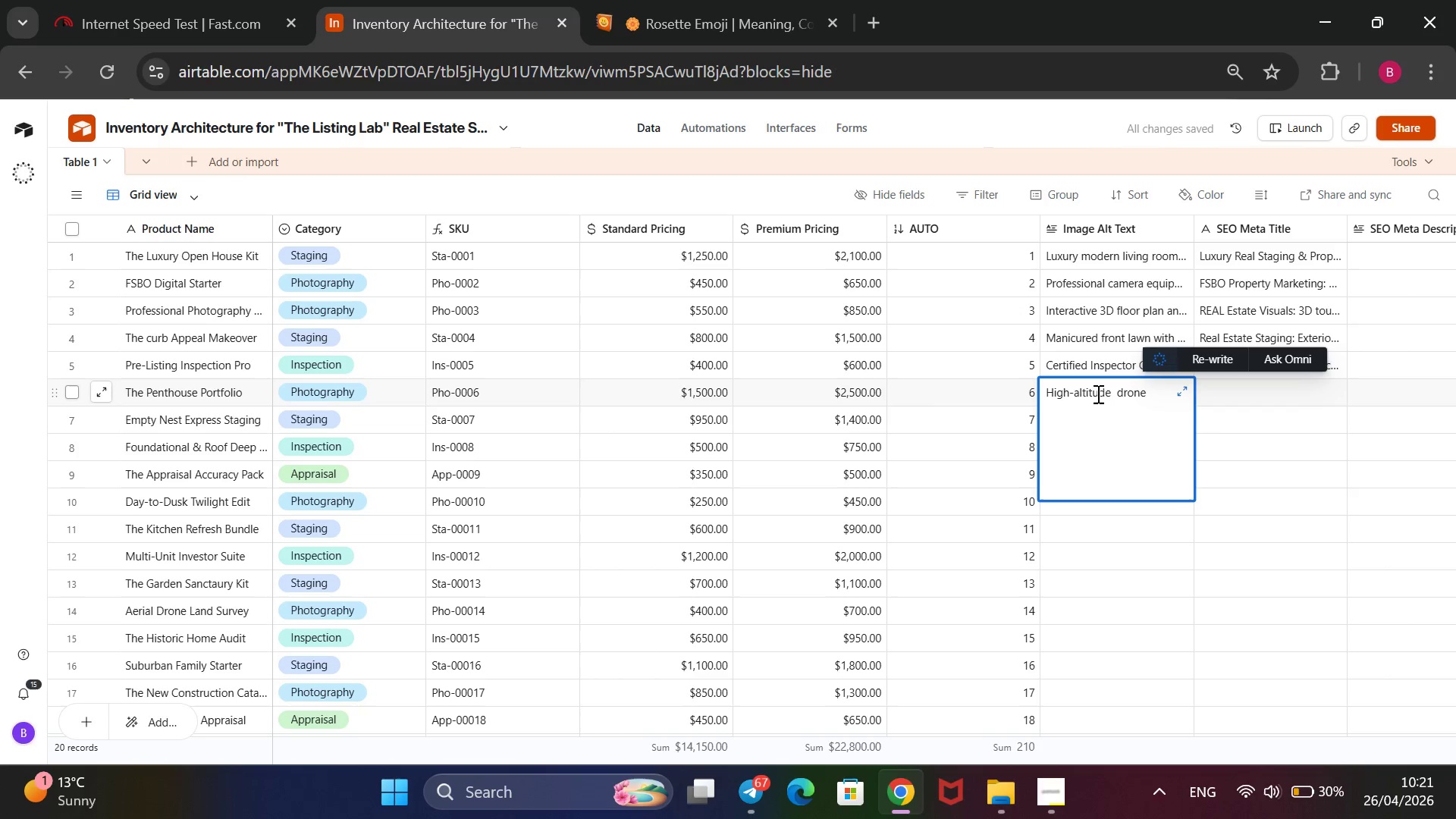 
key(Backspace)
 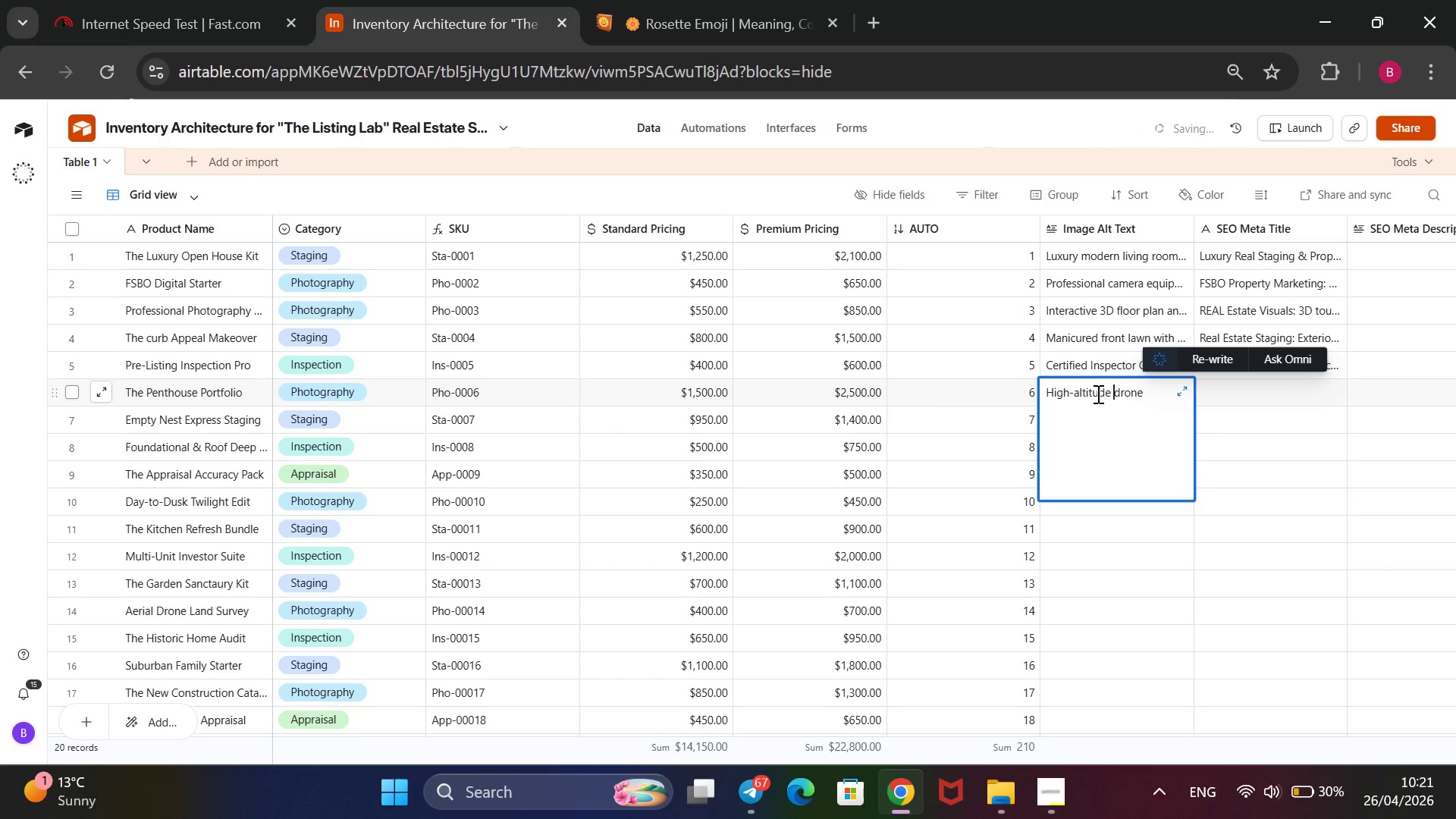 
key(ArrowRight)
 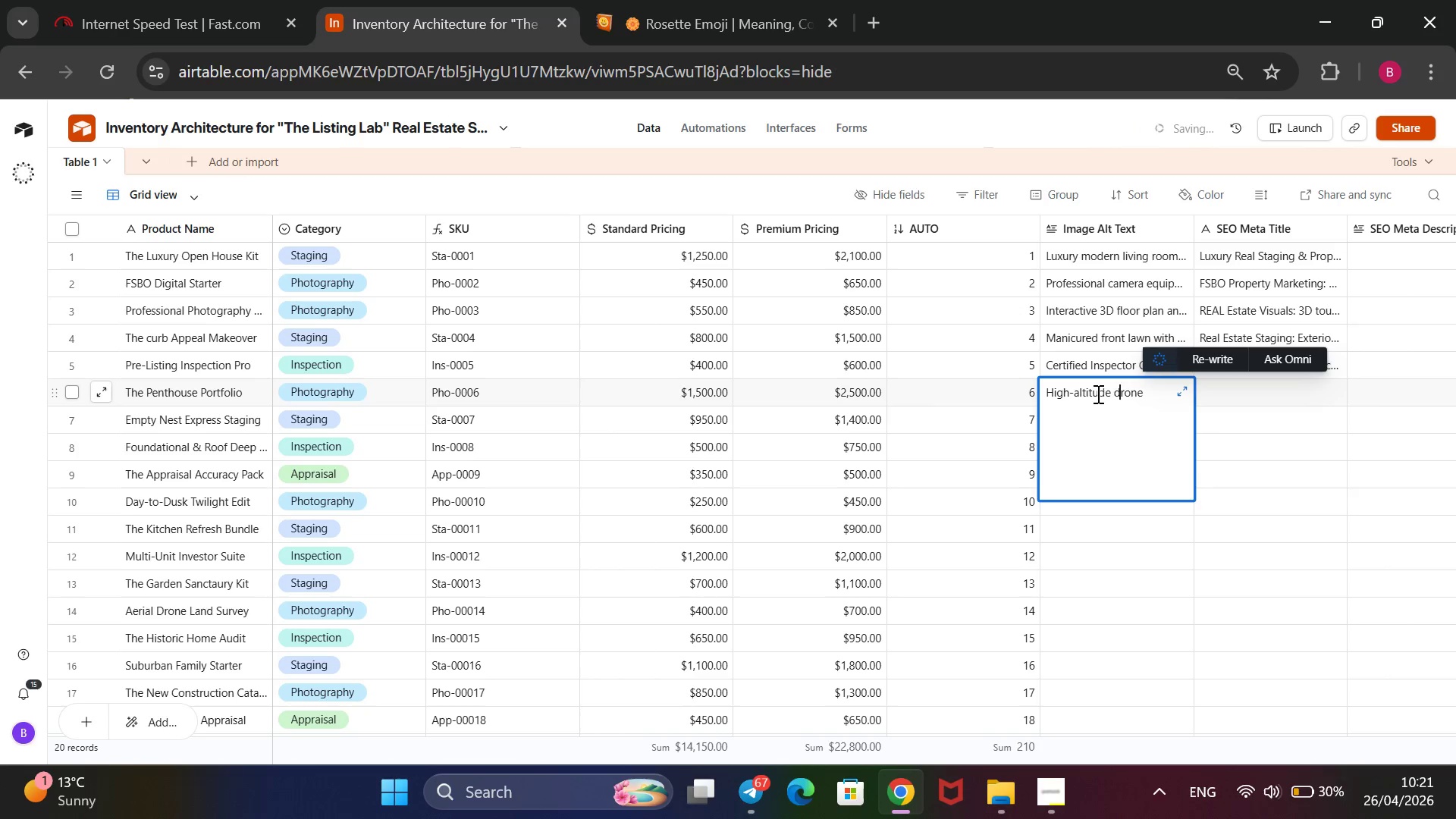 
key(ArrowRight)
 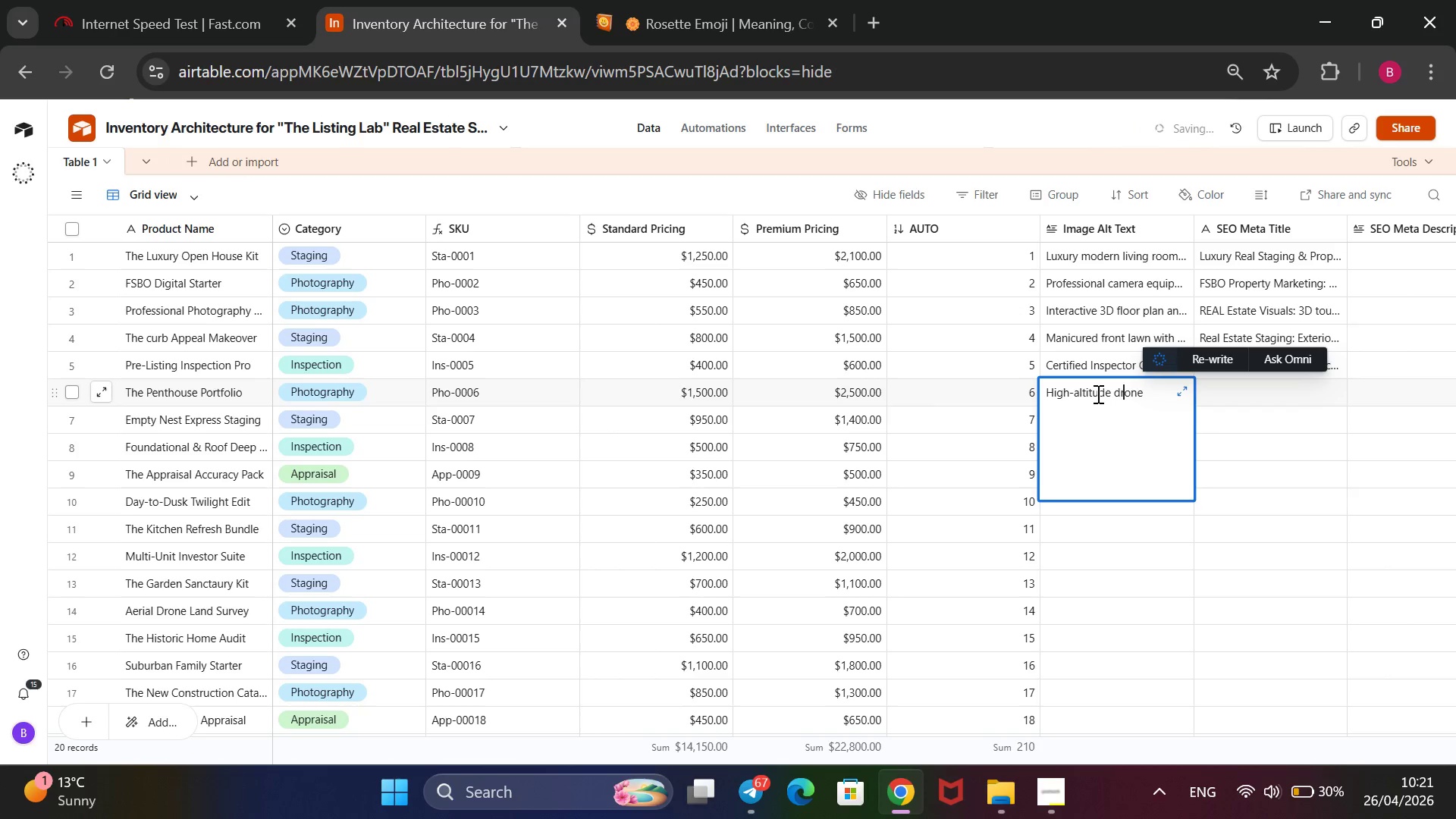 
key(ArrowRight)
 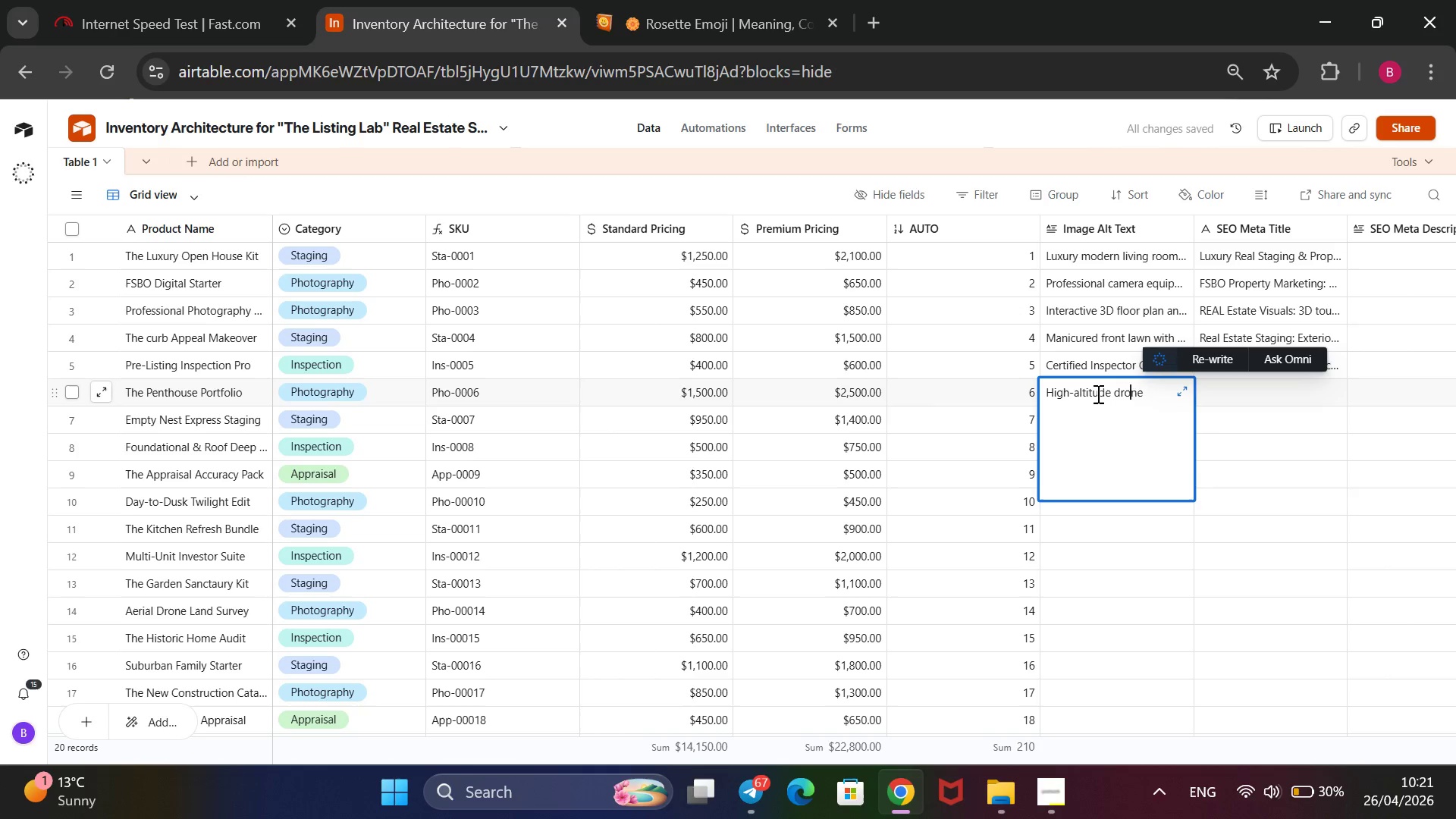 
key(ArrowRight)
 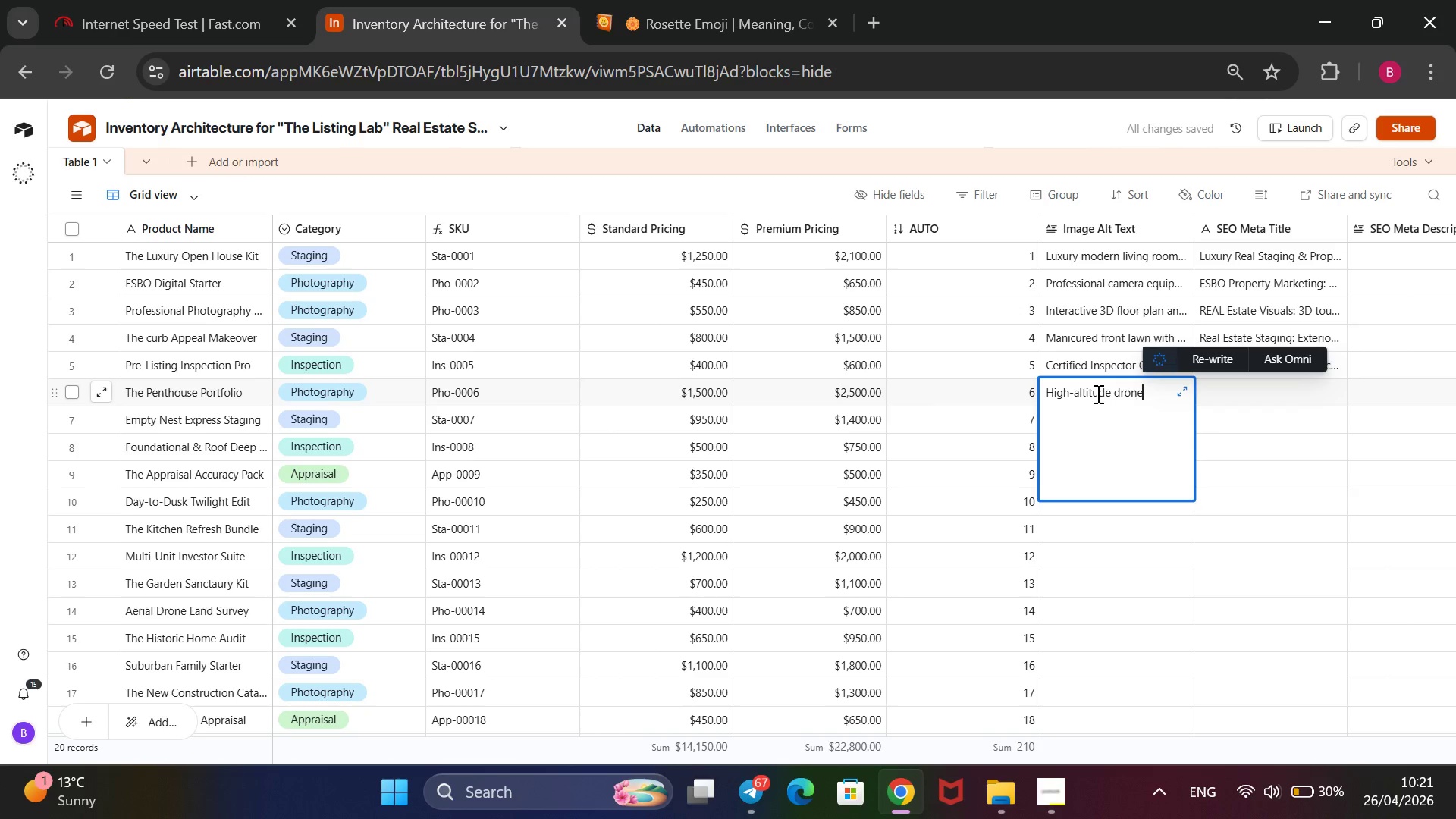 
key(ArrowRight)
 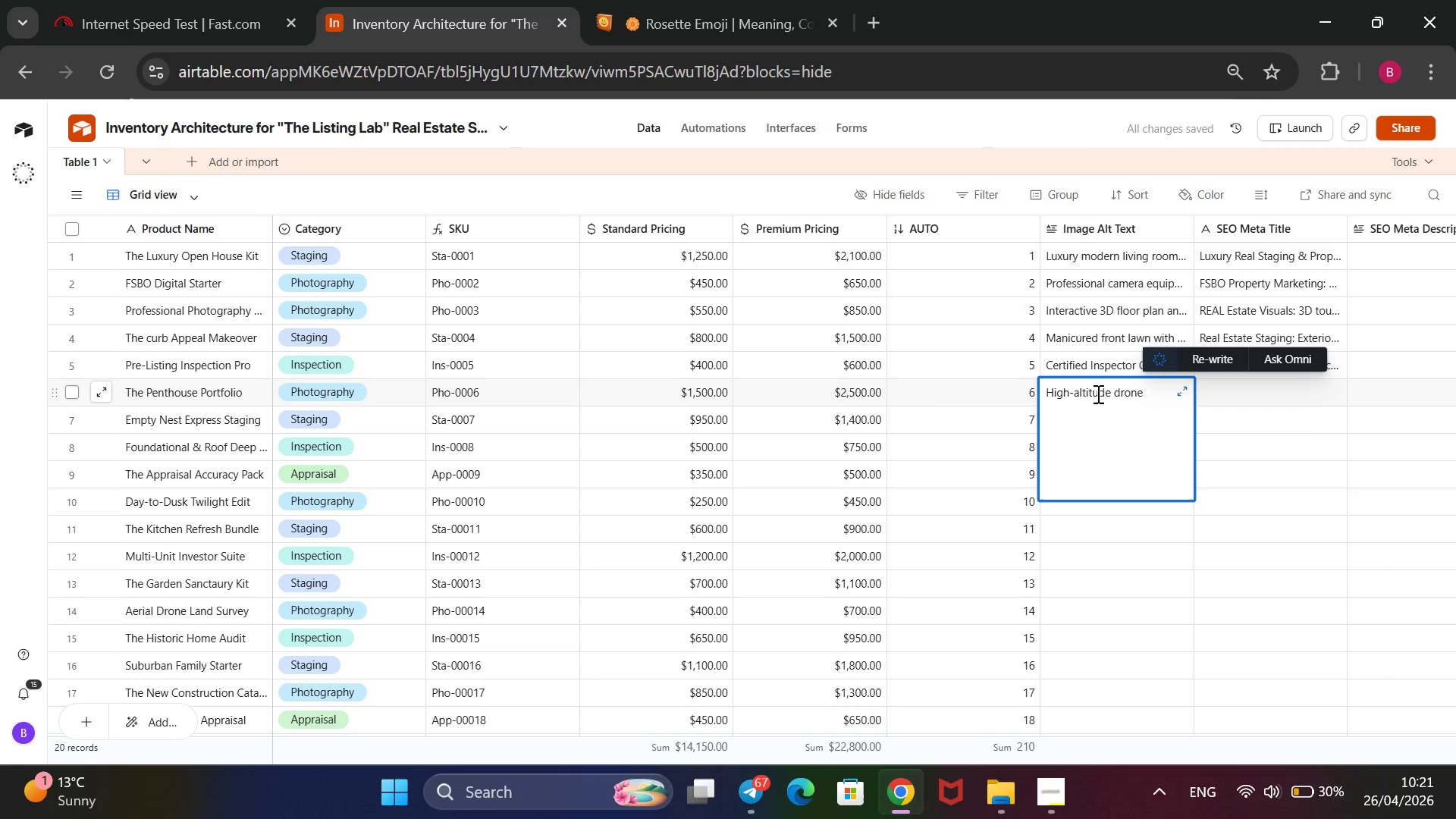 
type( shot of a luxury city penthouse.)
 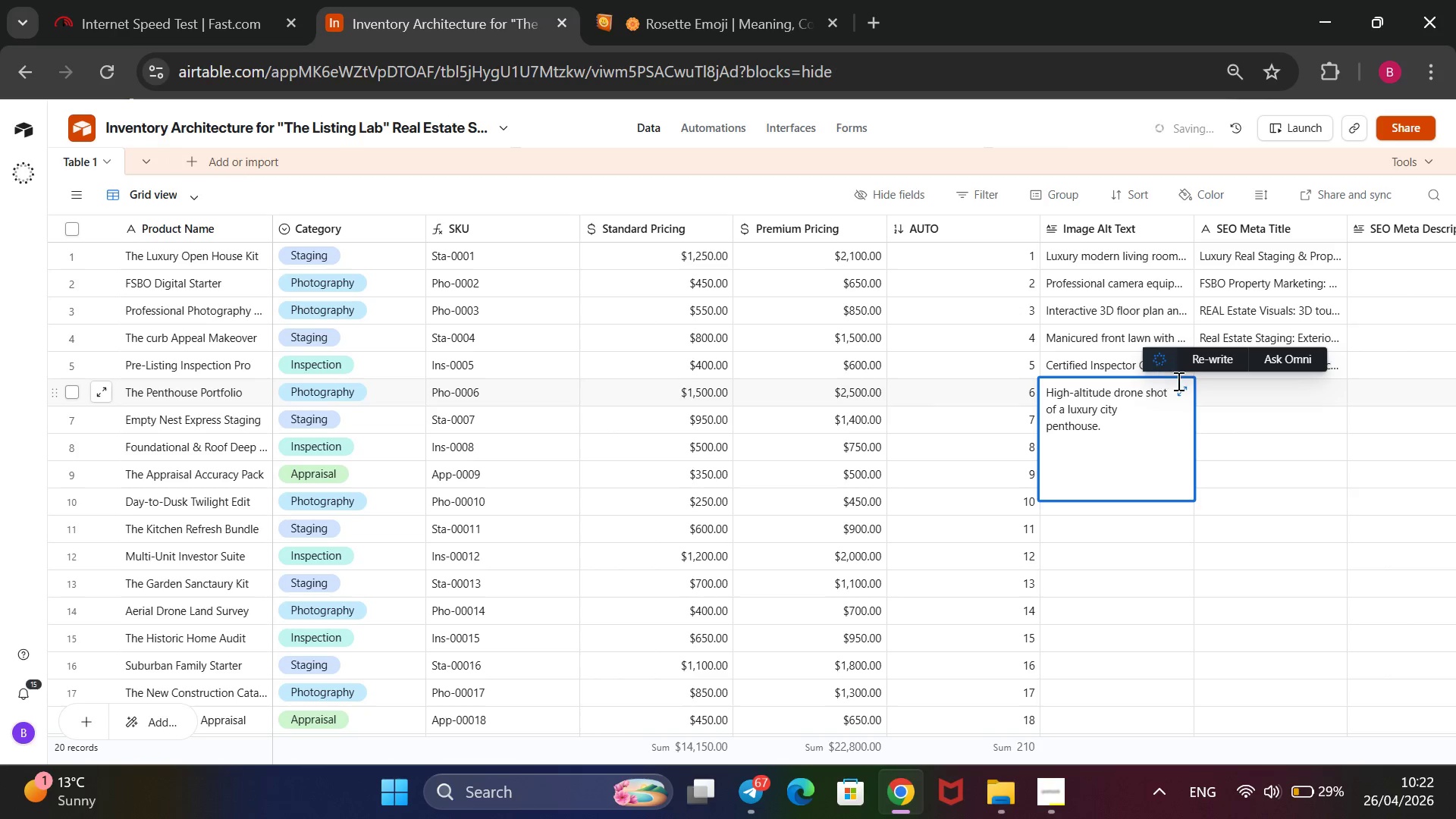 
left_click([1215, 392])
 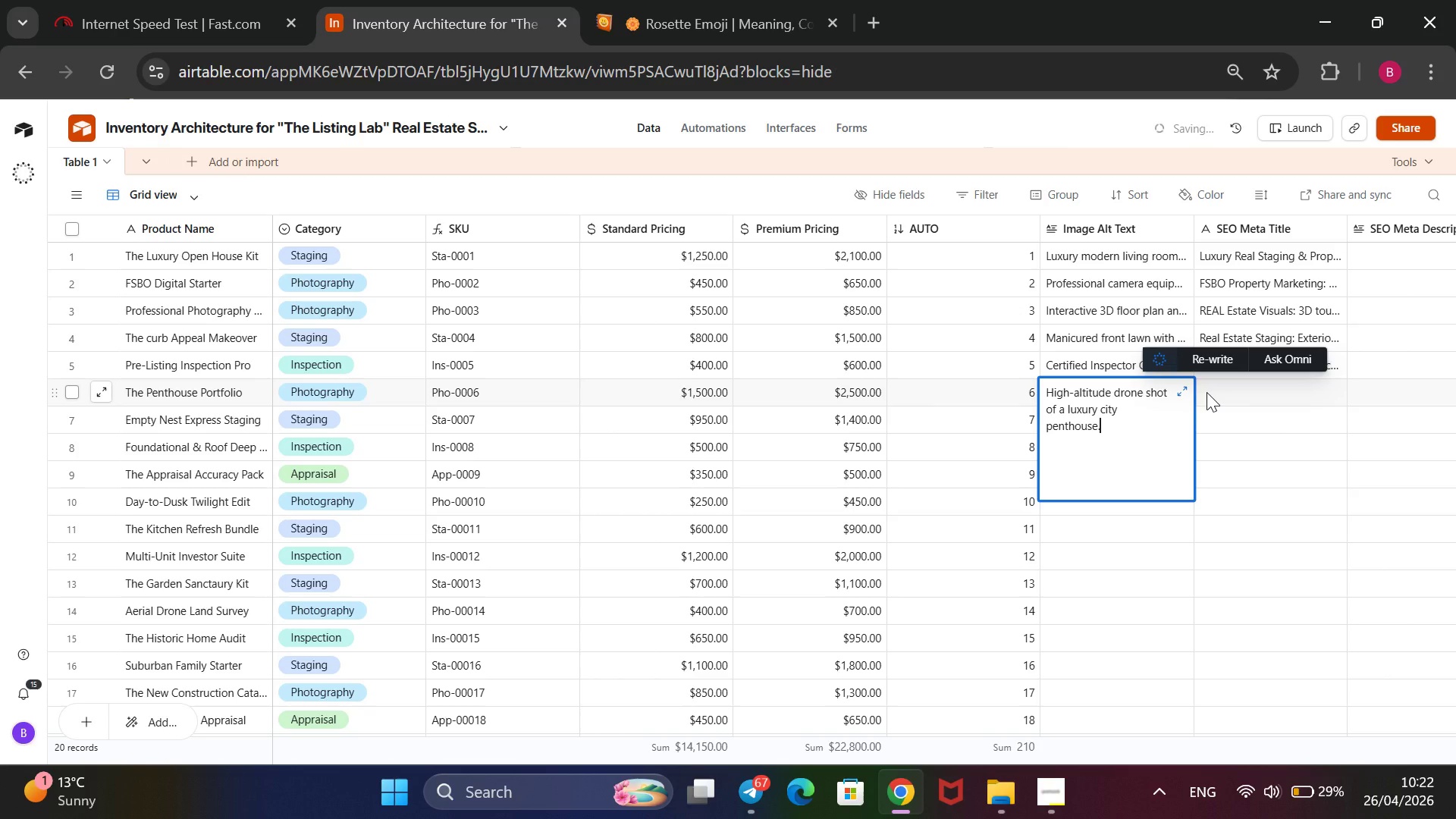 
type(Premium)
 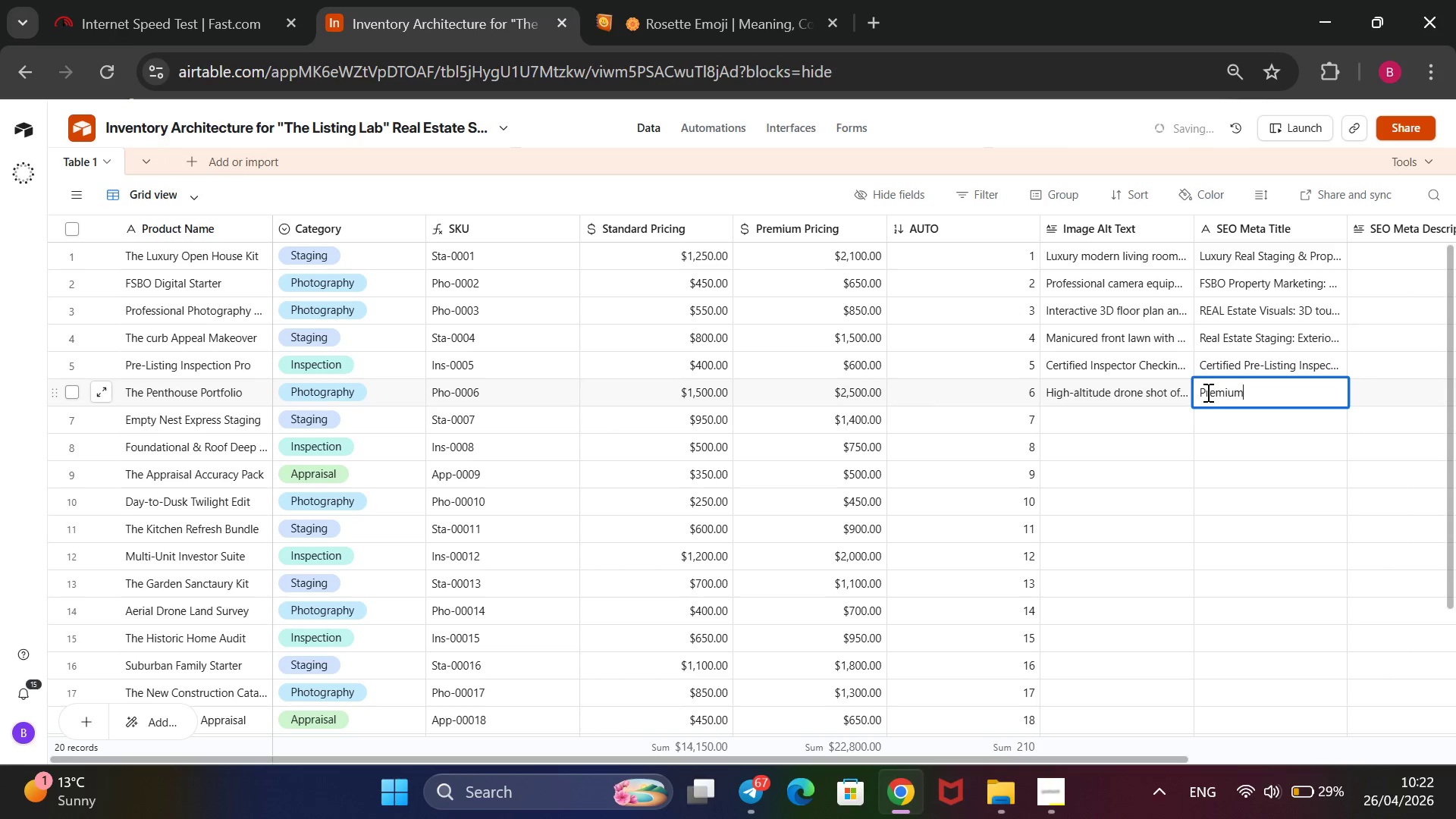 
wait(5.61)
 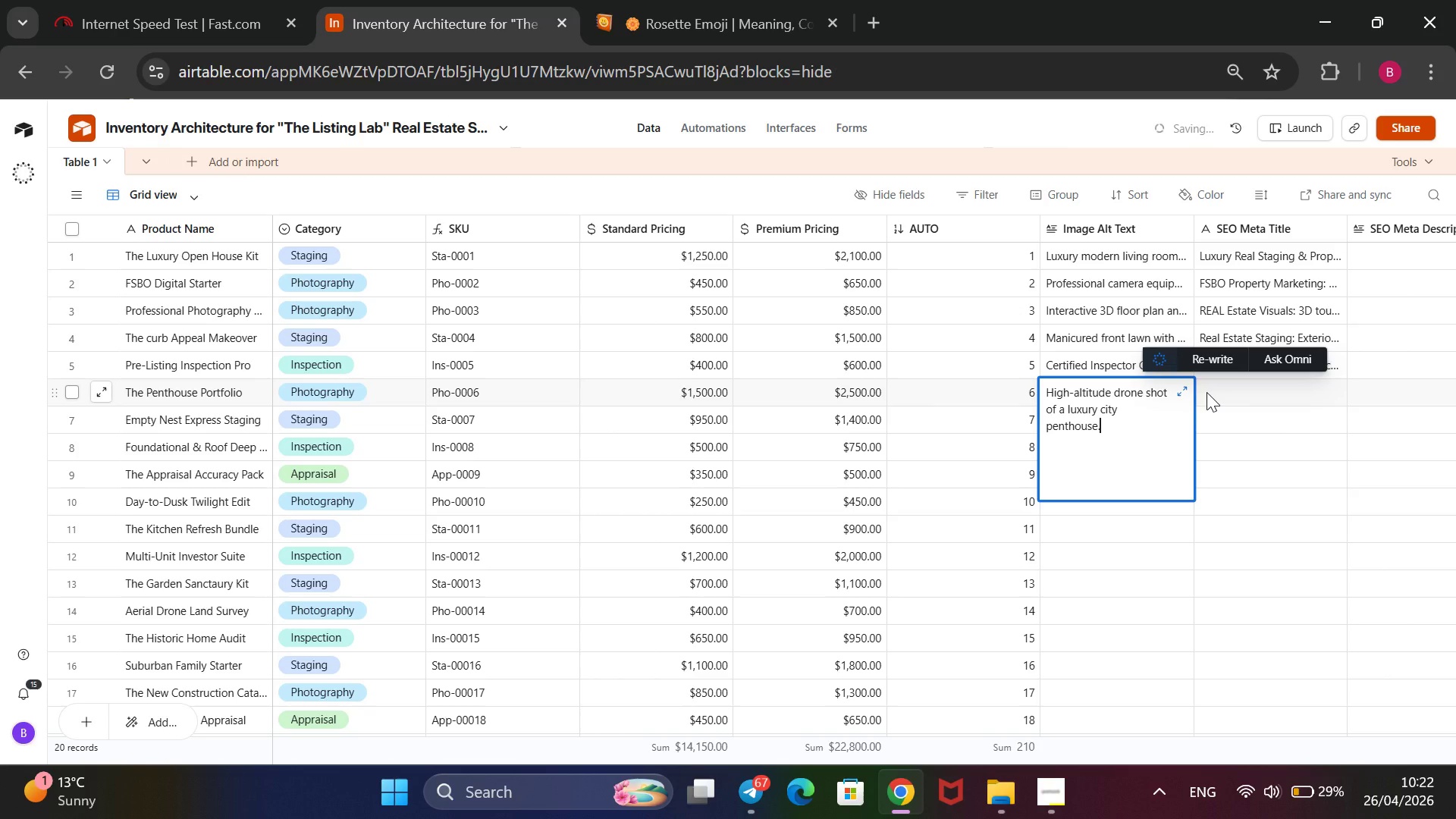 
type( Listing Values)
key(Backspace)
key(Backspace)
key(Backspace)
key(Backspace)
key(Backspace)
type(isuals for Luxury High-Rise Property)
 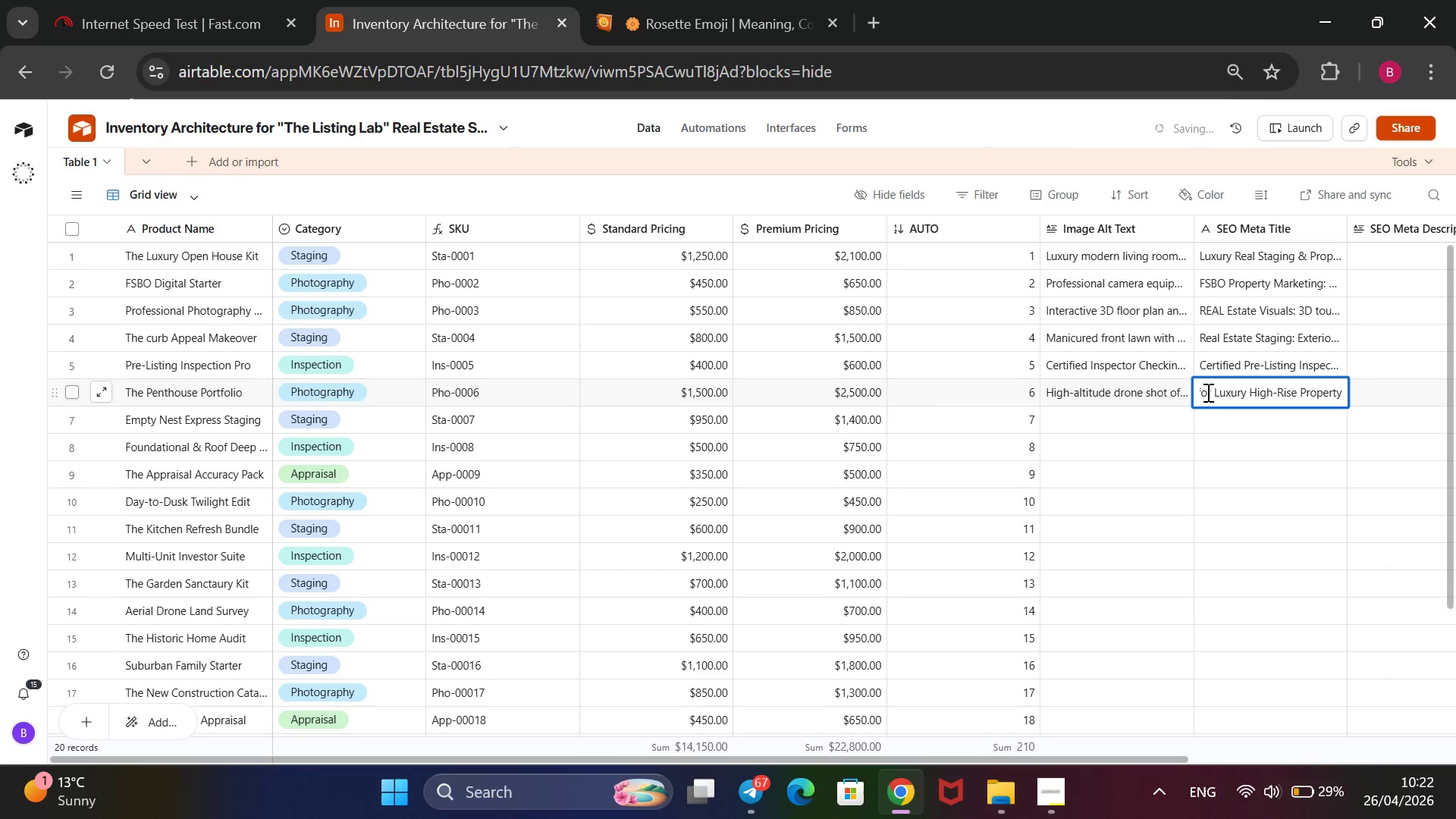 
key(Enter)
 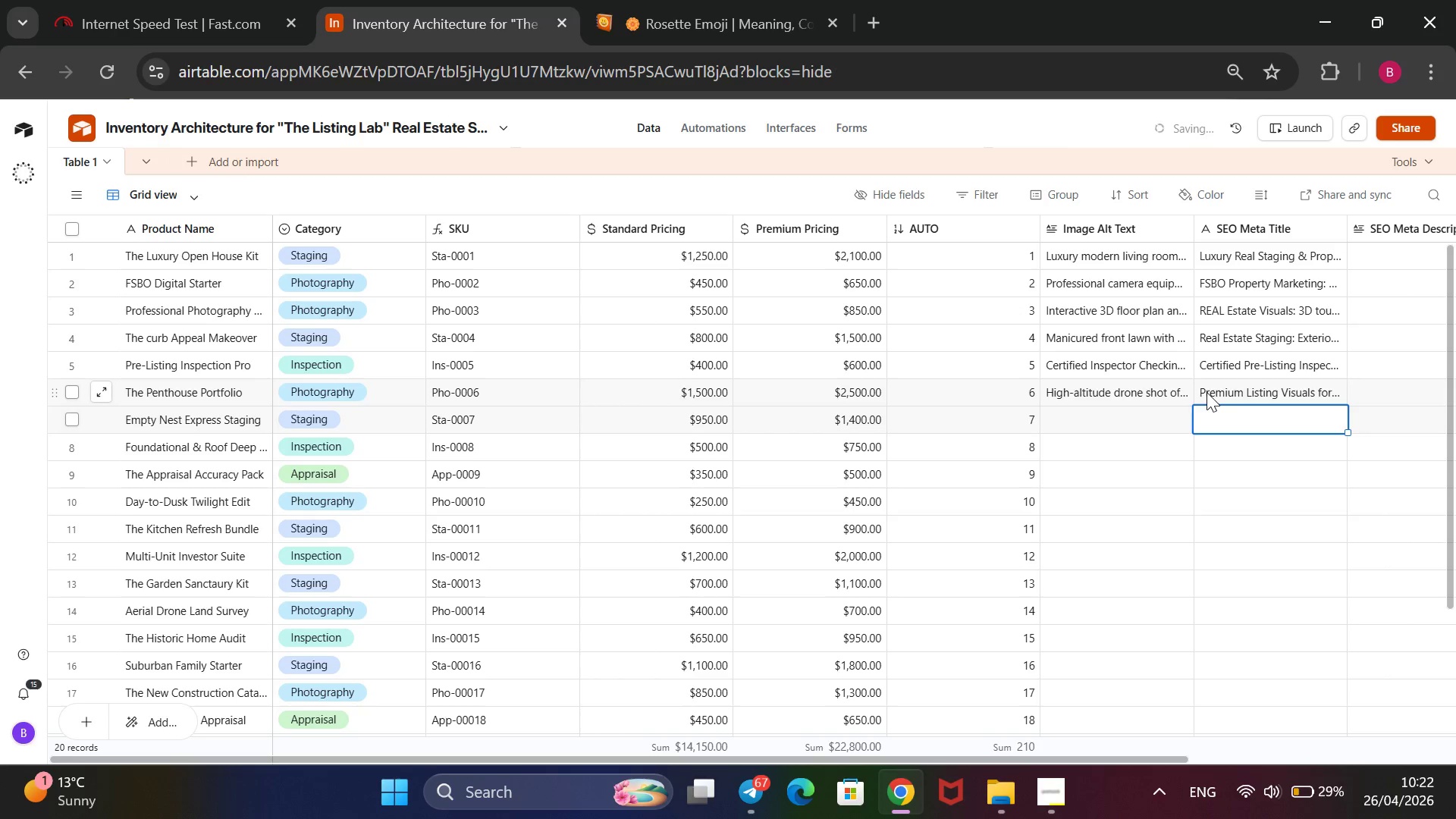 
key(ArrowLeft)
 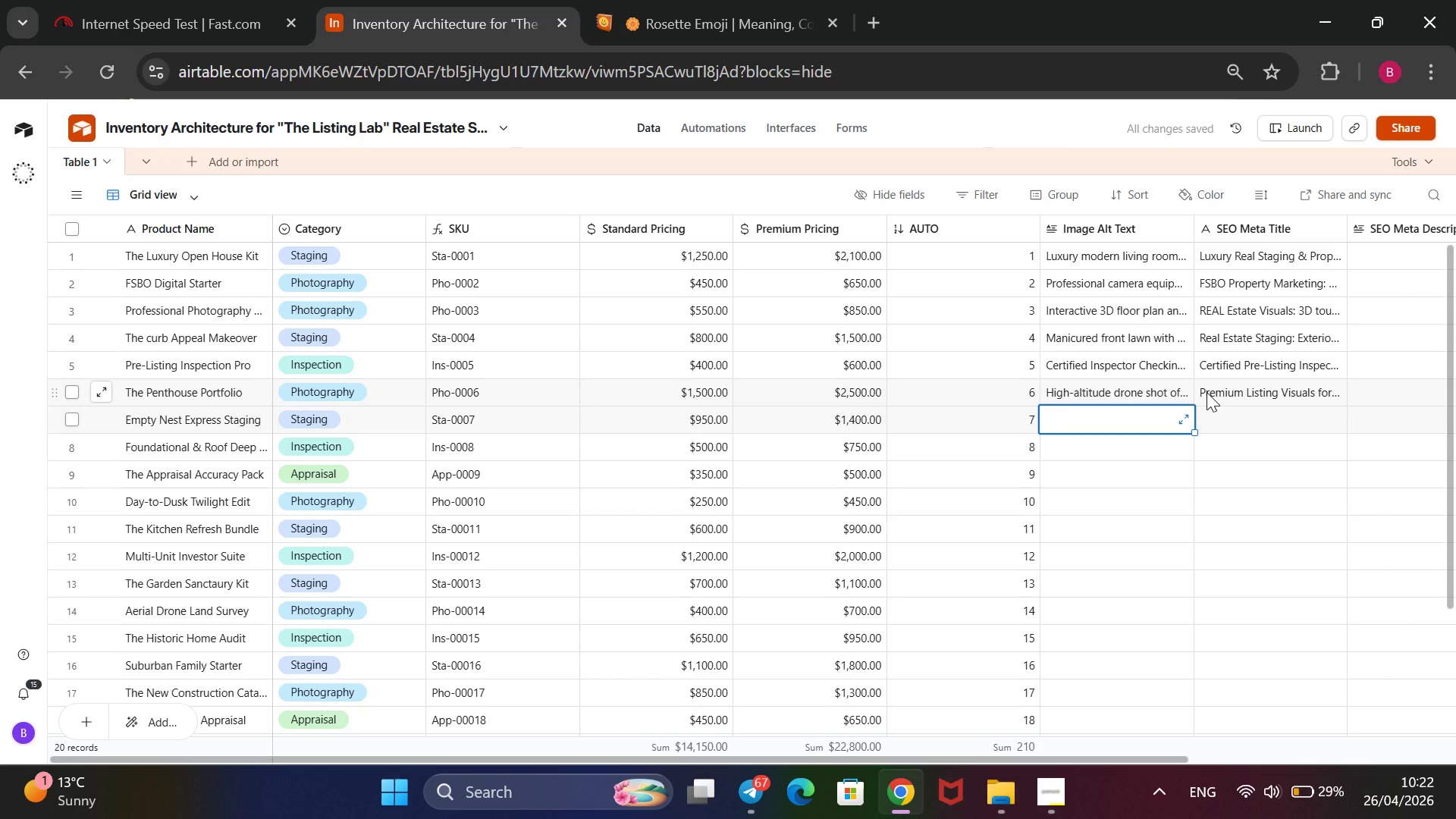 
wait(7.53)
 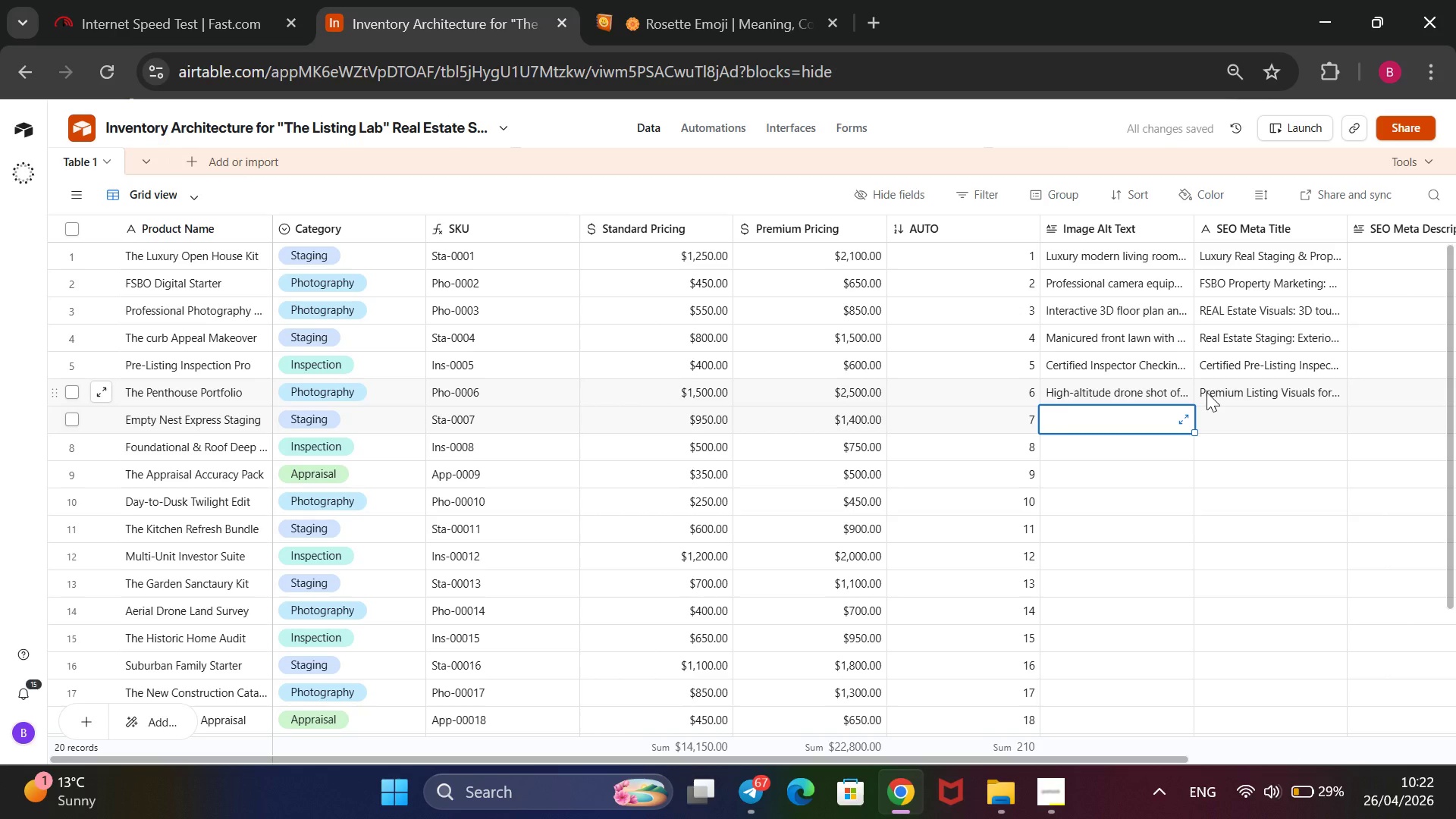 
type(Minimalist modern furniture in a spacious master bedroom.)
 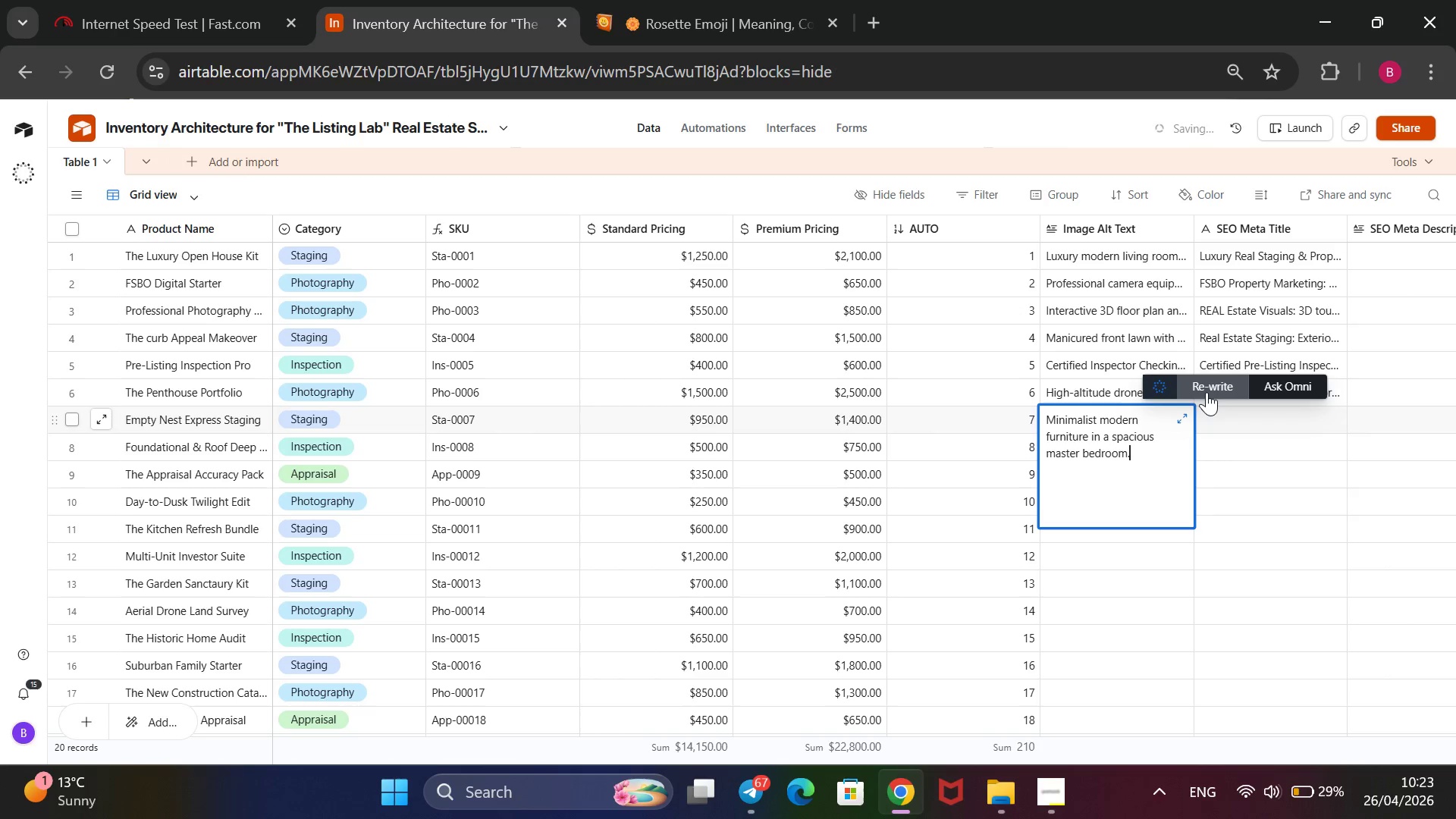 
key(ArrowRight)
 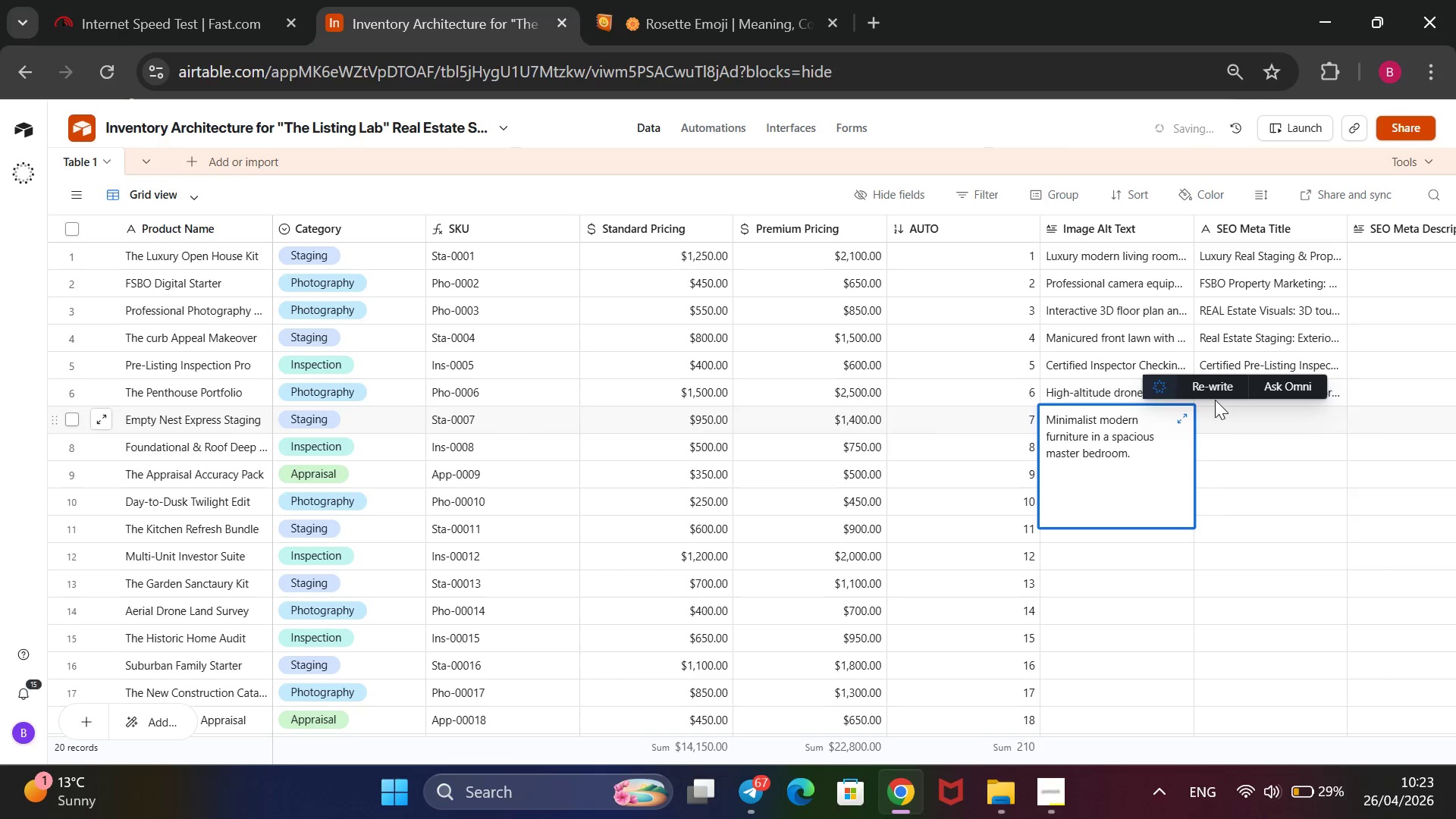 
left_click([1215, 421])
 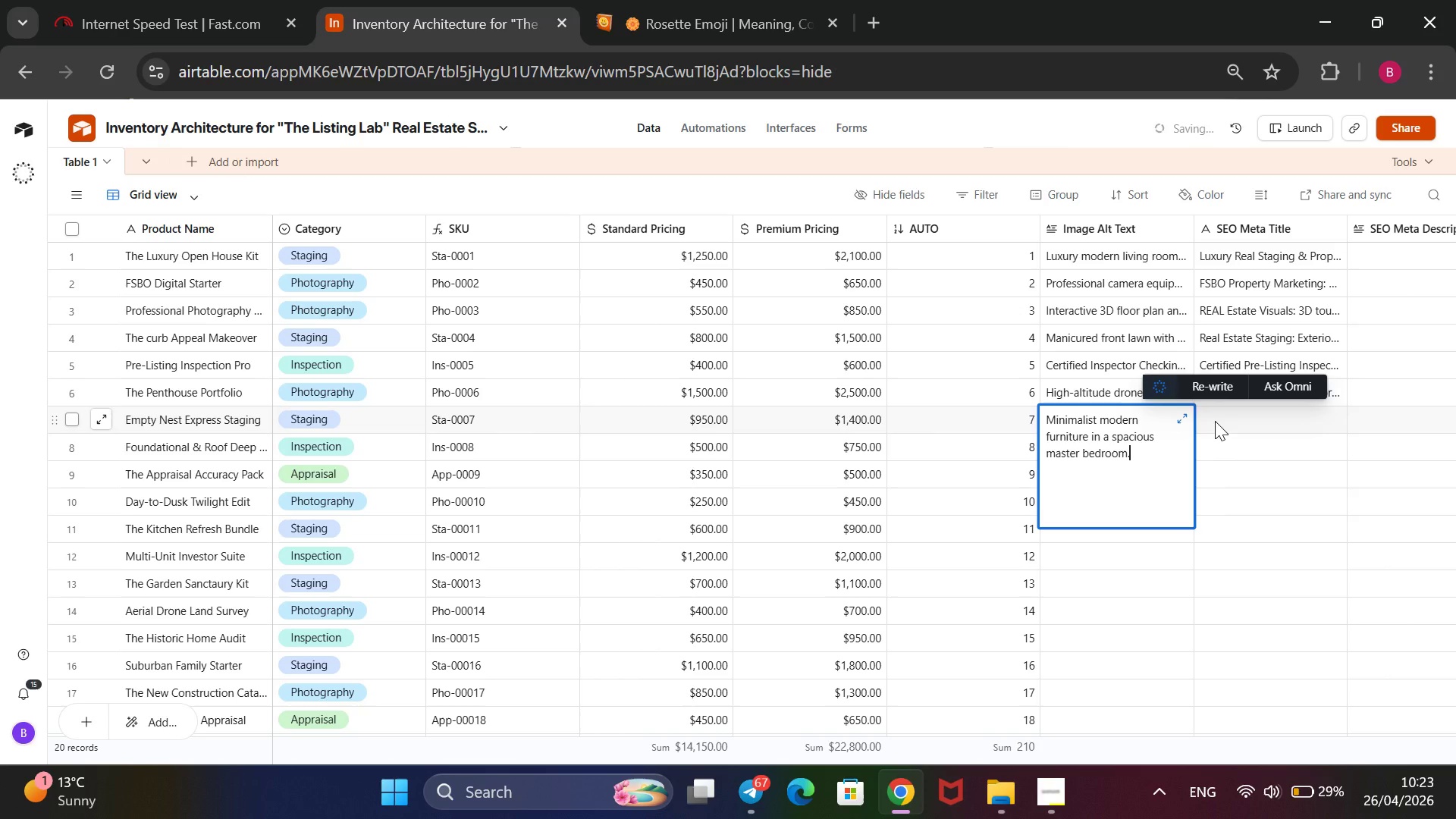 
left_click([1215, 421])
 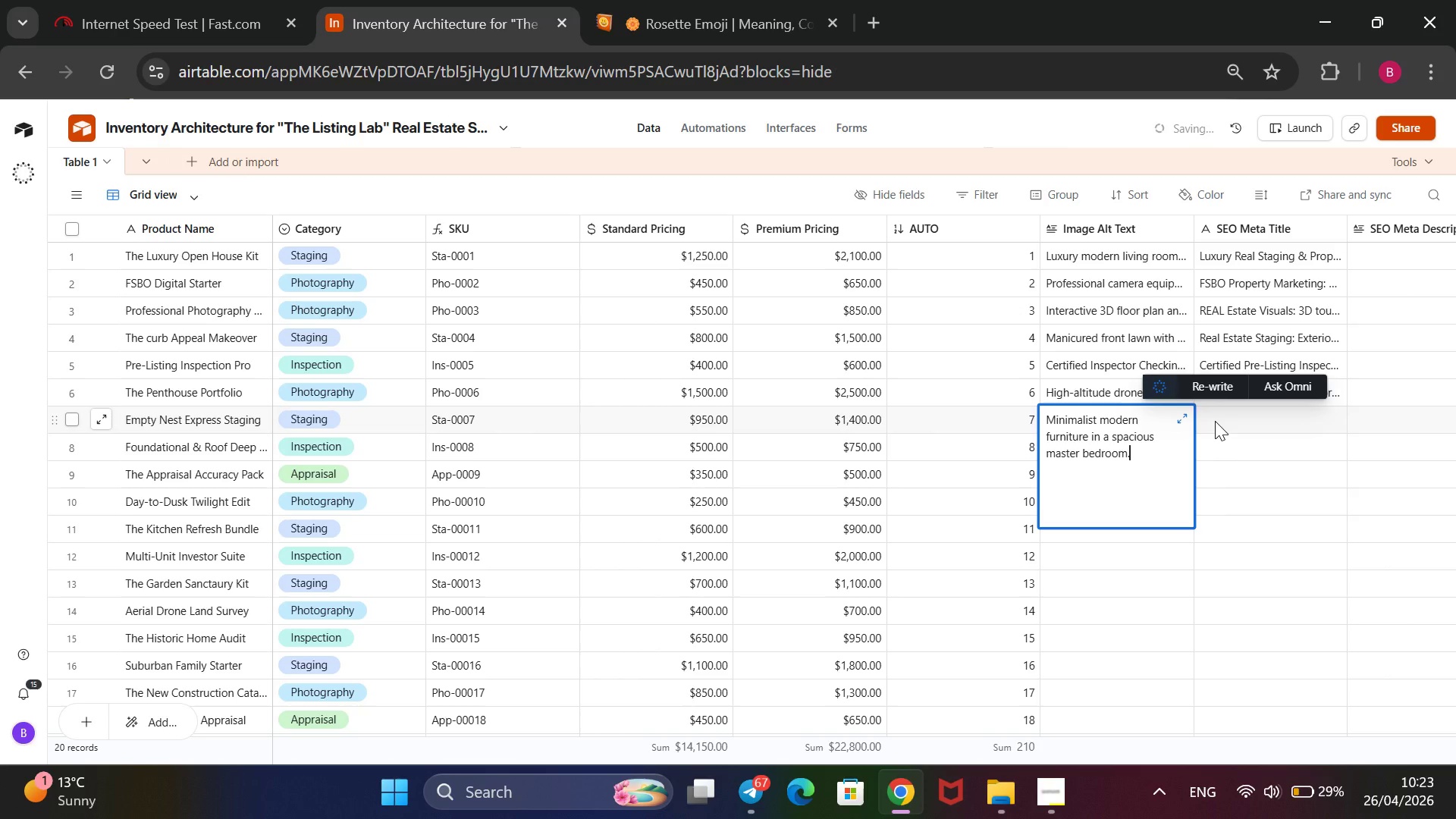 
wait(8.16)
 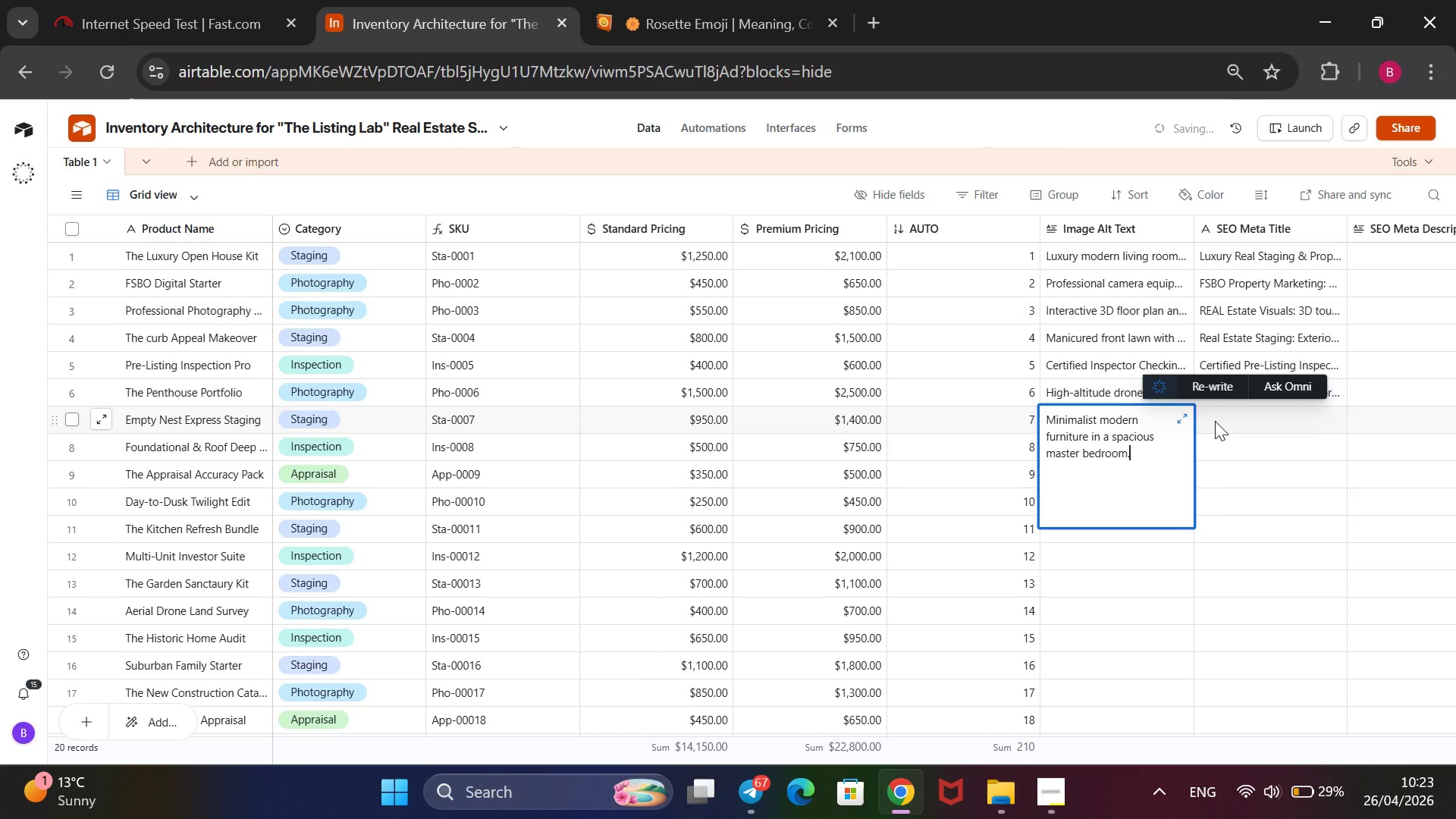 
type(Fadt R)
 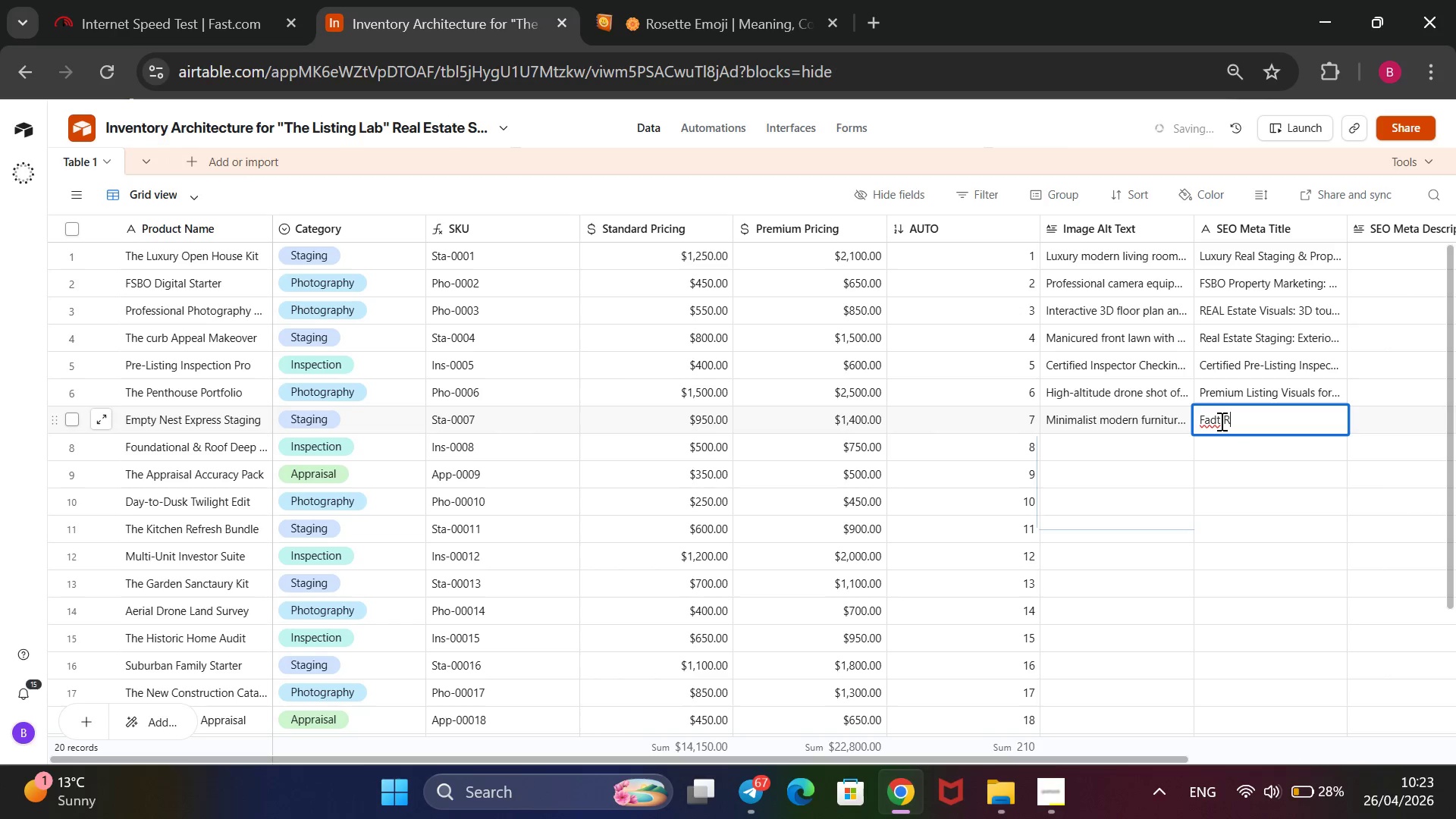 
key(ArrowLeft)
 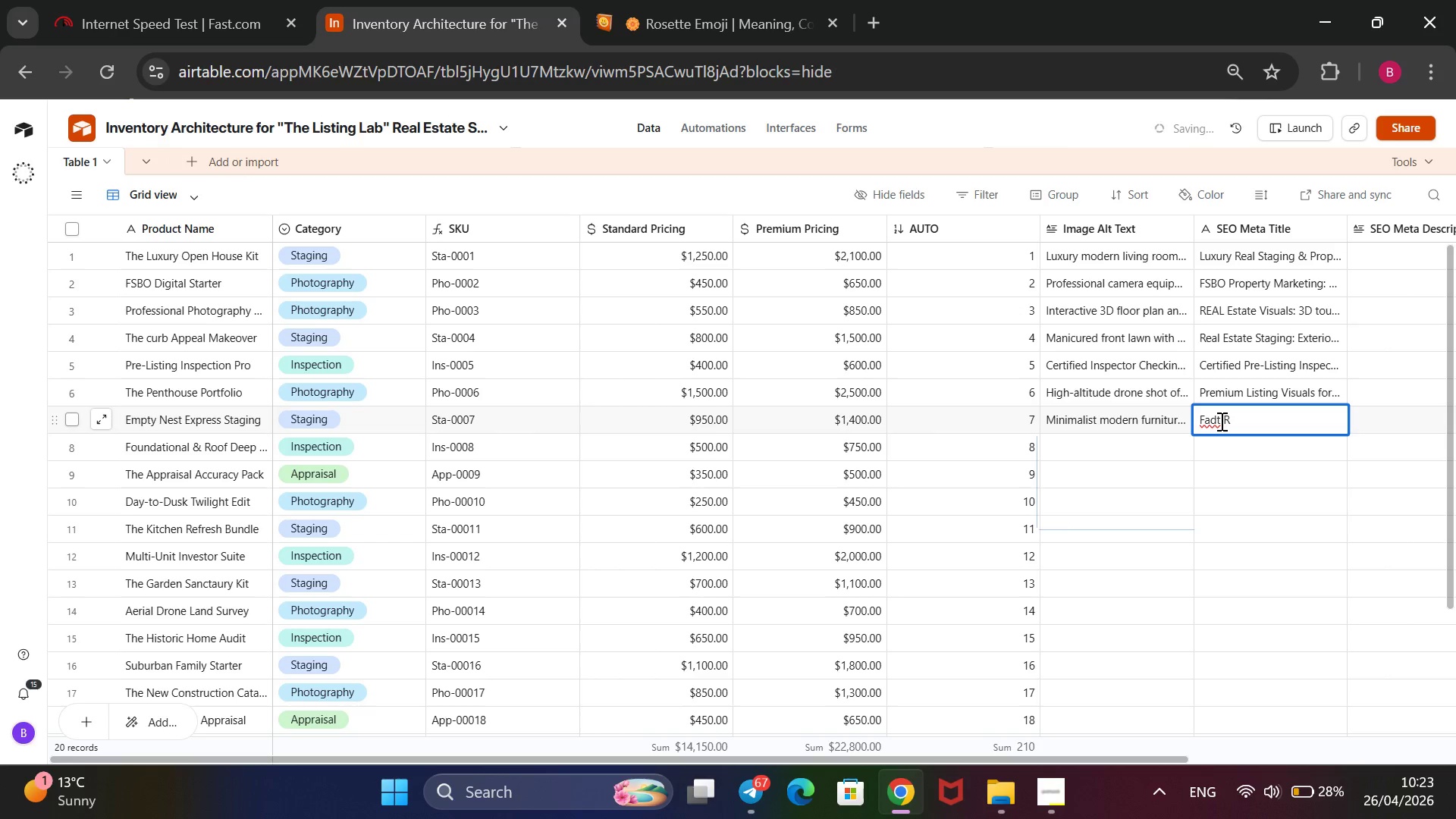 
key(ArrowLeft)
 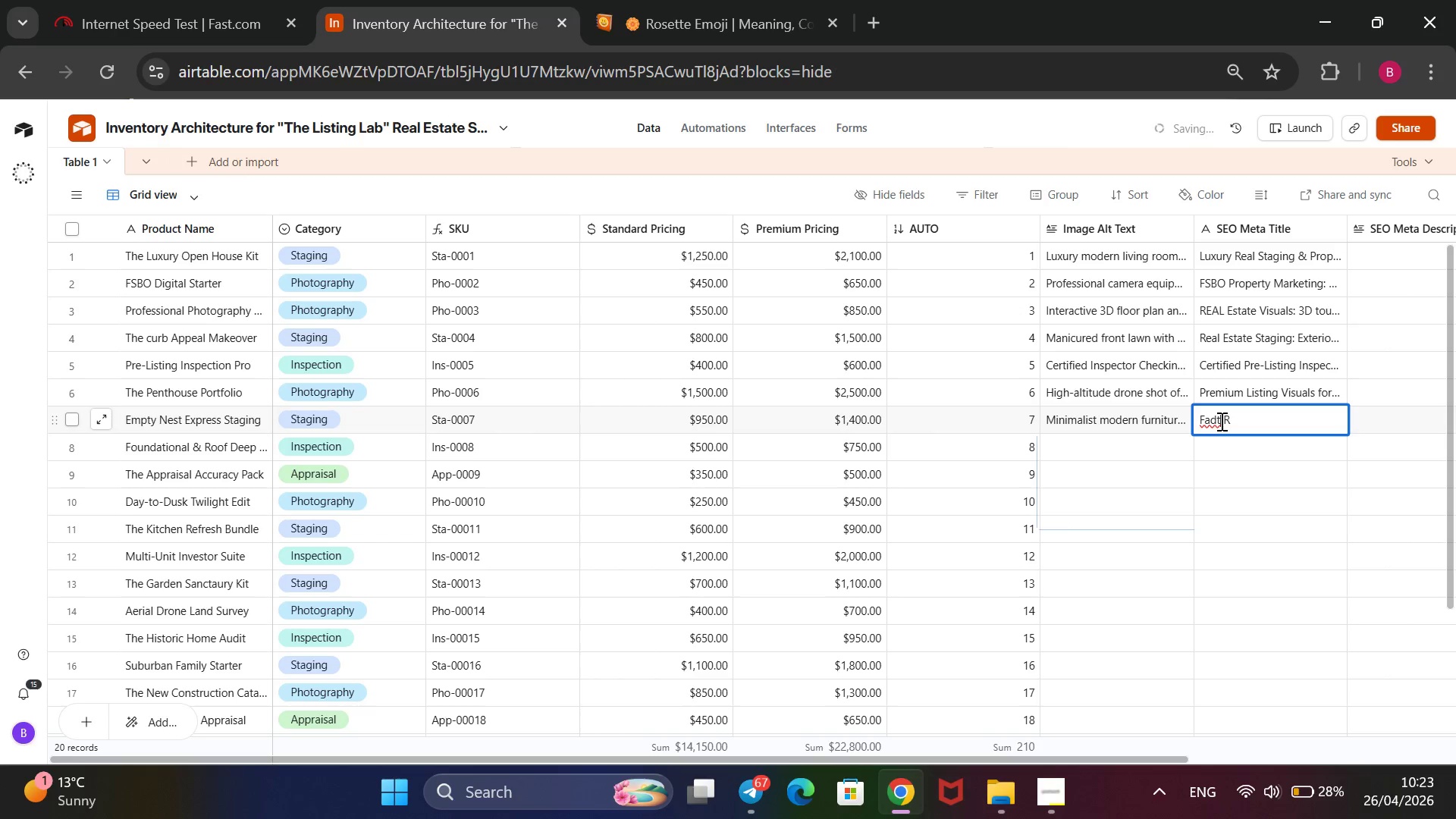 
key(ArrowLeft)
 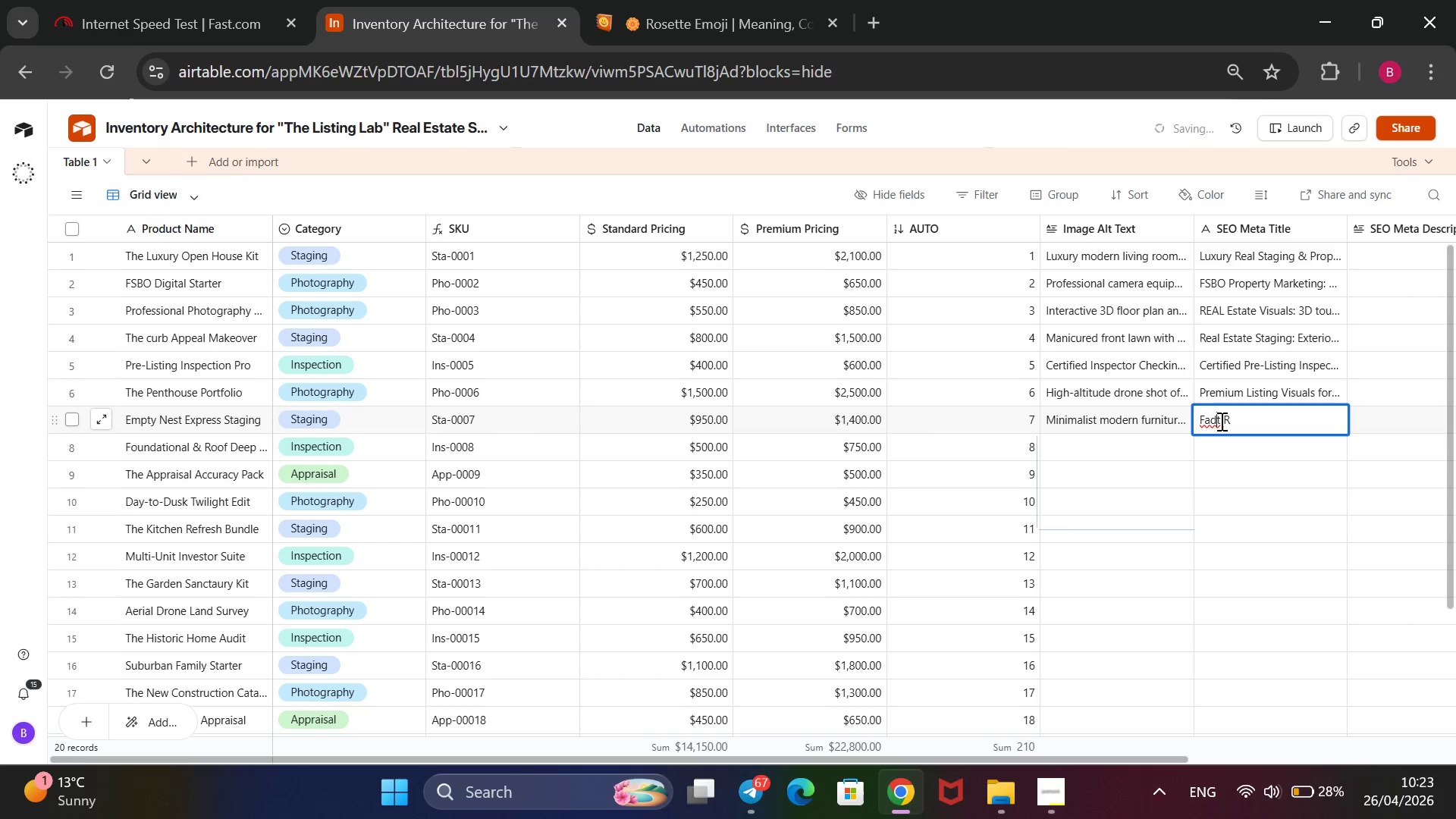 
key(Backspace)
 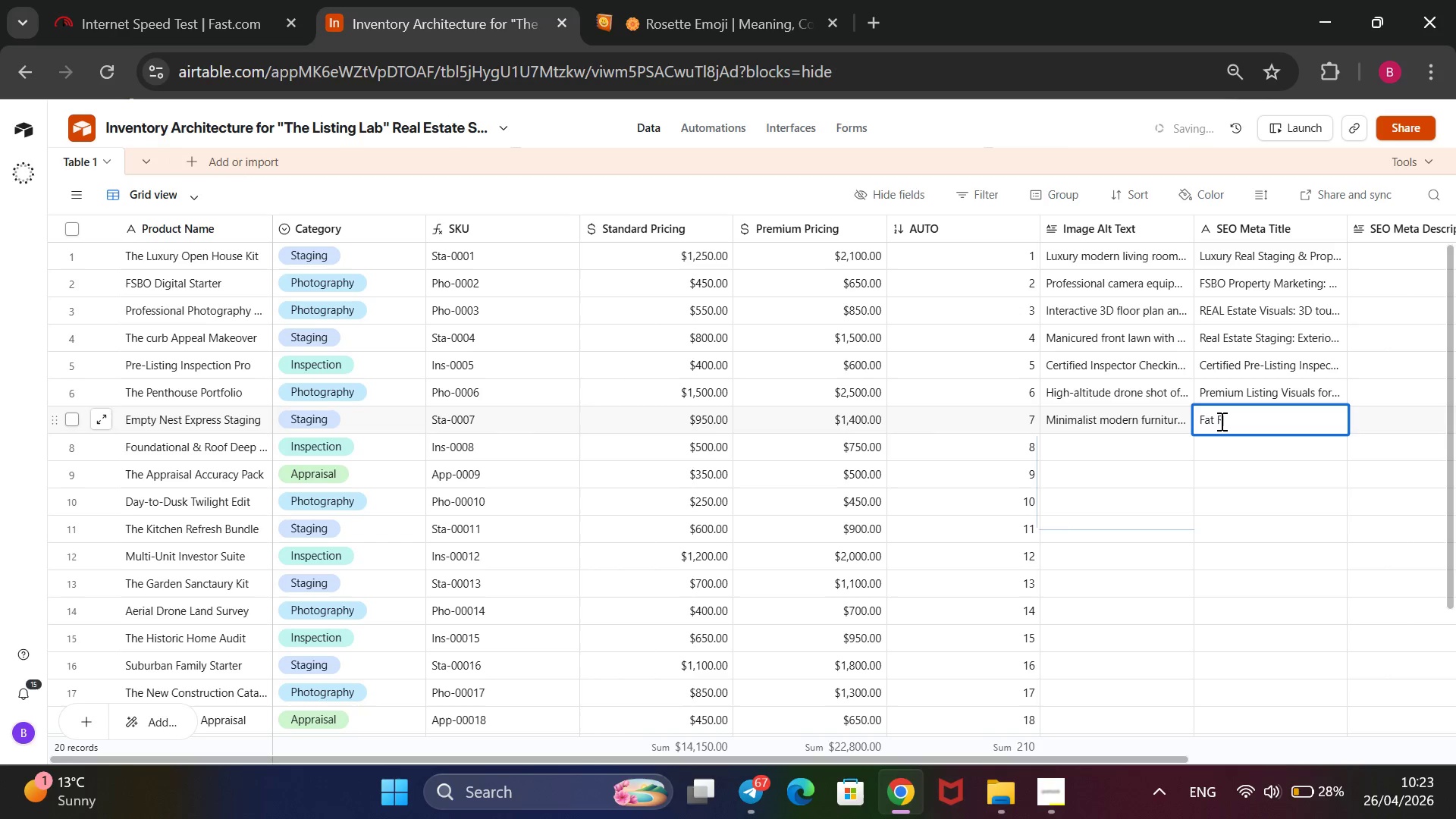 
key(S)
 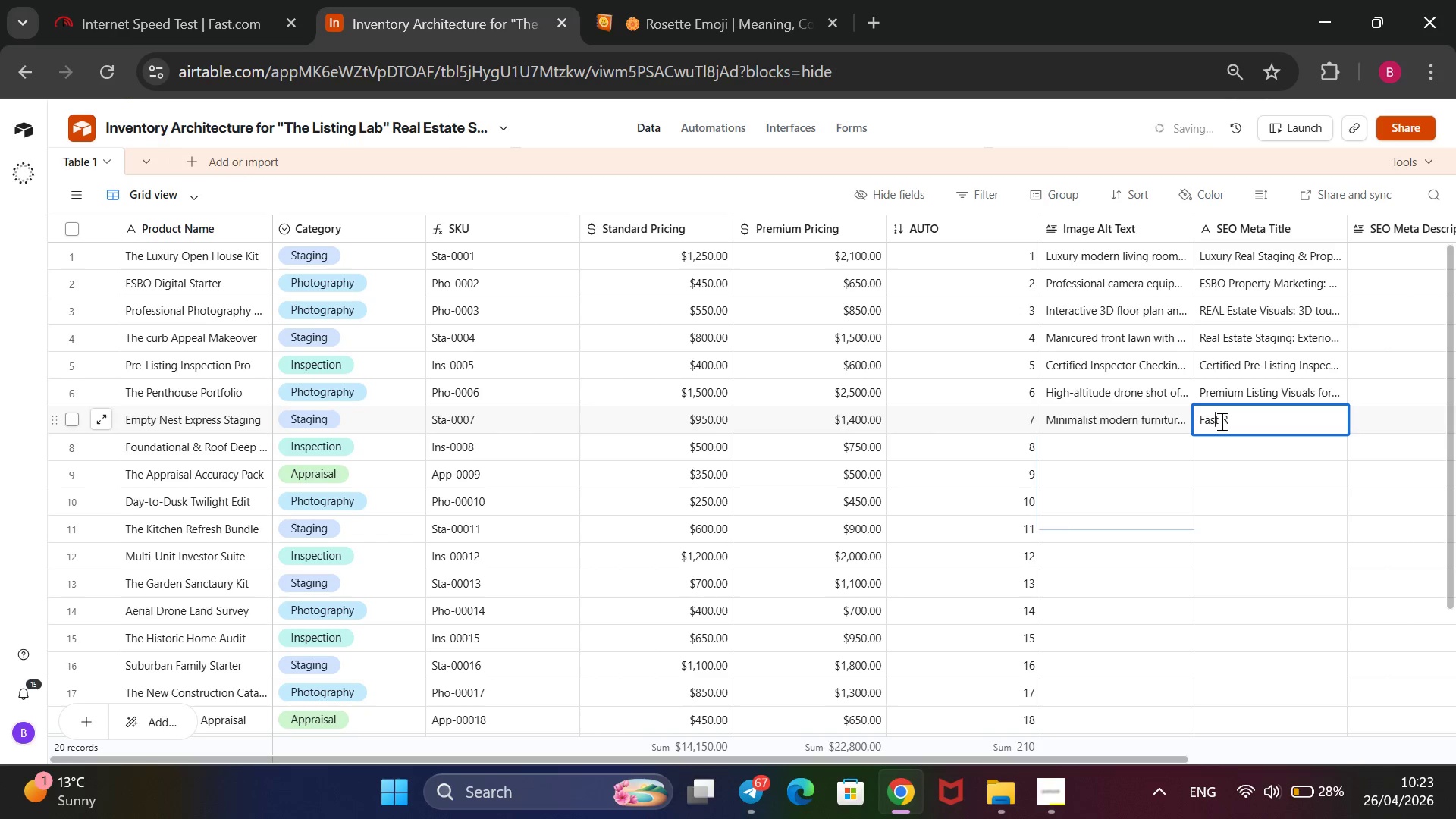 
key(CapsLock)
 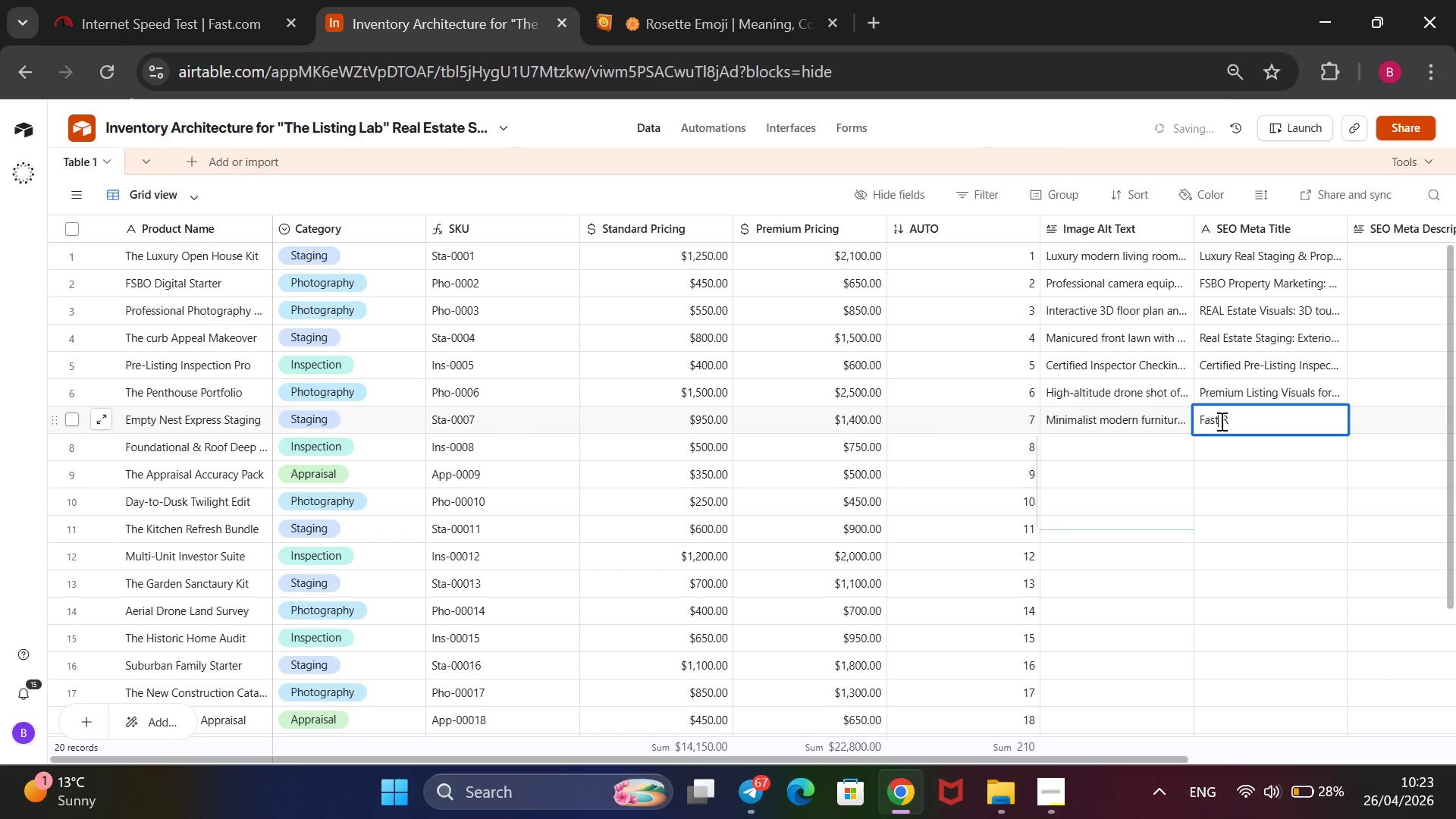 
key(ArrowRight)
 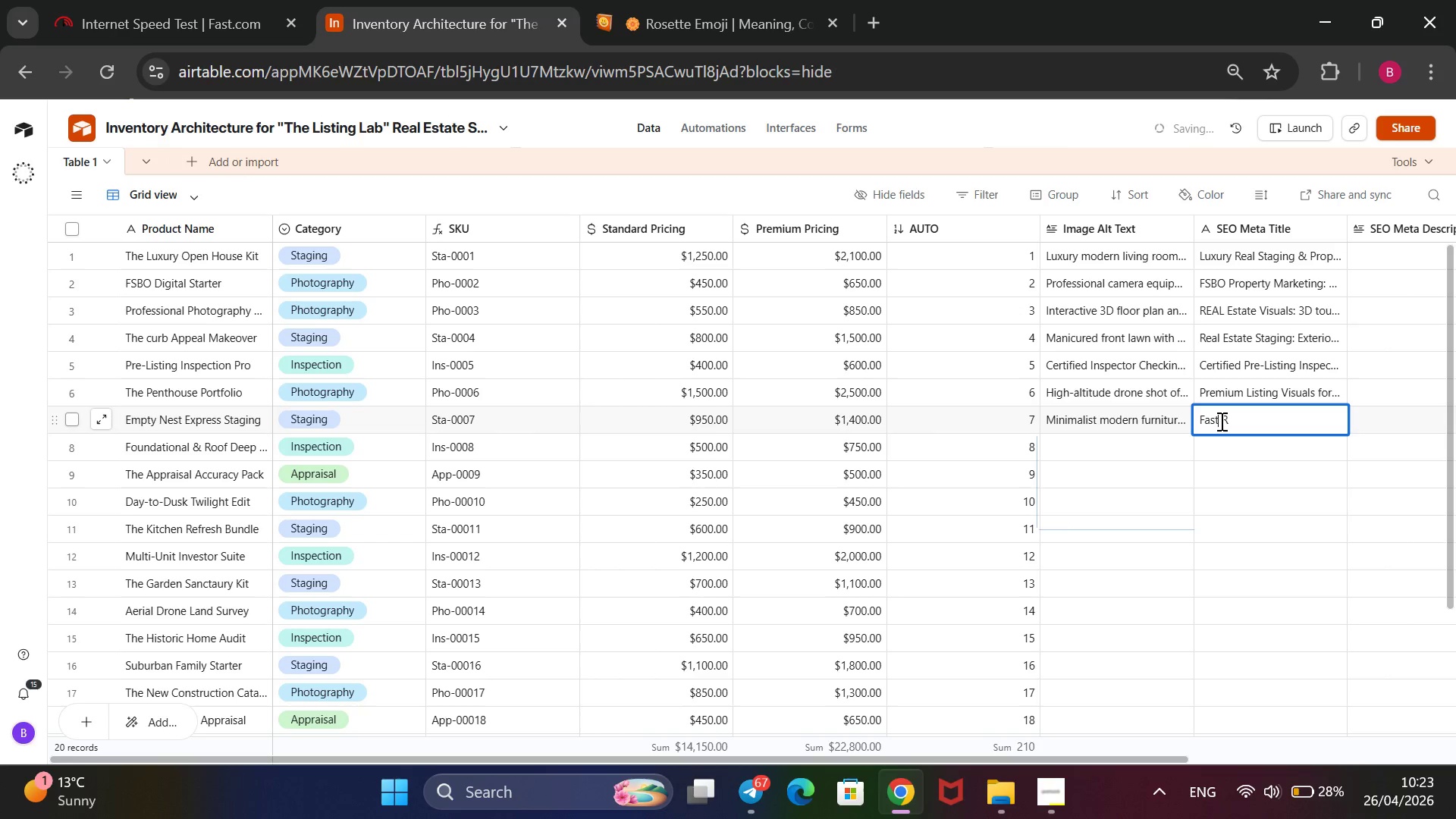 
key(ArrowRight)
 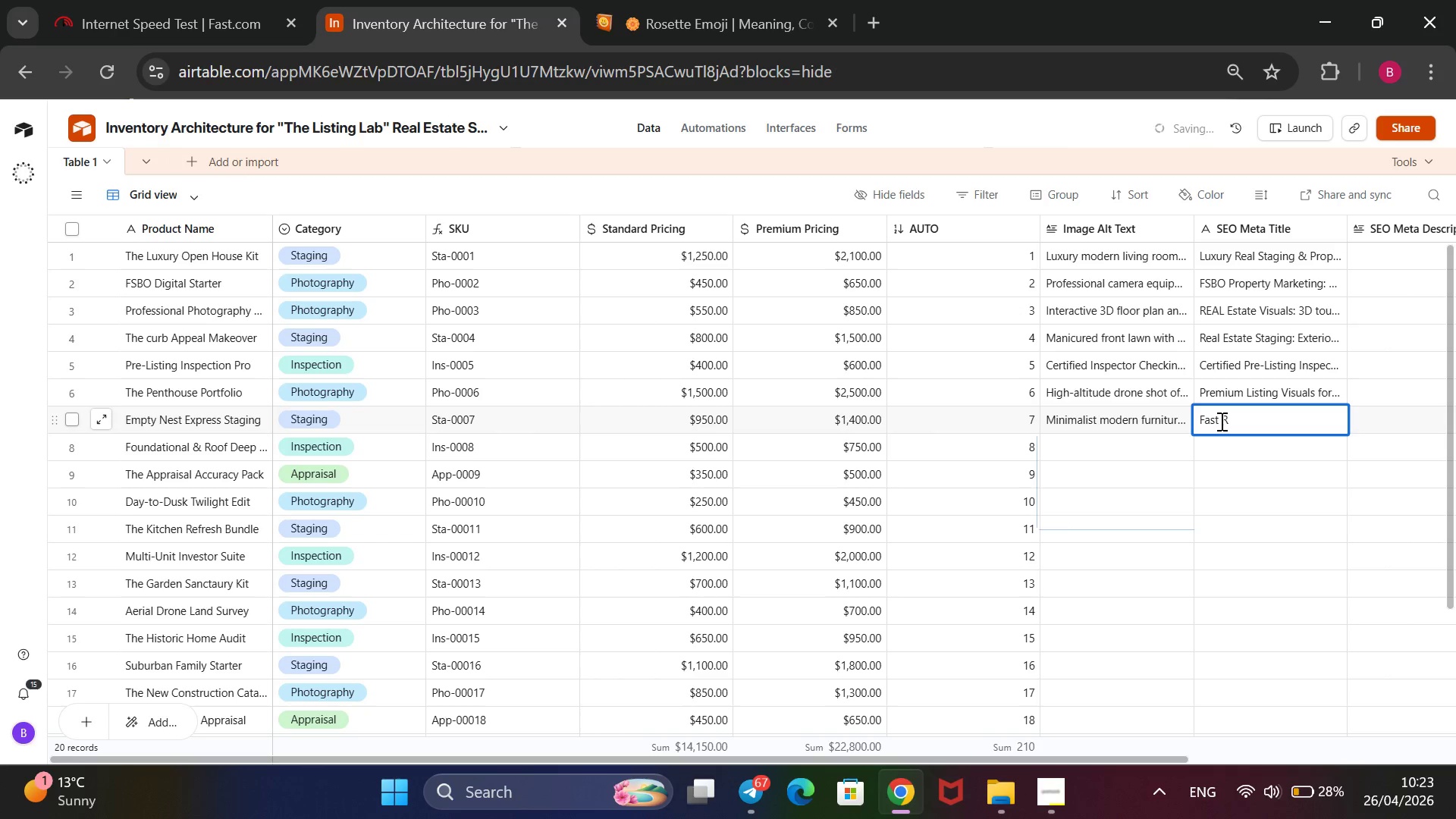 
key(ArrowRight)
 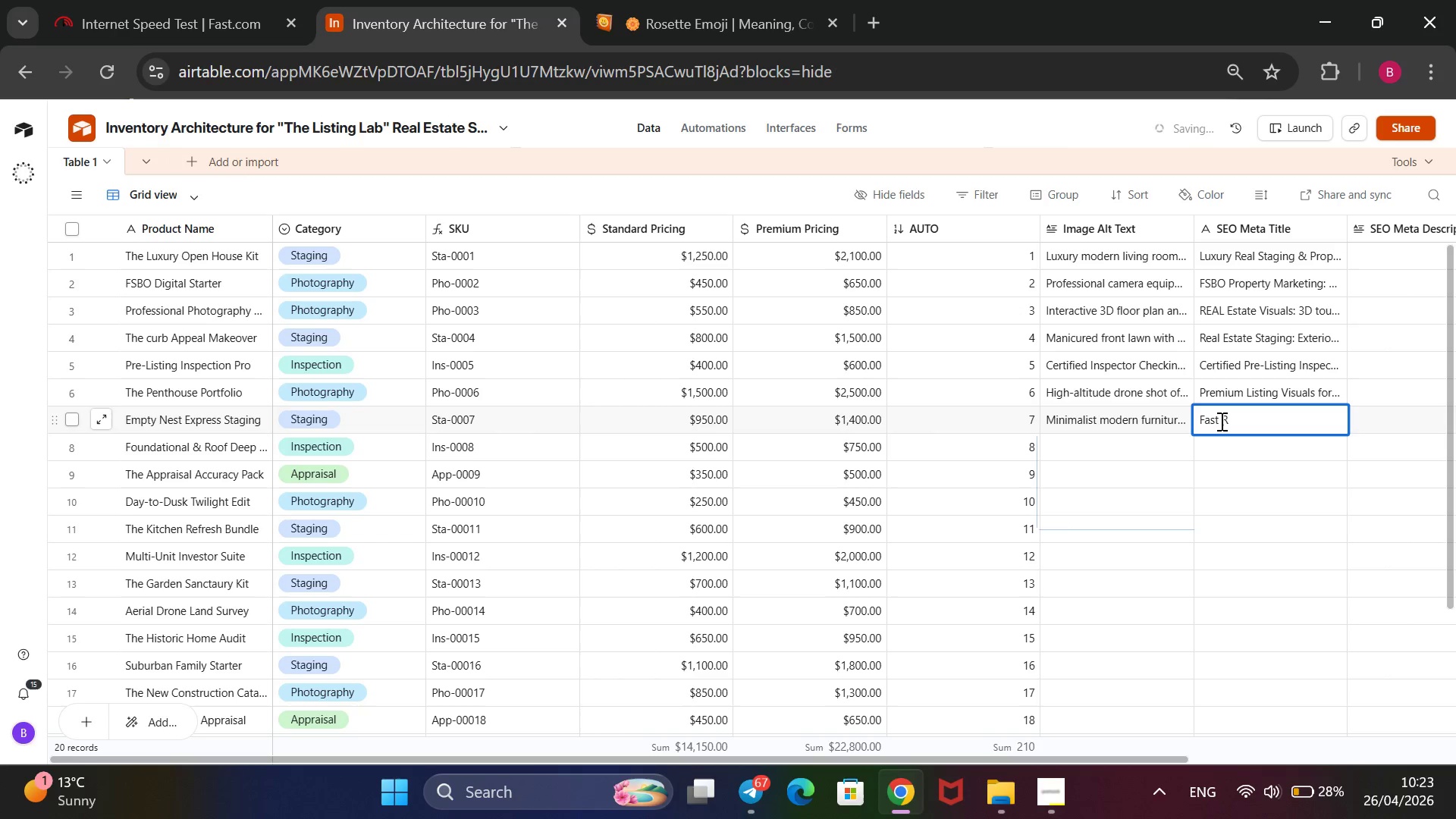 
type(EAL)
key(Backspace)
key(Backspace)
key(Backspace)
type(EAL)
 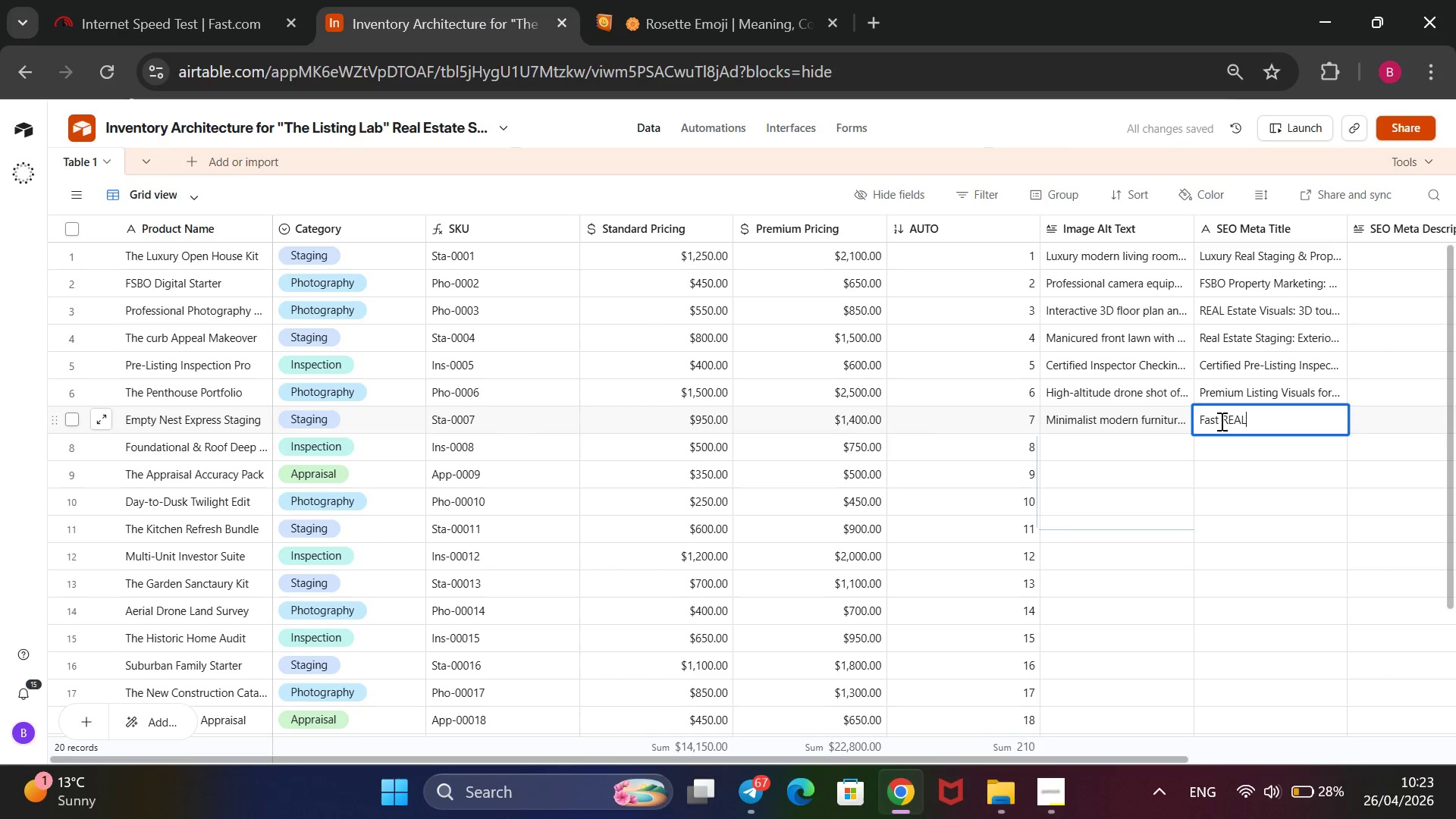 
wait(11.38)
 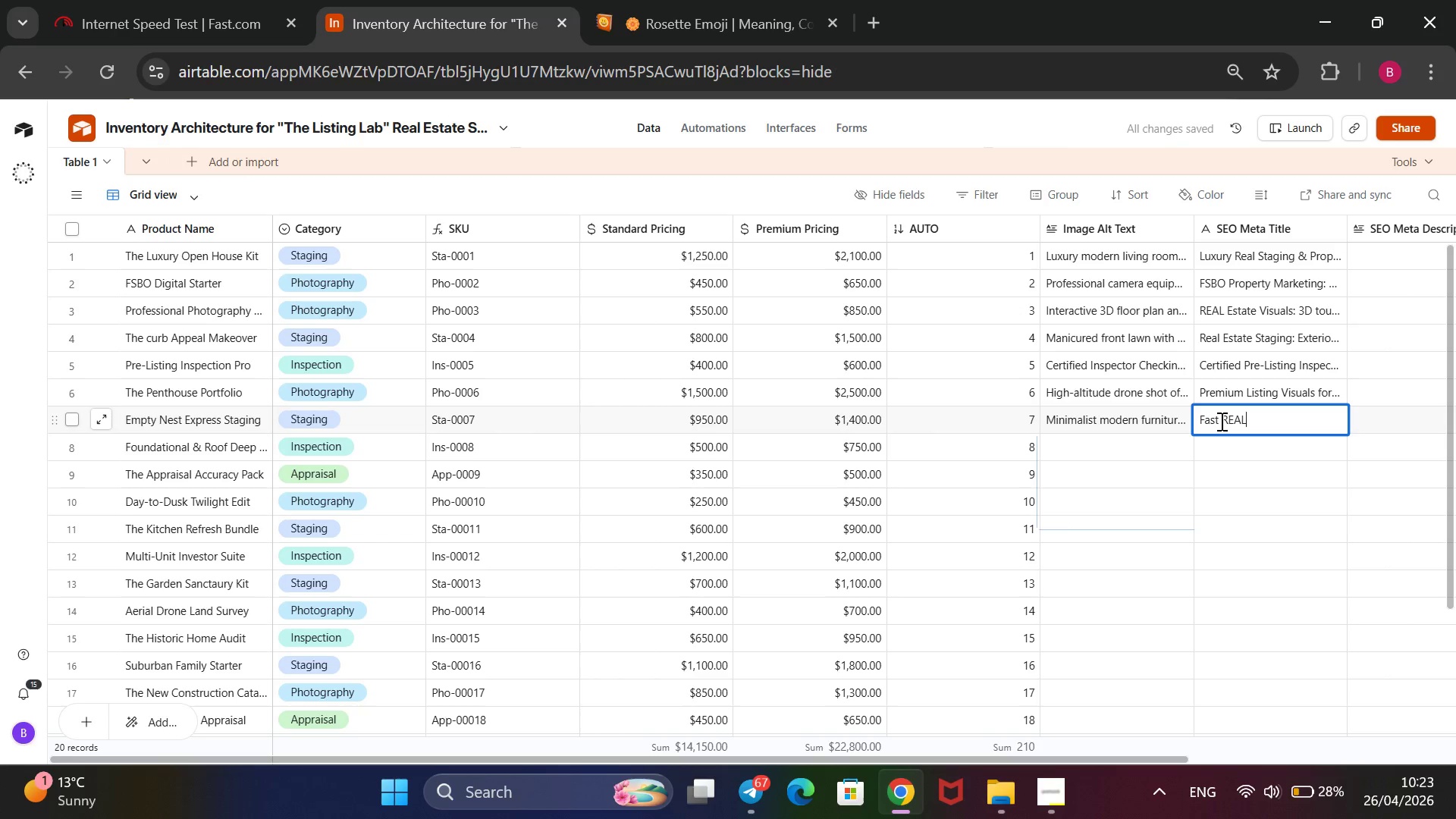 
key(Backspace)
key(Backspace)
key(Backspace)
type(EAL e)
key(Backspace)
key(Backspace)
key(Backspace)
key(Backspace)
key(Backspace)
type(eal Estate Staging for Vacant Home Listings.)
 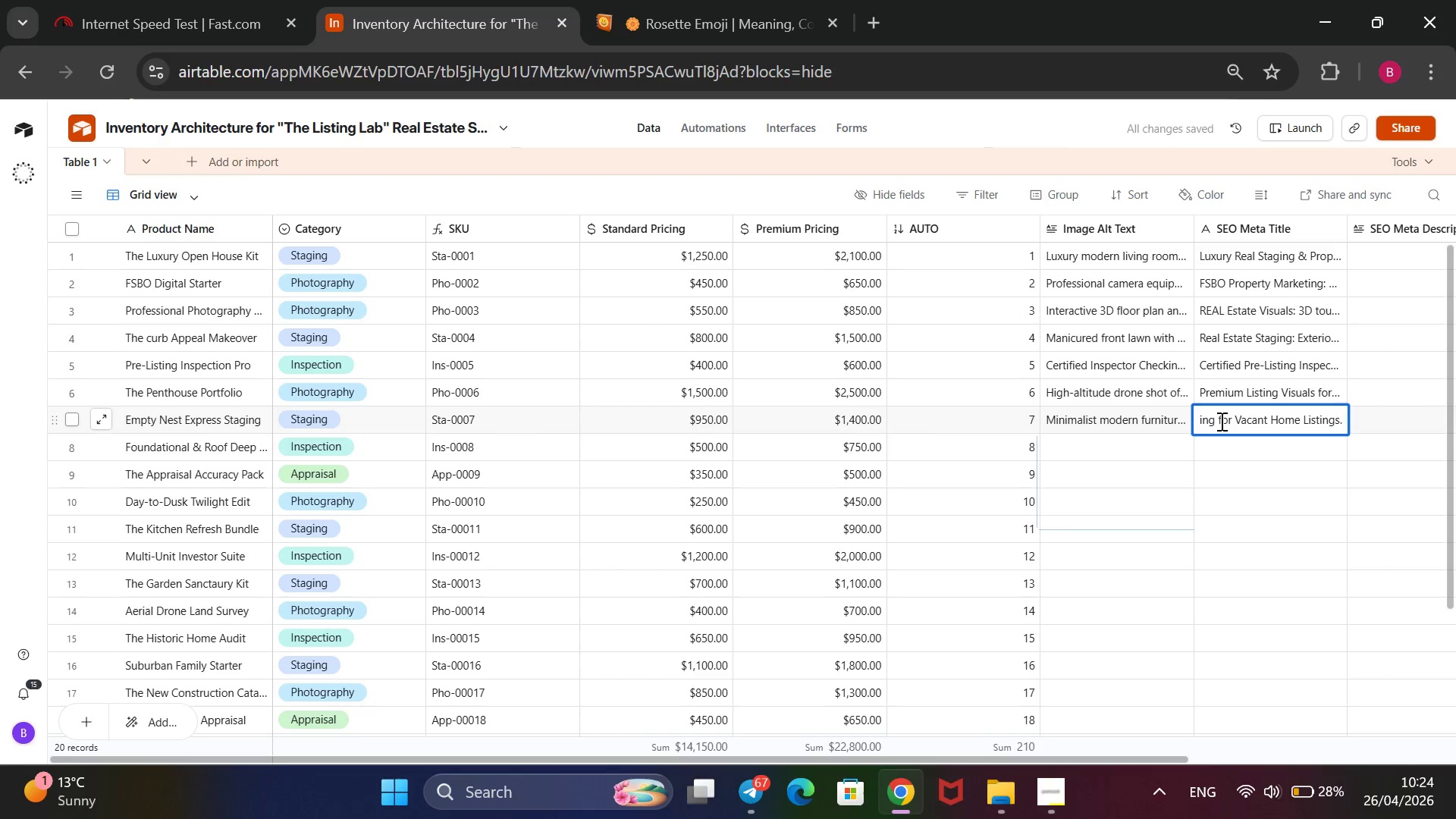 
wait(16.06)
 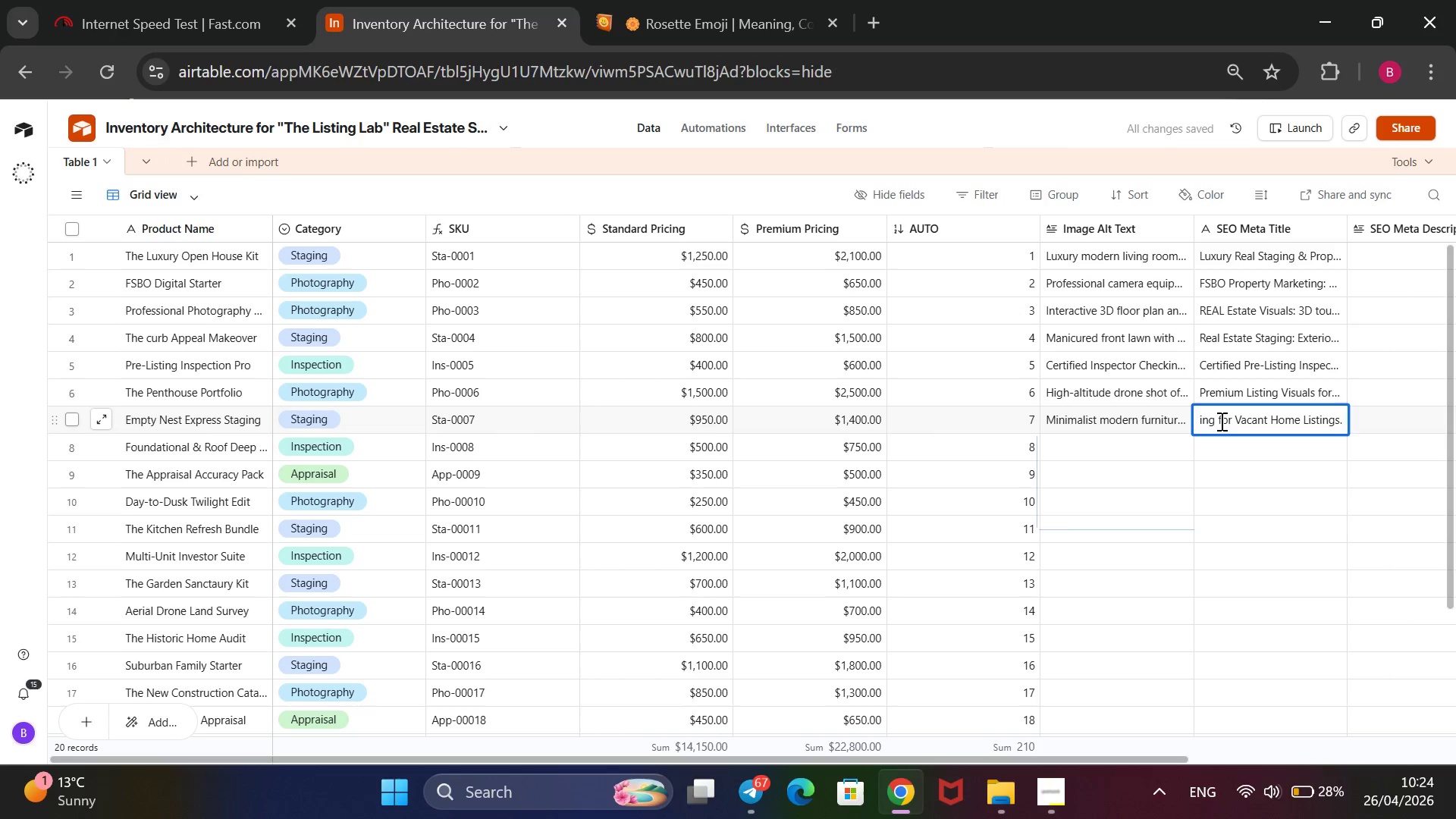 
left_click([1153, 453])
 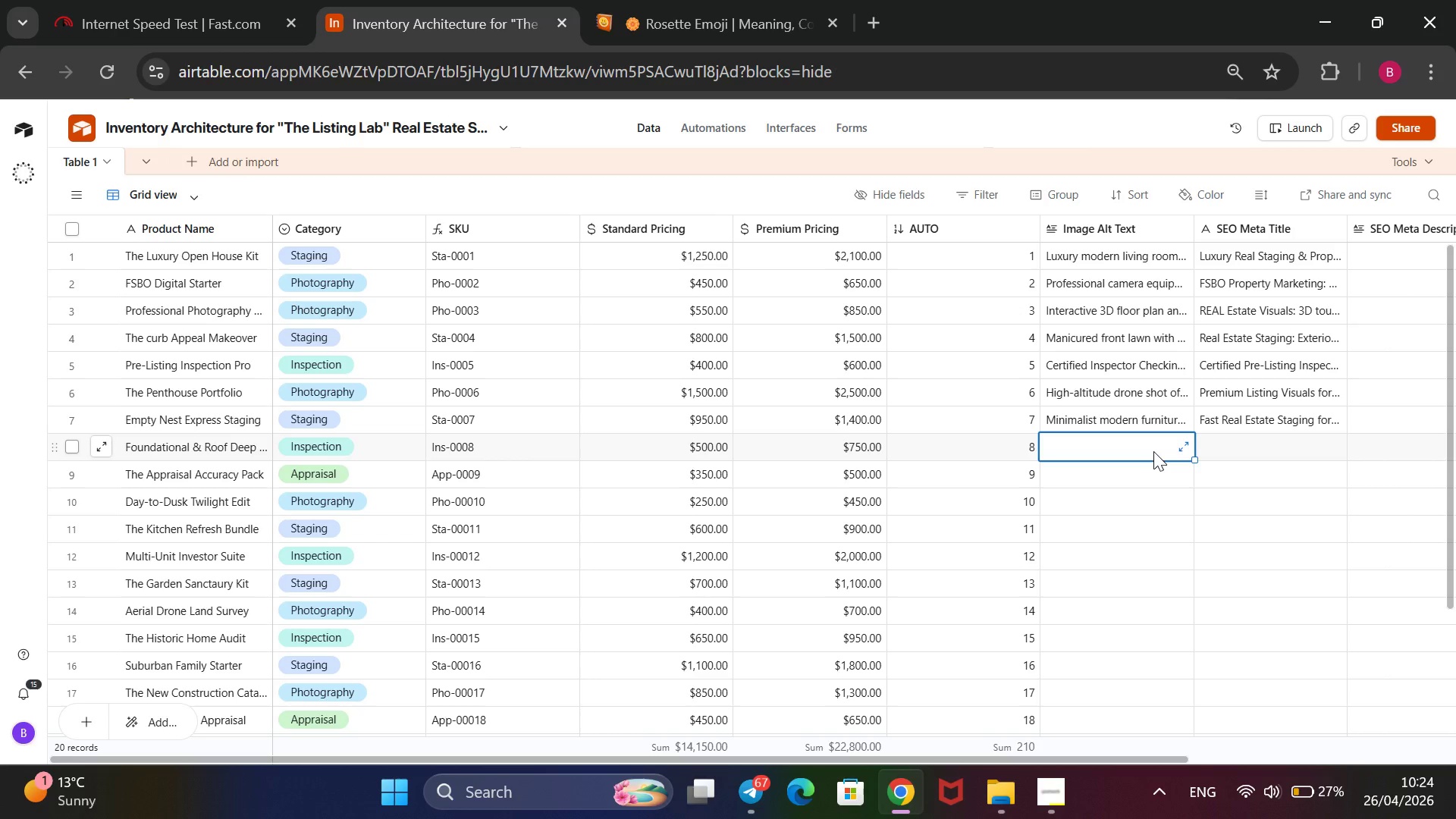 
wait(31.25)
 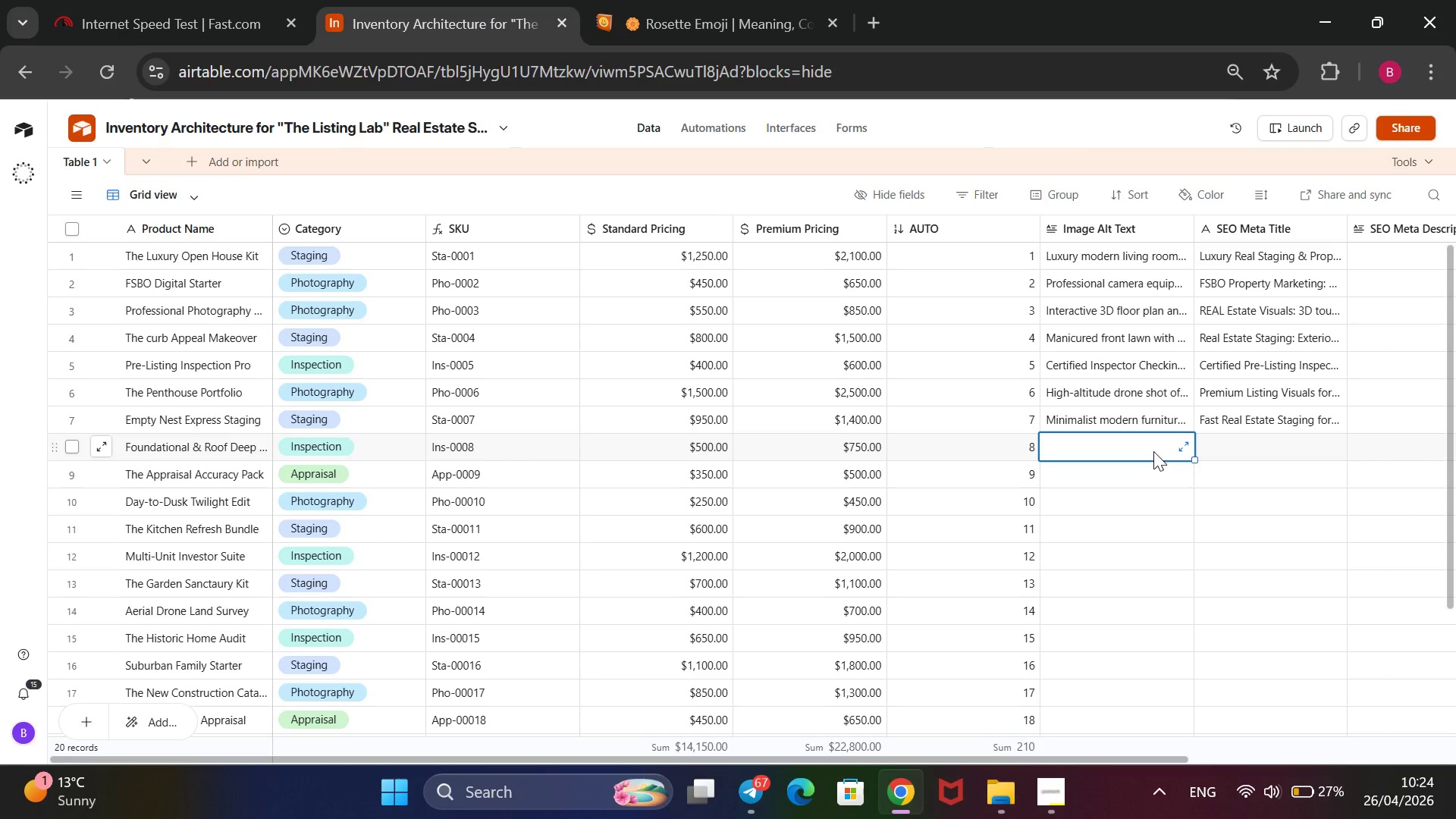 
type(Structural engineer inspection)
key(Backspace)
key(Backspace)
type(ng attic beams and rof)
key(Backspace)
type(of tiles.)
 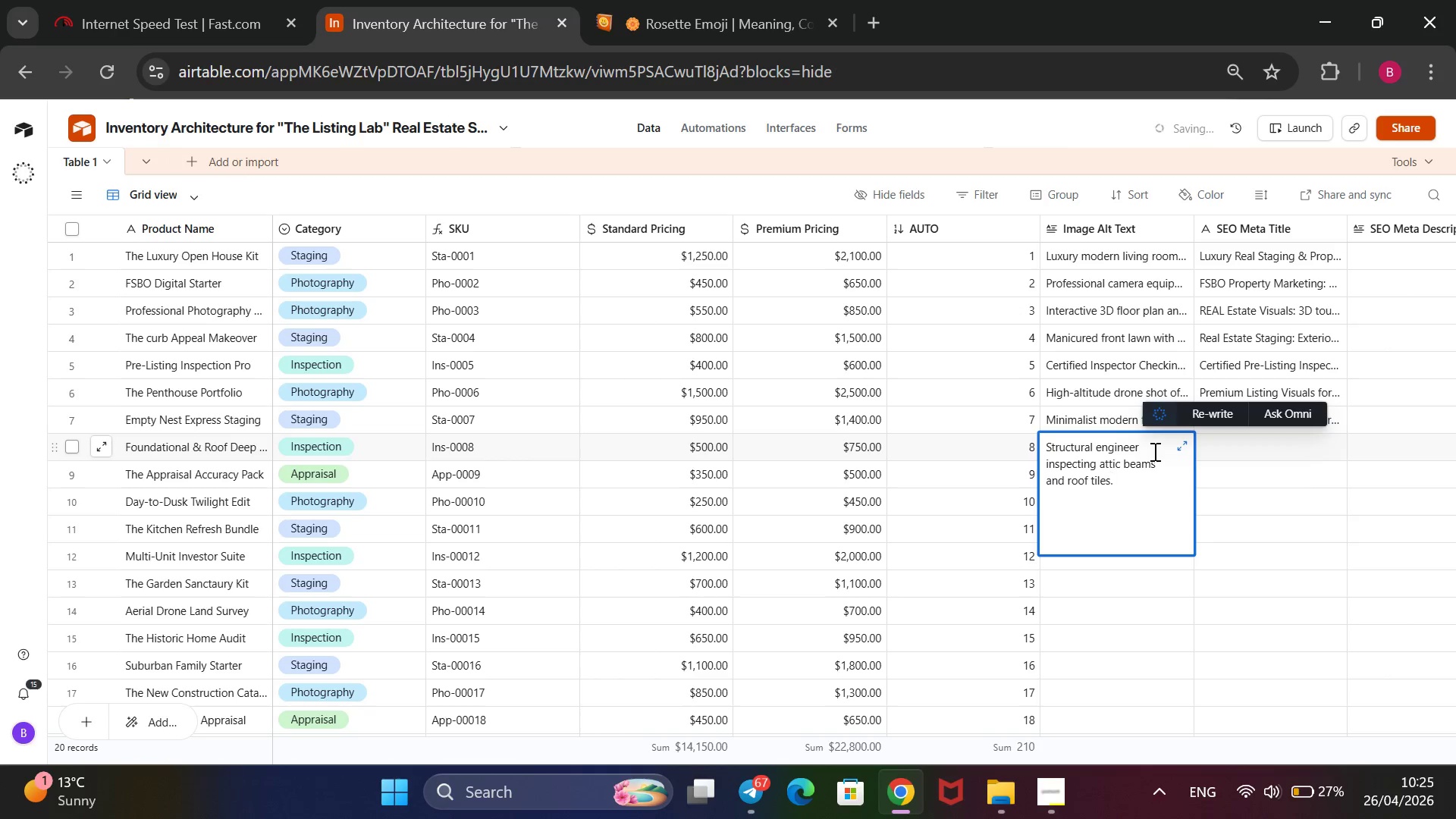 
key(ArrowRight)
 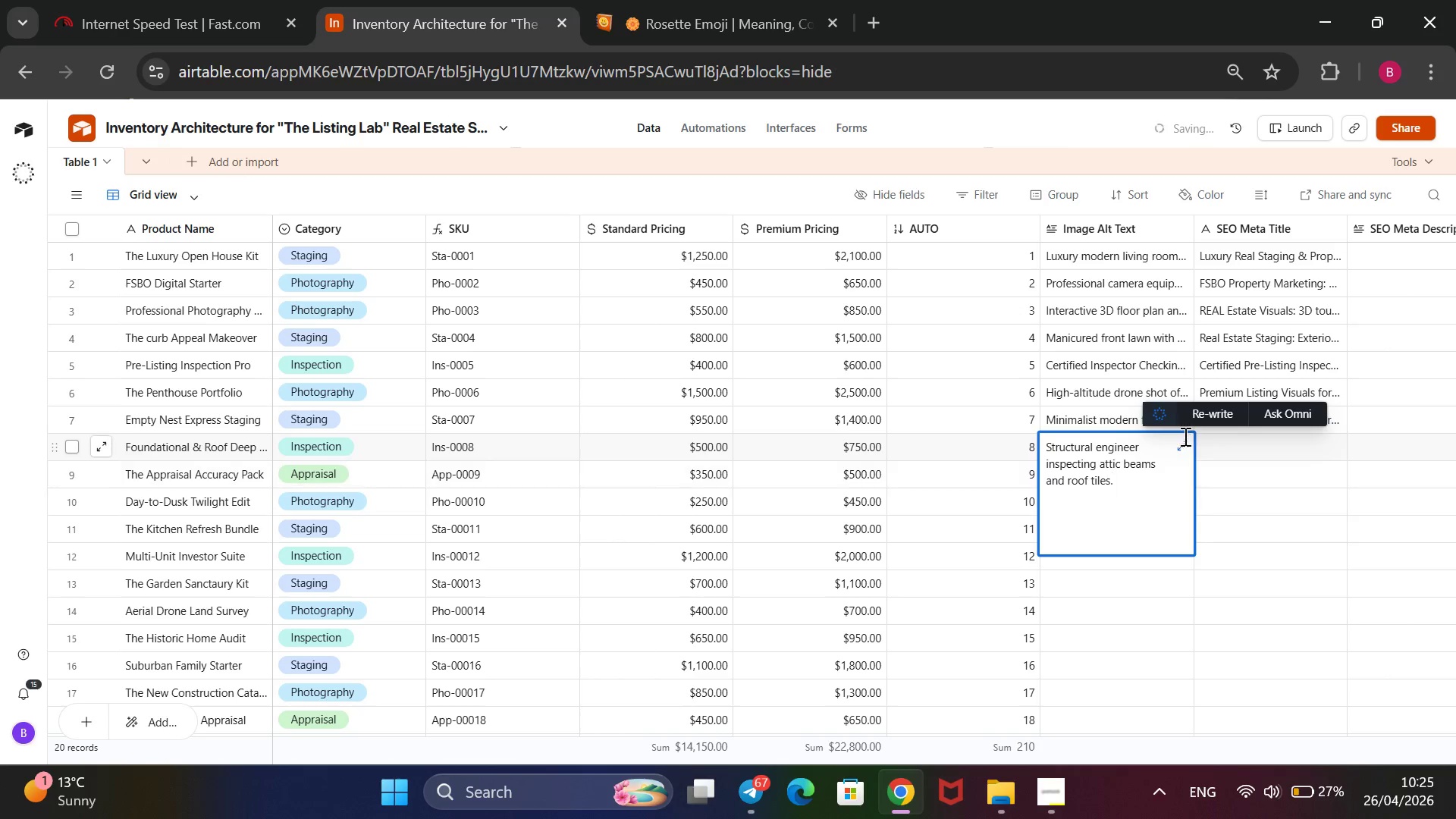 
left_click([1235, 444])
 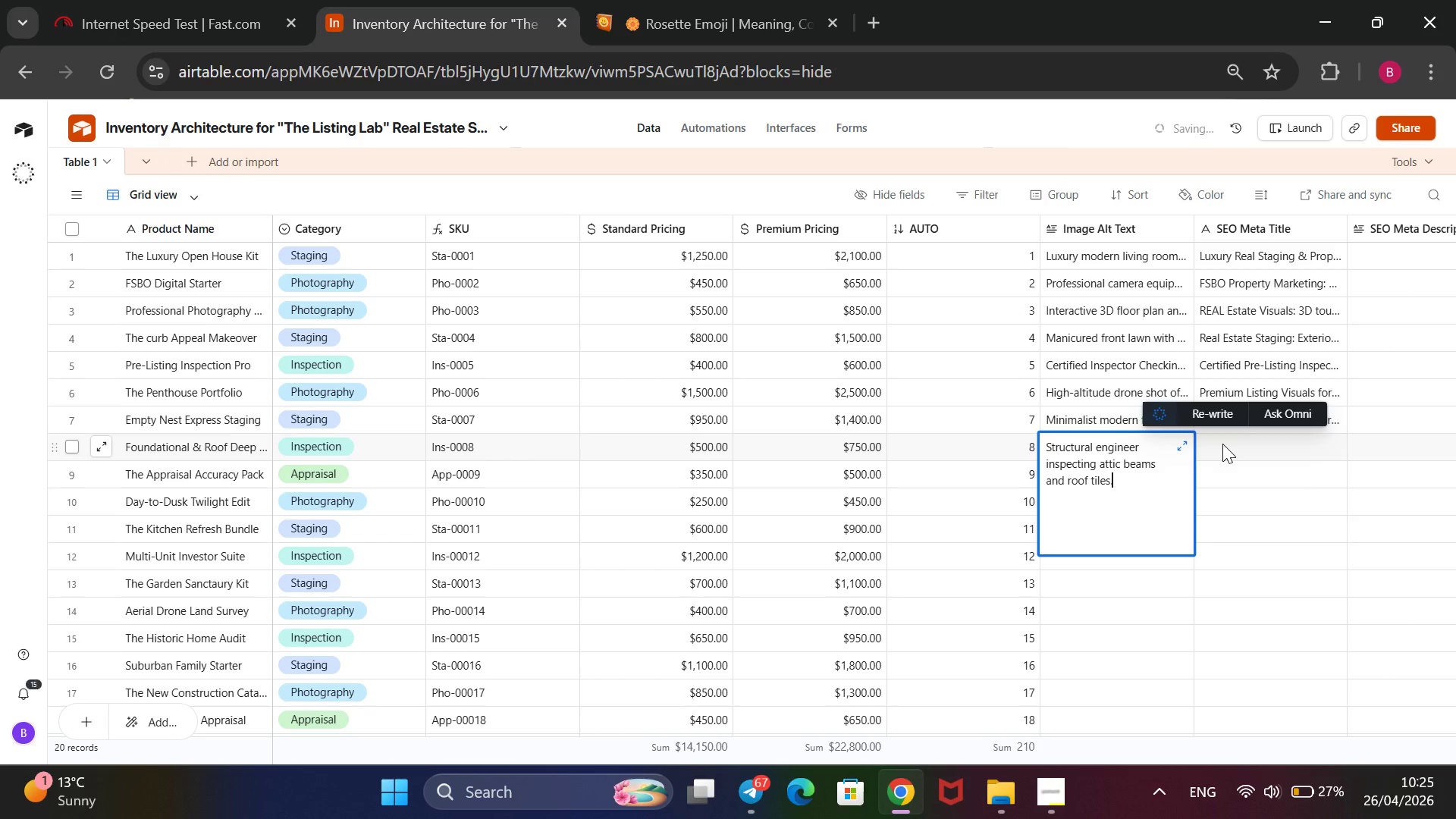 
type(Critical Foundation & Roof Inspection for Home Sales)
 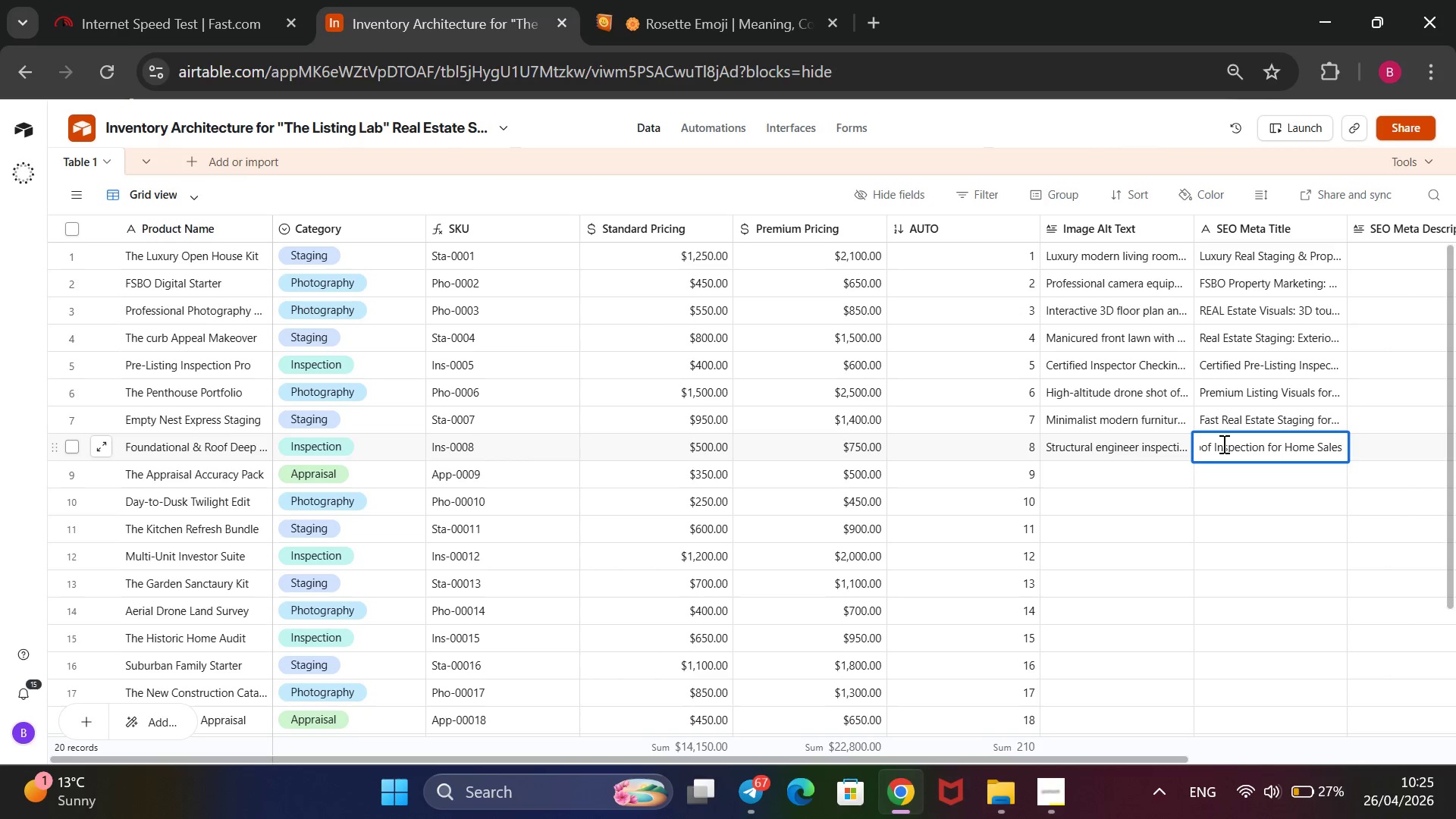 
key(ArrowDown)
 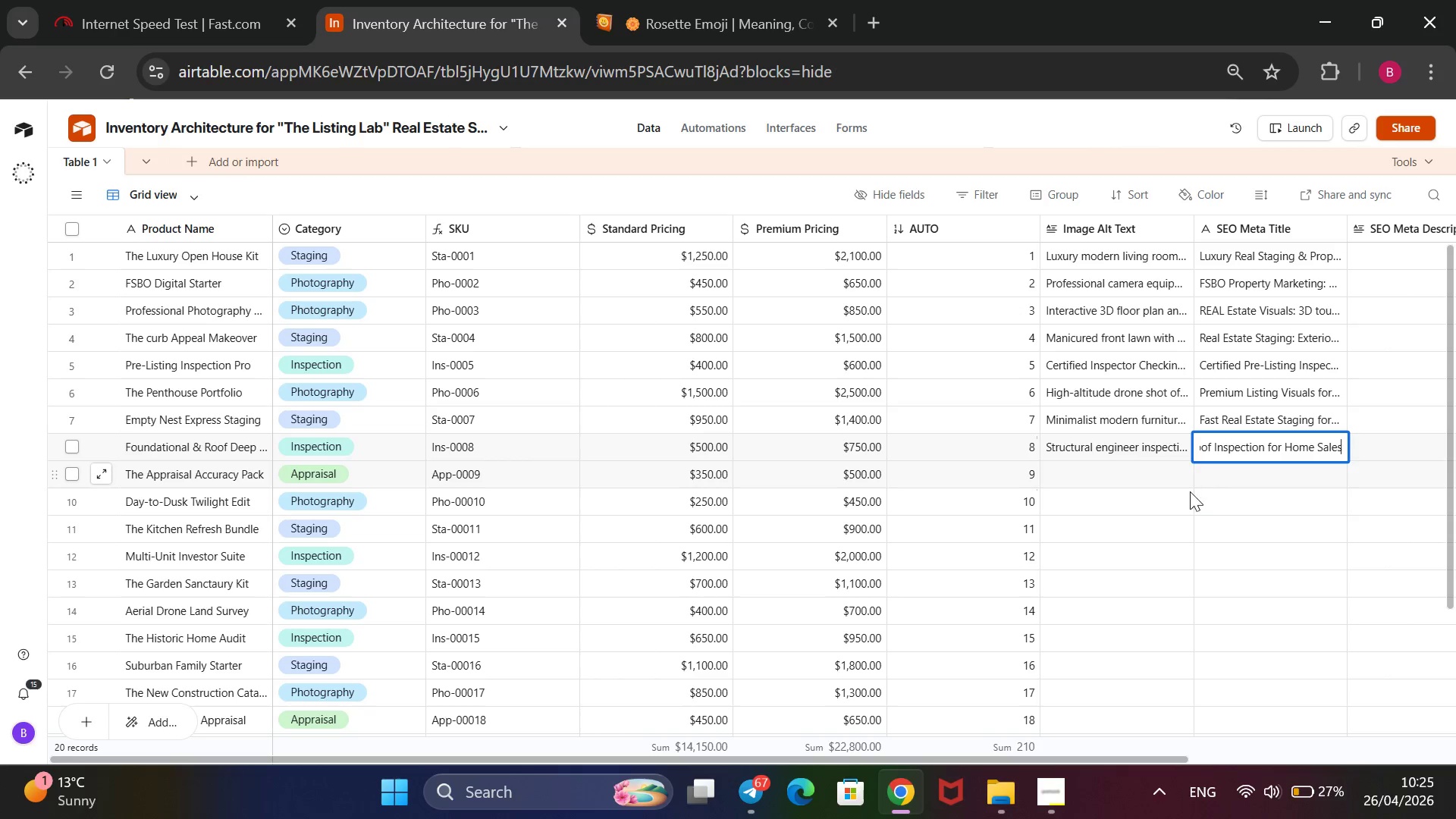 
left_click([1154, 481])
 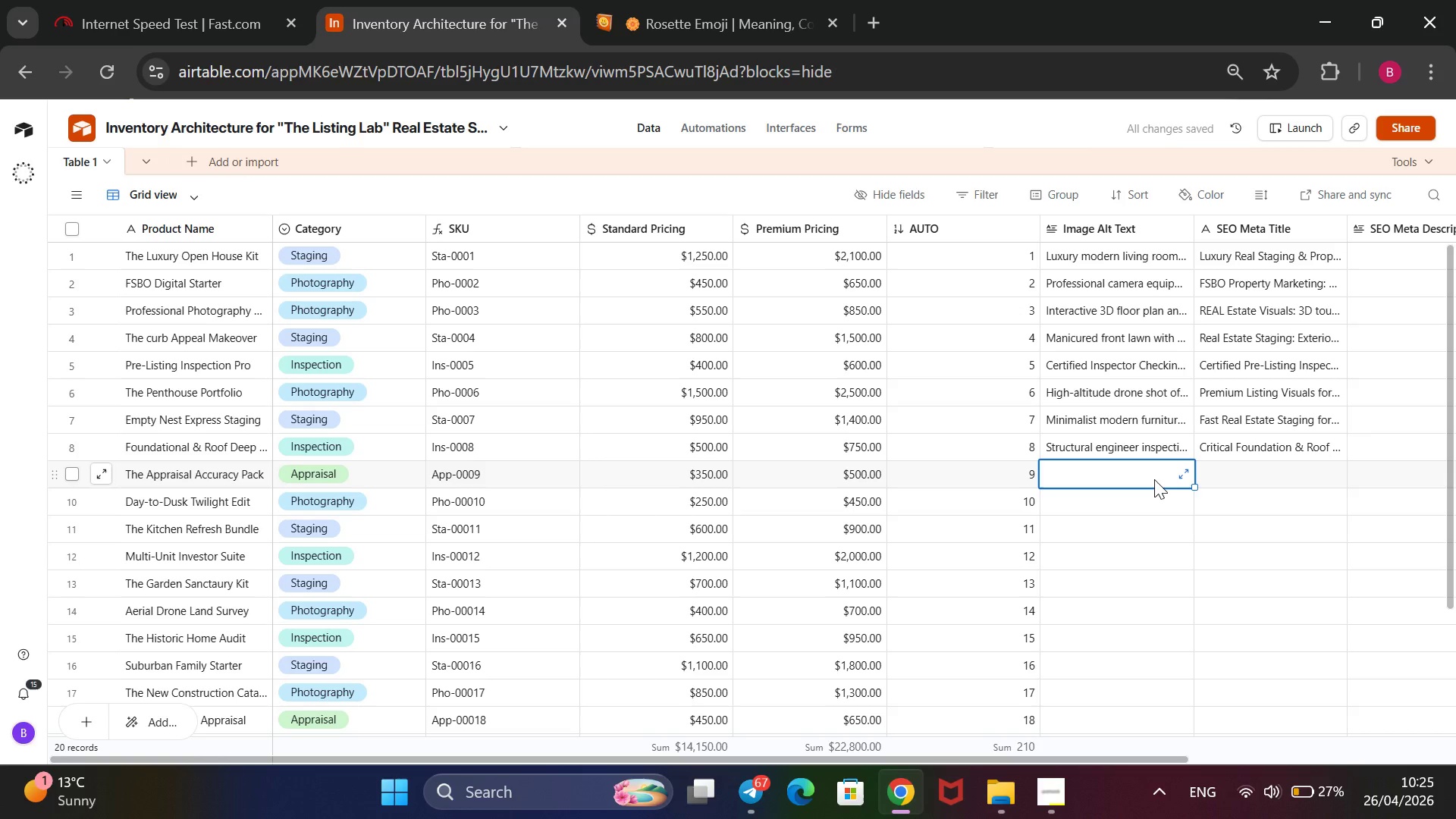 
wait(5.42)
 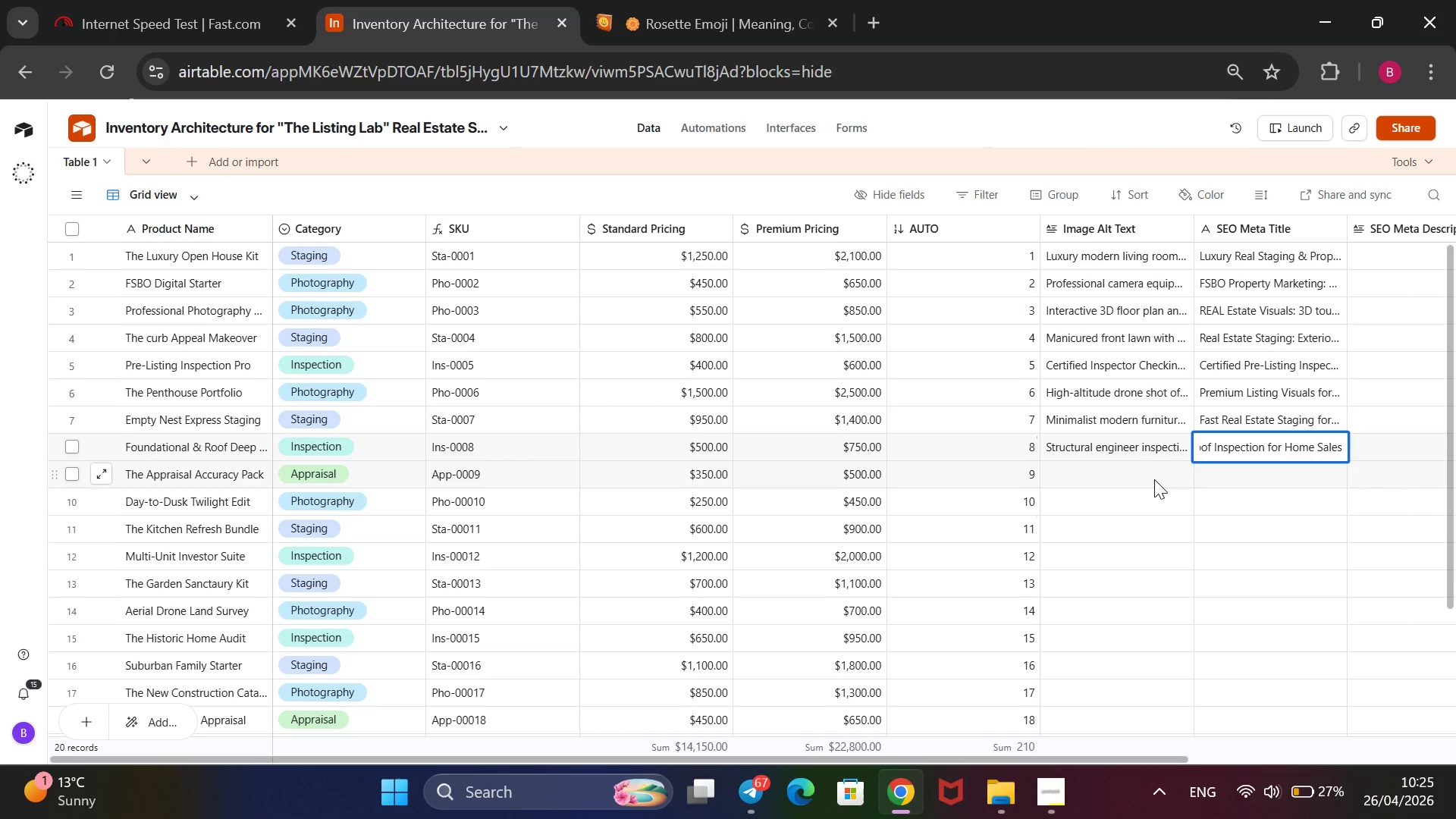 
type(Licensed appraiser measuti)
key(Backspace)
type(r)
key(Backspace)
key(Backspace)
type(ring square footage in a kitchen )
key(Backspace)
type(.)
 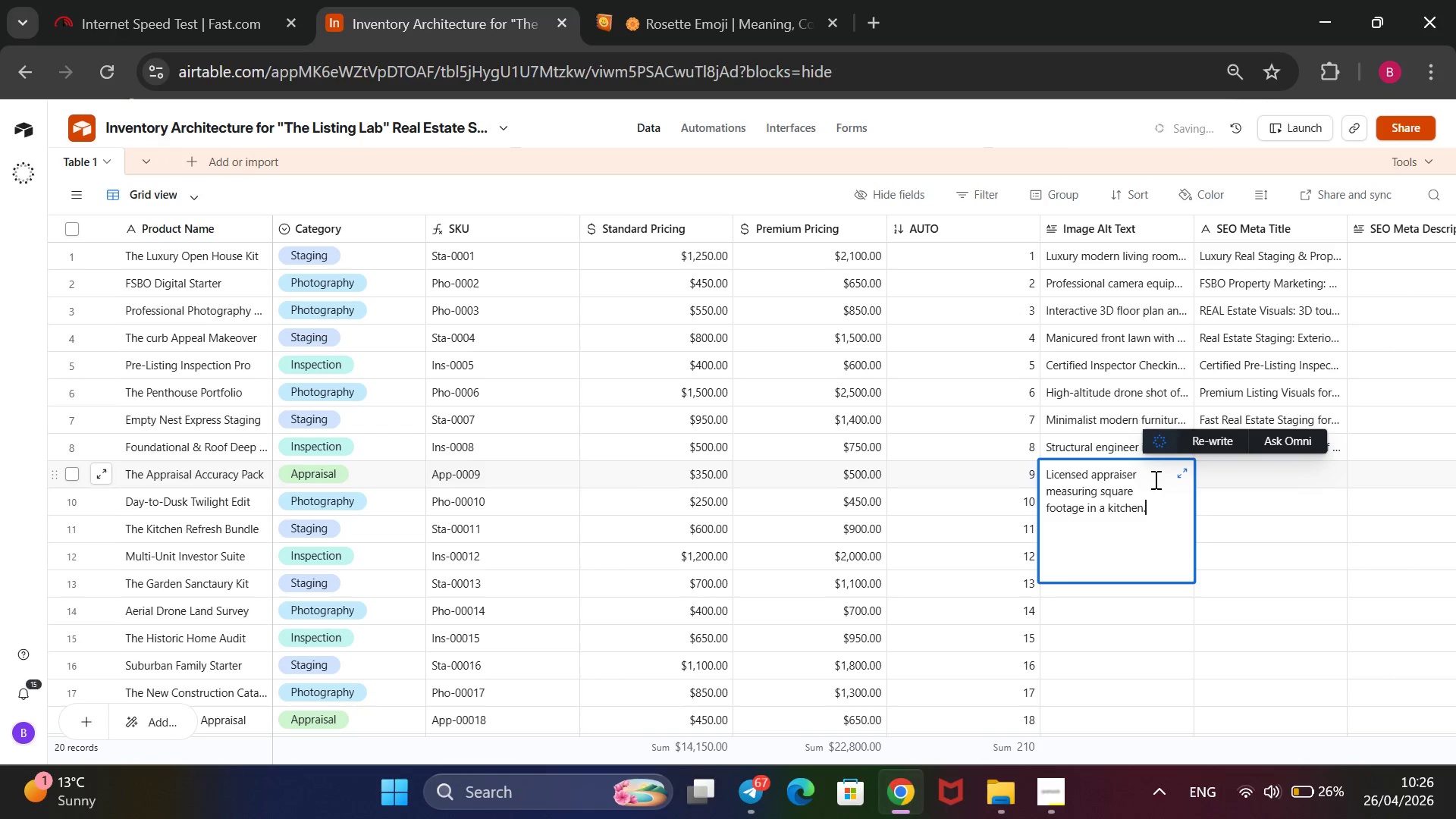 
key(ArrowRight)
 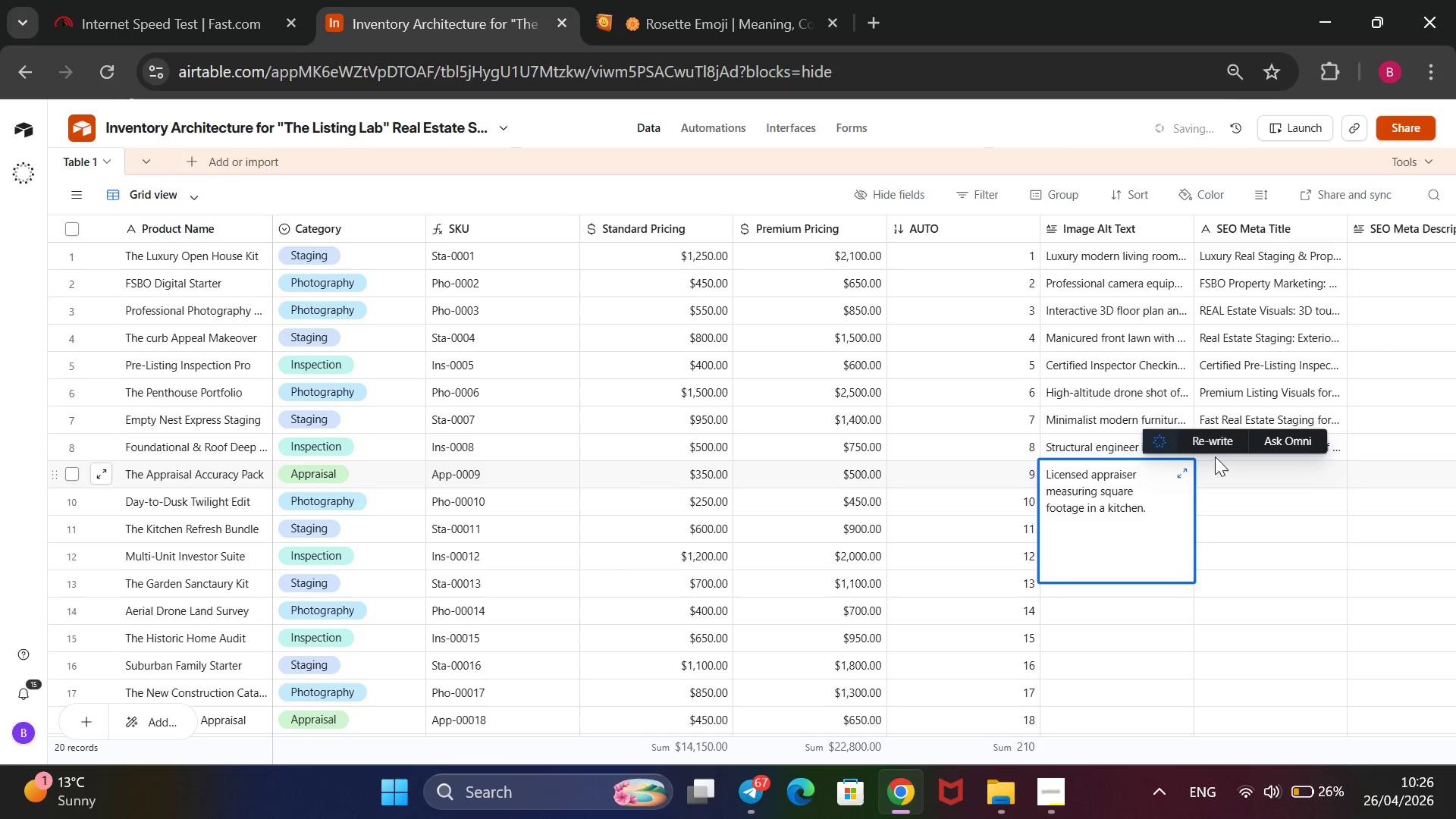 
left_click([1233, 480])
 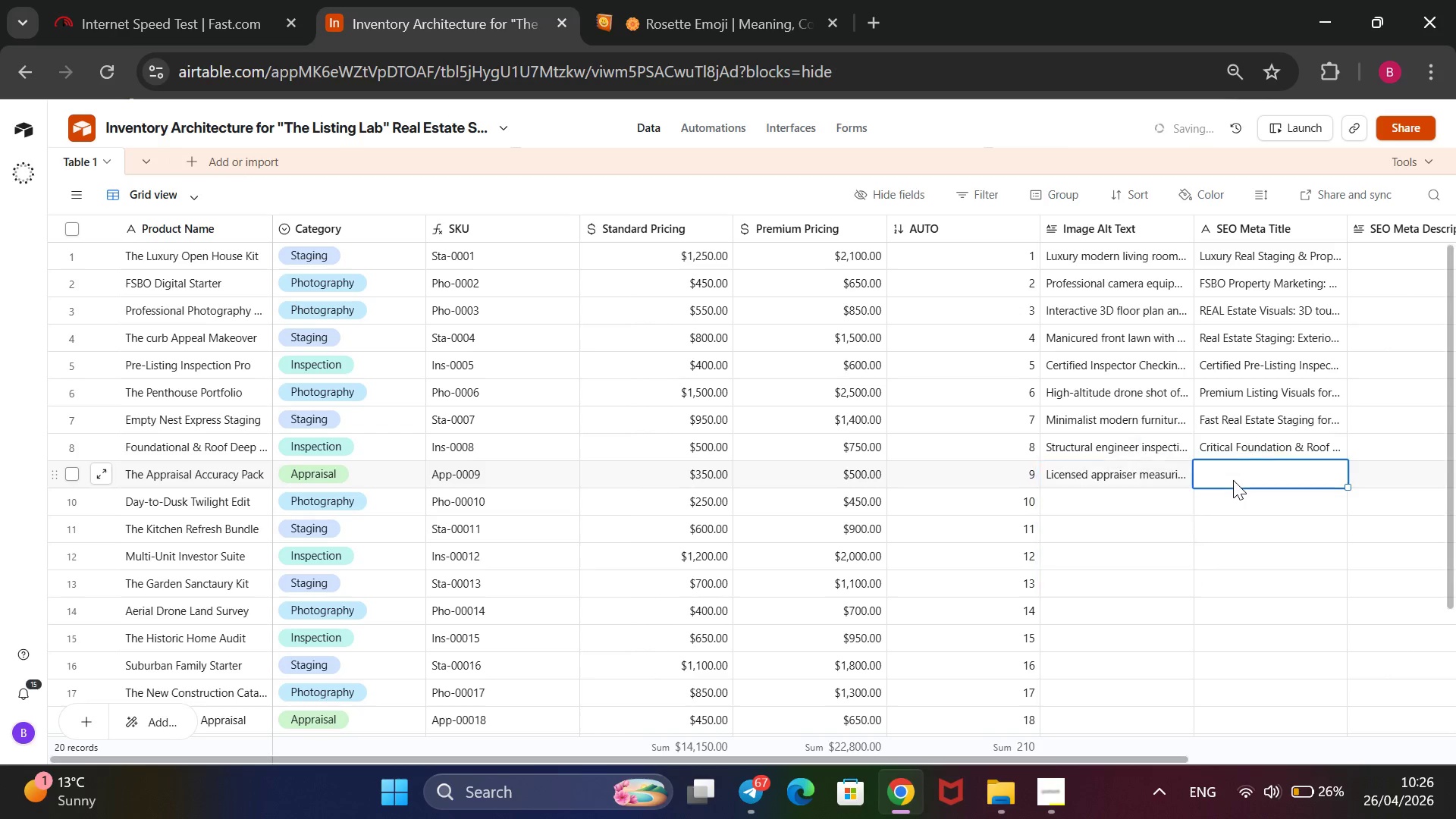 
wait(6.94)
 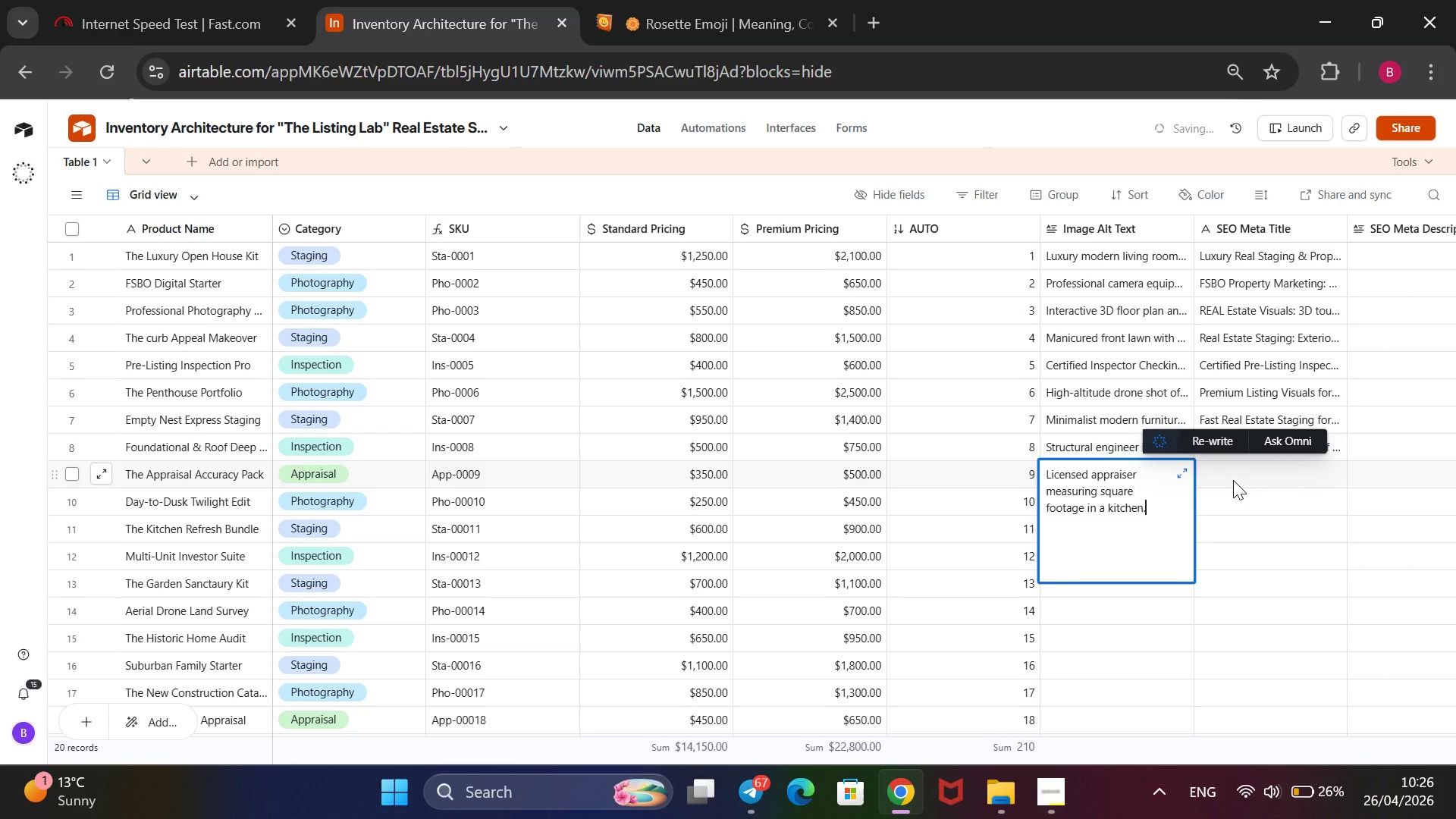 
type(Professional Real Estata)
key(Backspace)
type(e Appraisal & Value Assene)
key(Backspace)
key(Backspace)
type(sment)
 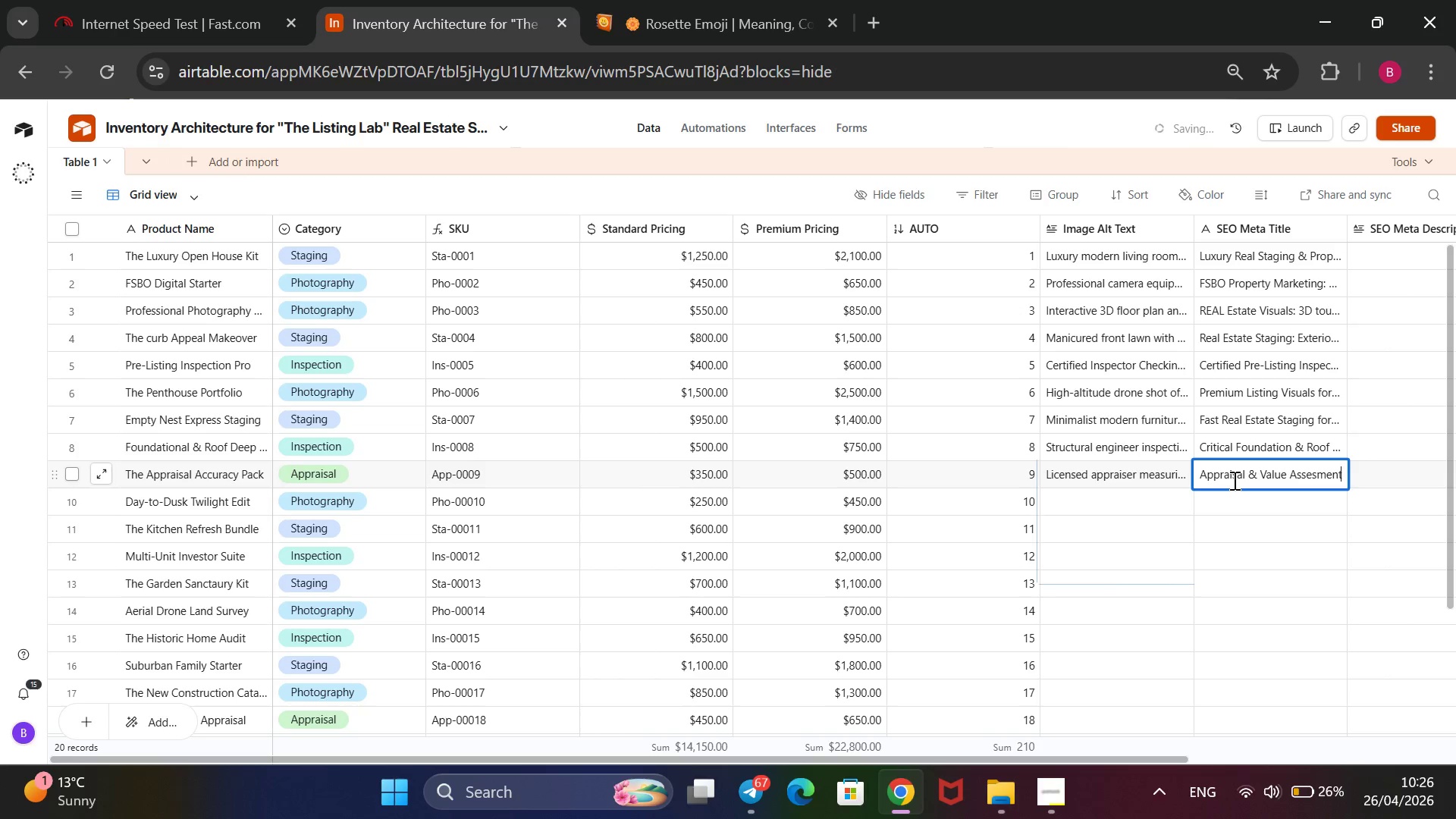 
key(ArrowDown)
 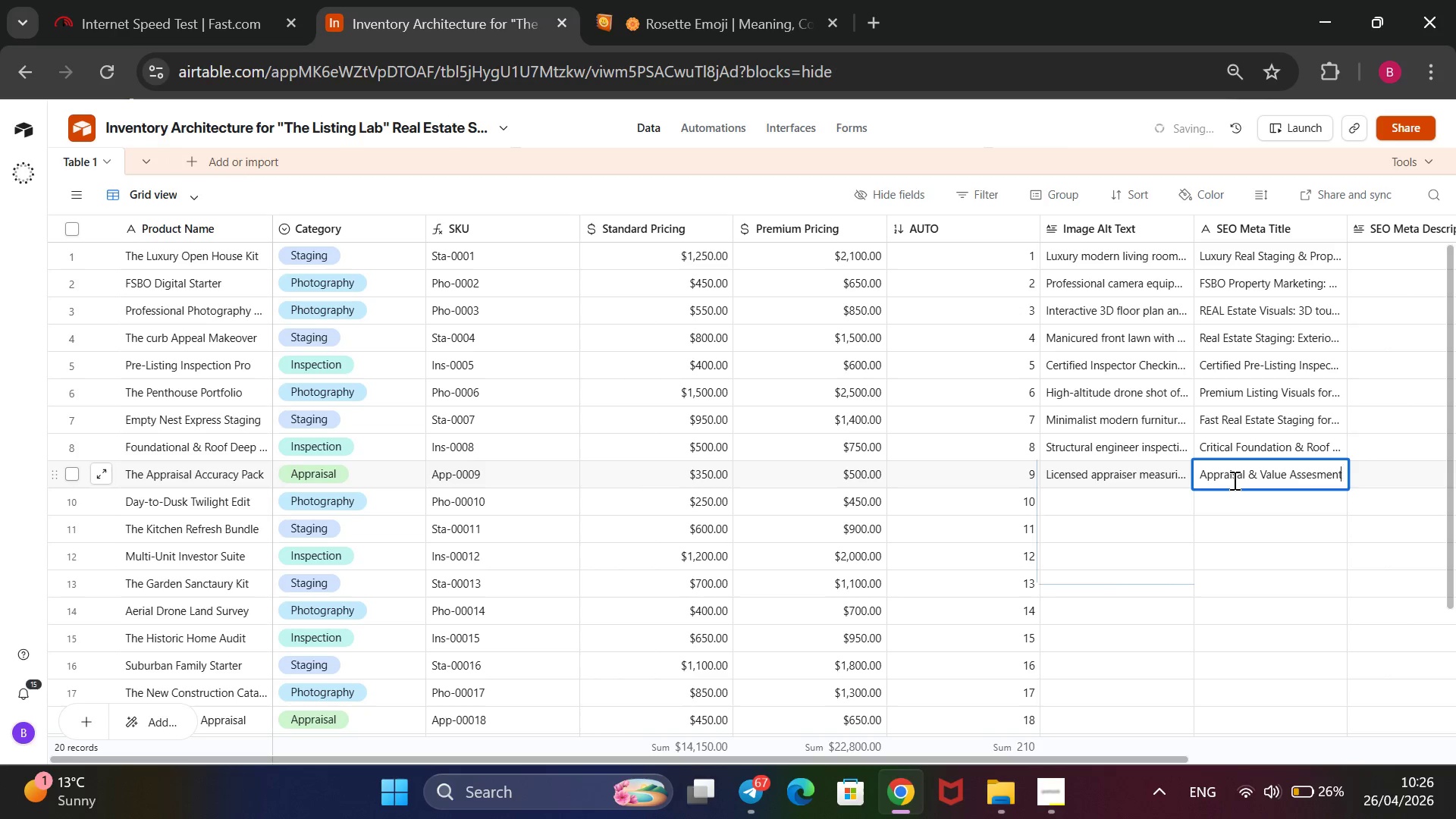 
key(Enter)
 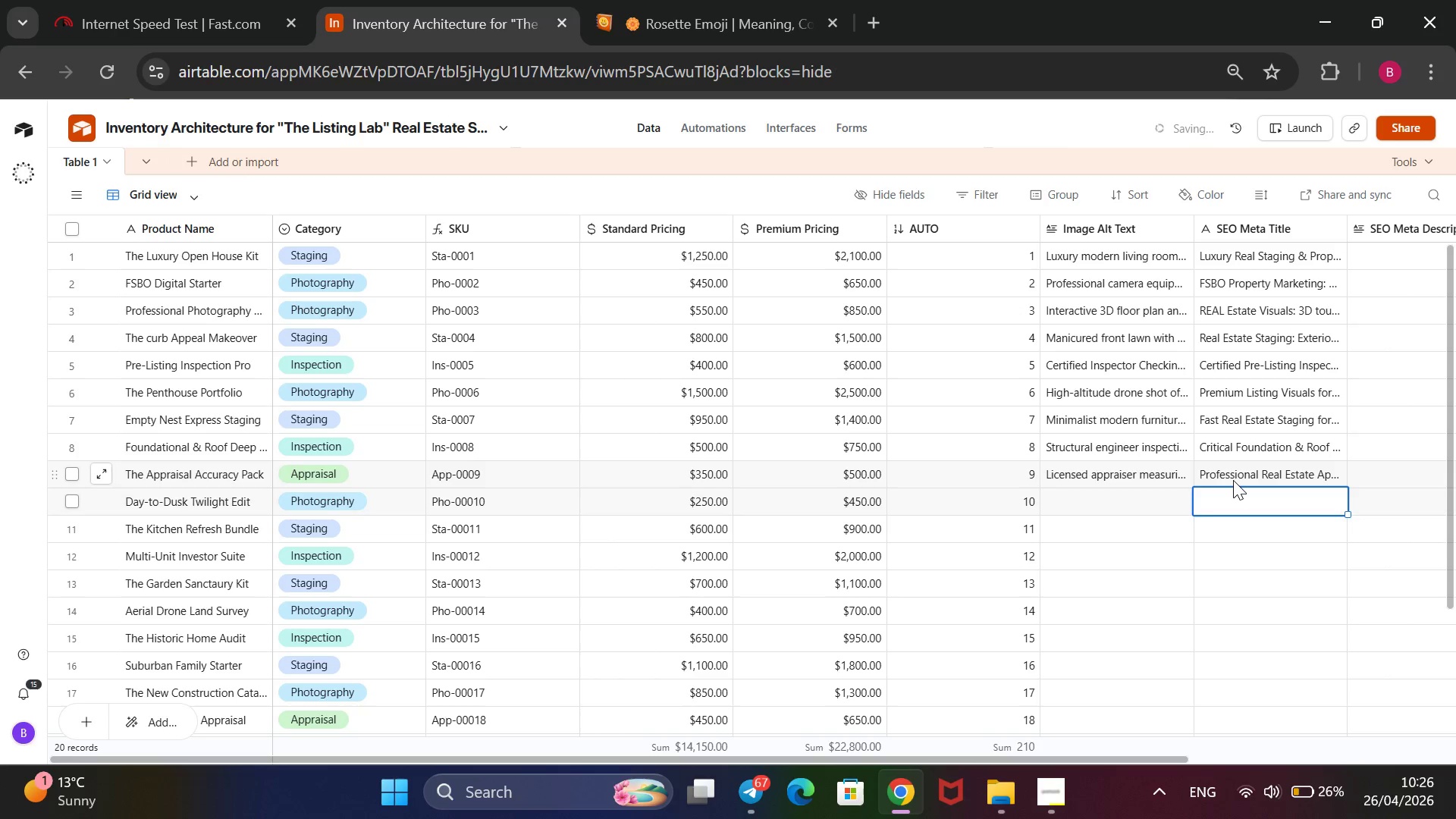 
key(ArrowLeft)
 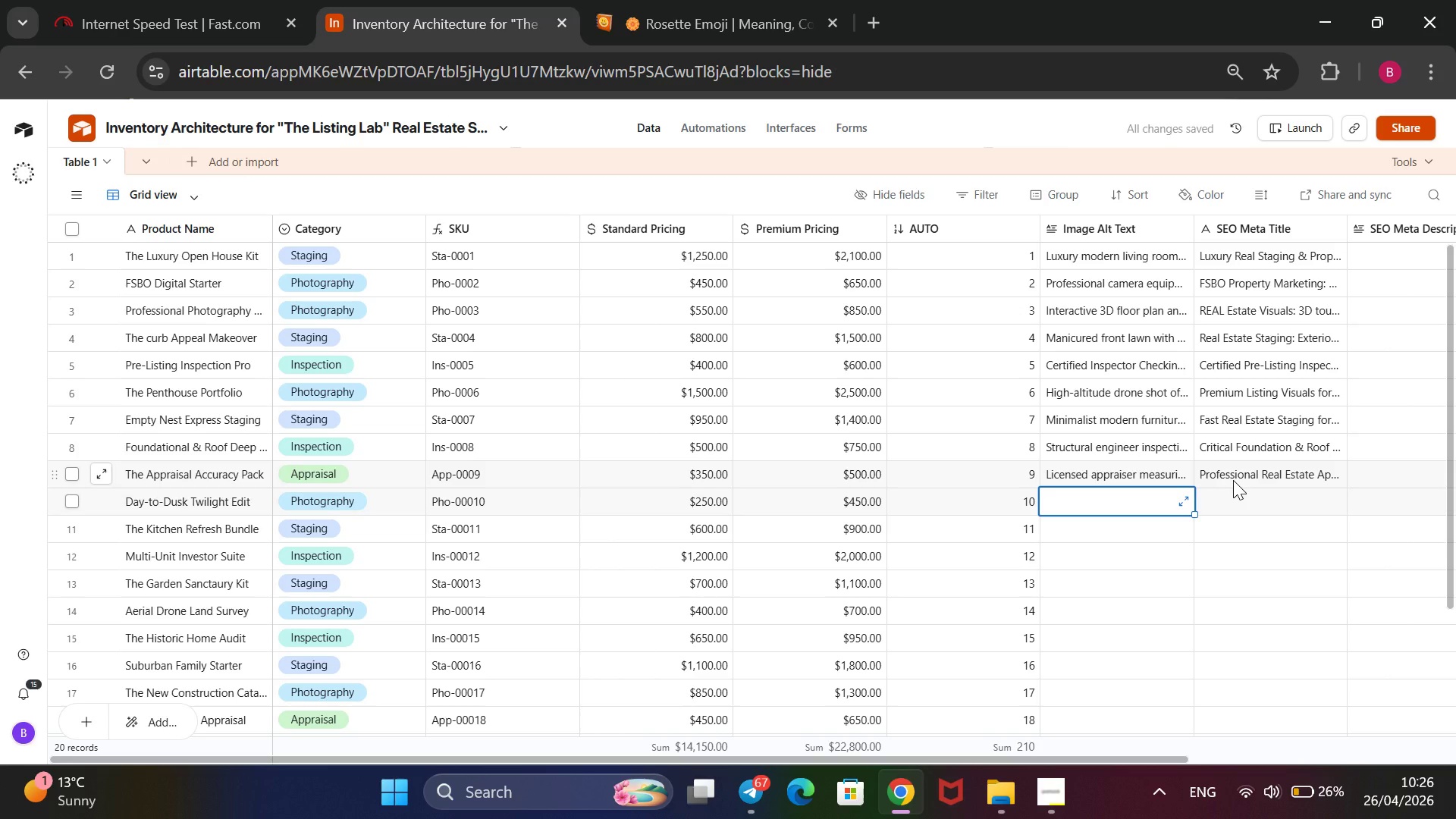 
type(Home extr)
key(Backspace)
type(erior gloei)
key(Backspace)
key(Backspace)
type(wing at sunst)
key(Backspace)
type(er)
key(Backspace)
type(r)
key(Backspace)
type(t with warm winf)
key(Backspace)
type(doe l)
key(Backspace)
key(Backspace)
key(Backspace)
key(Backspace)
key(Backspace)
type(dow ligjt)
key(Backspace)
key(Backspace)
type(hts.)
 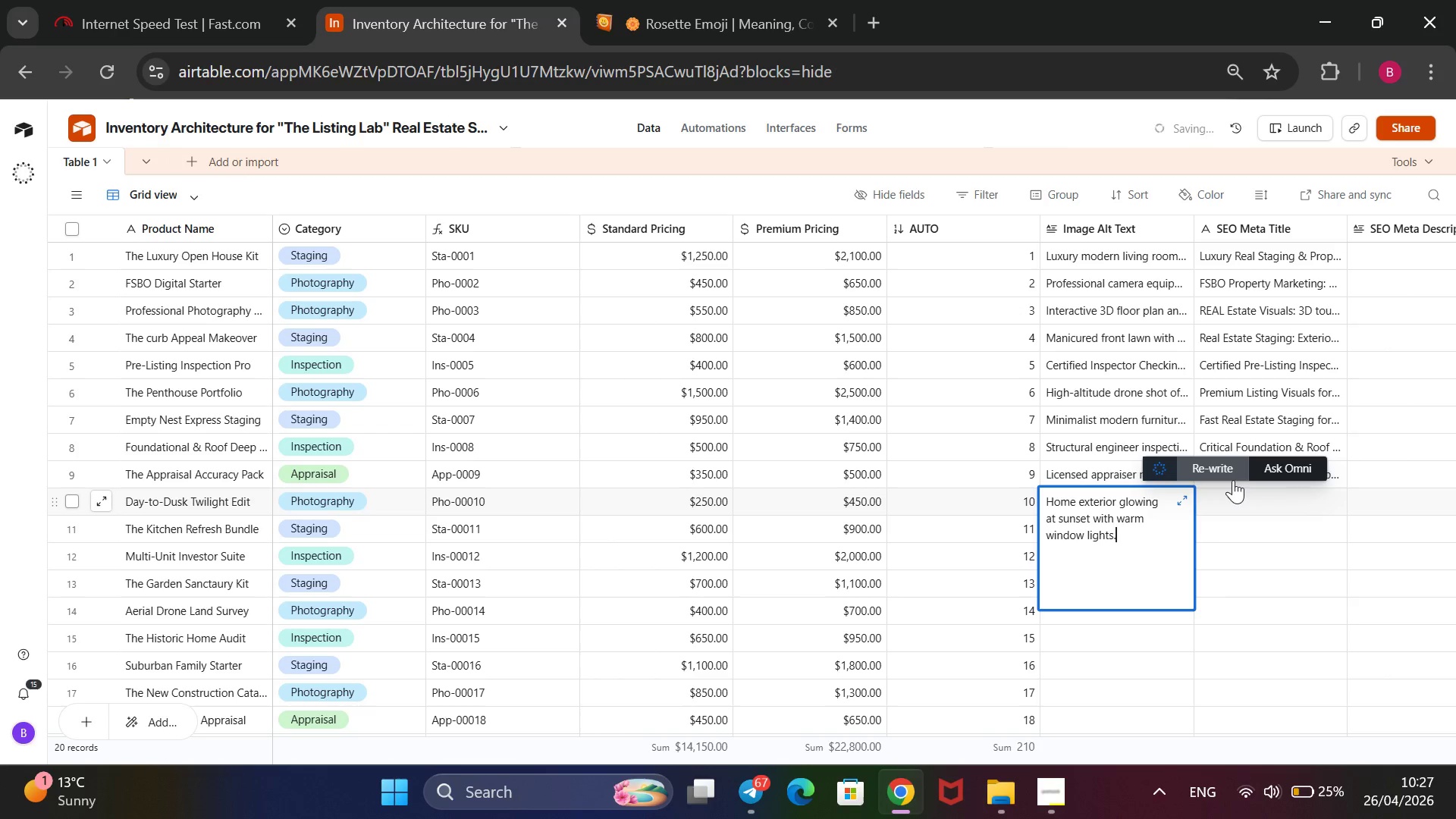 
key(ArrowRight)
 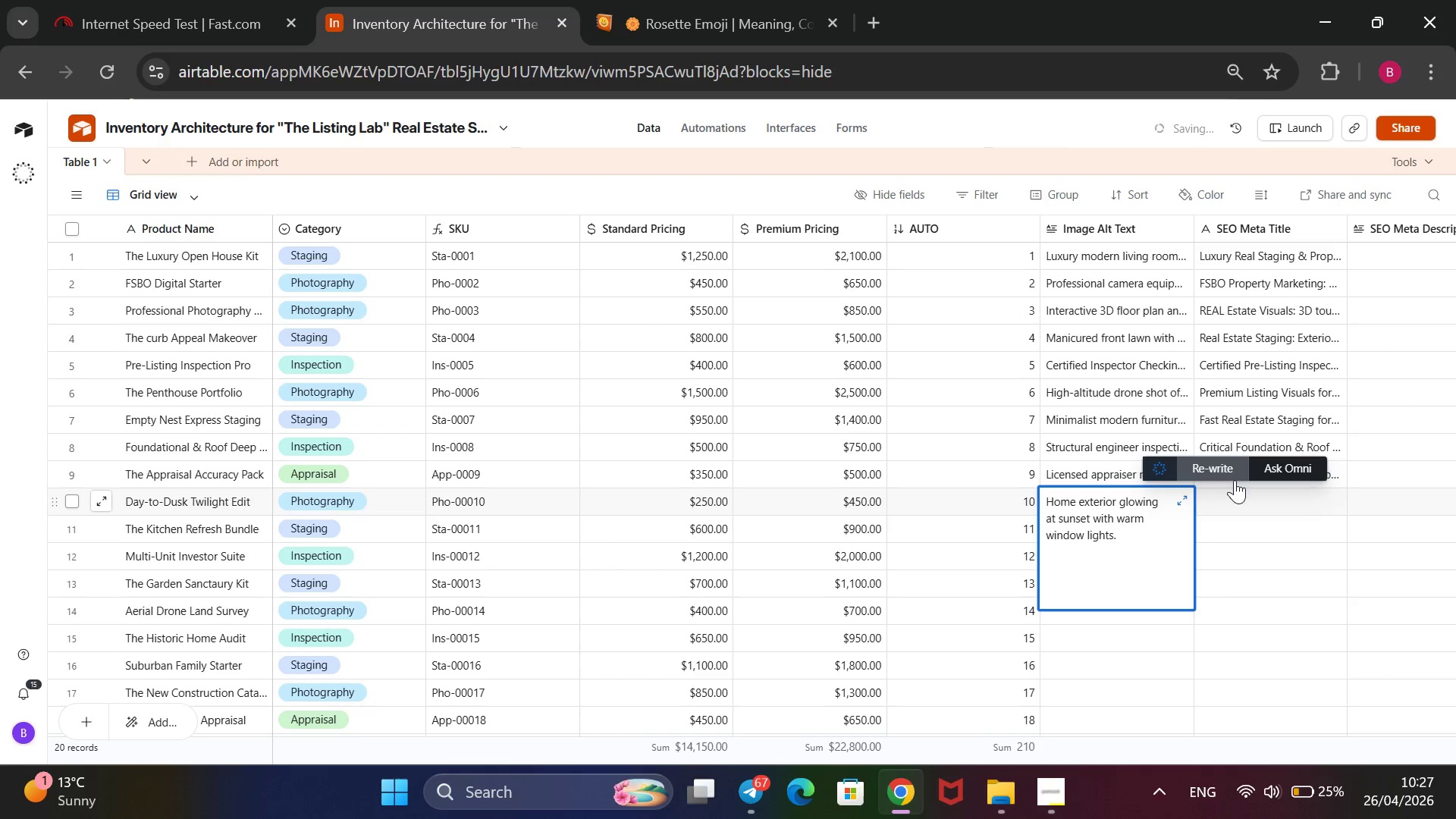 
left_click([1247, 497])
 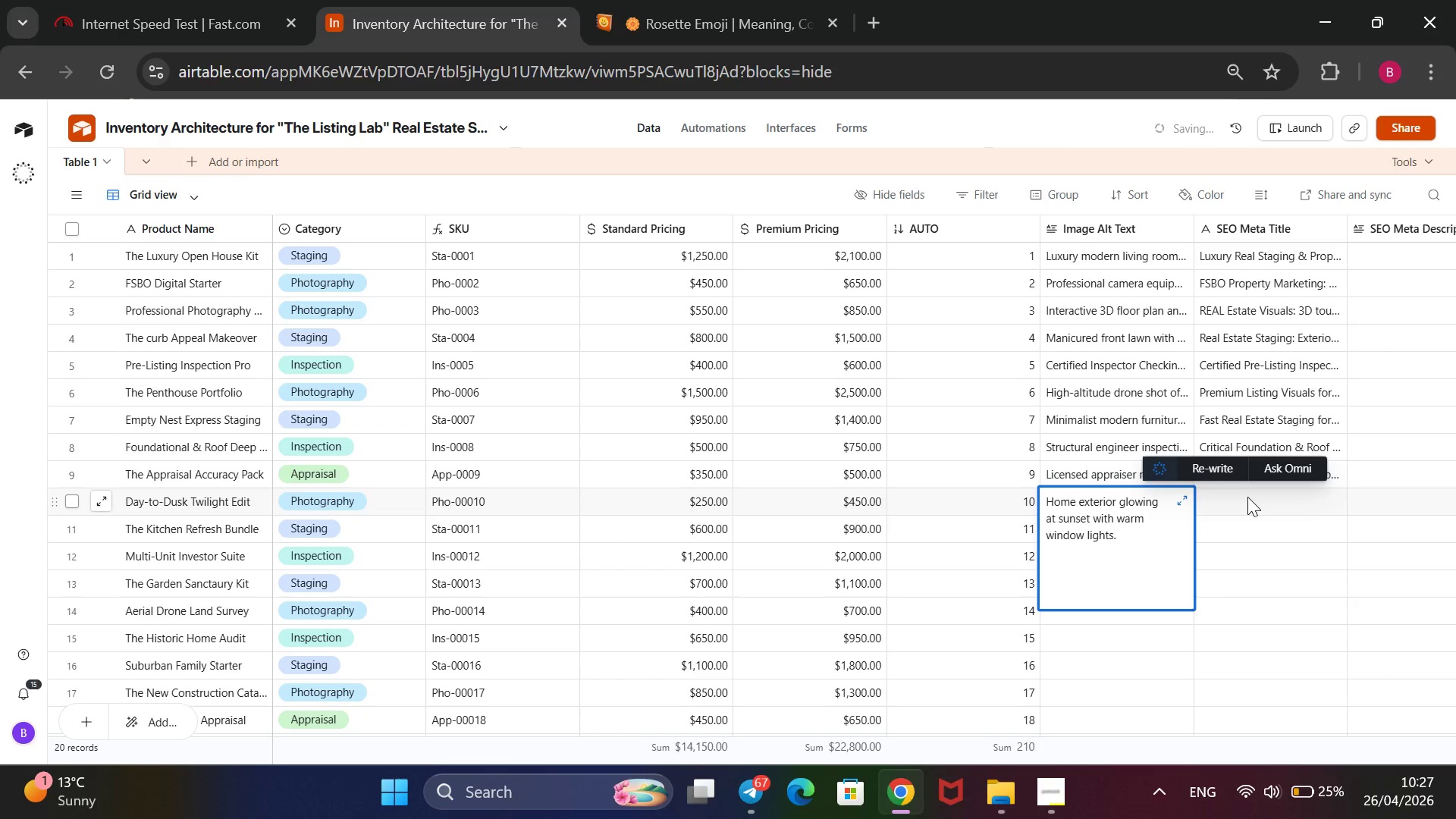 
left_click([1247, 497])
 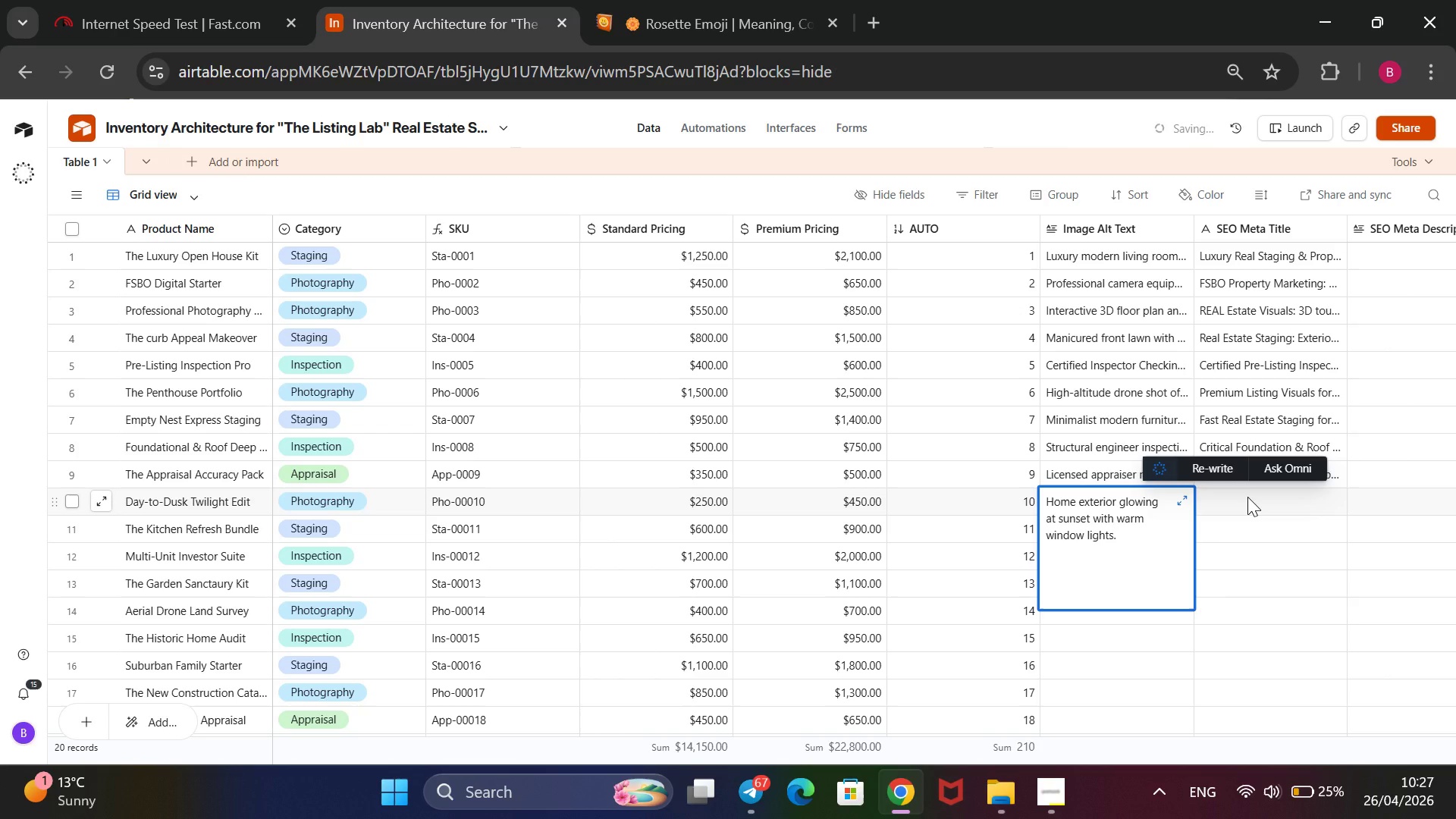 
double_click([1247, 497])
 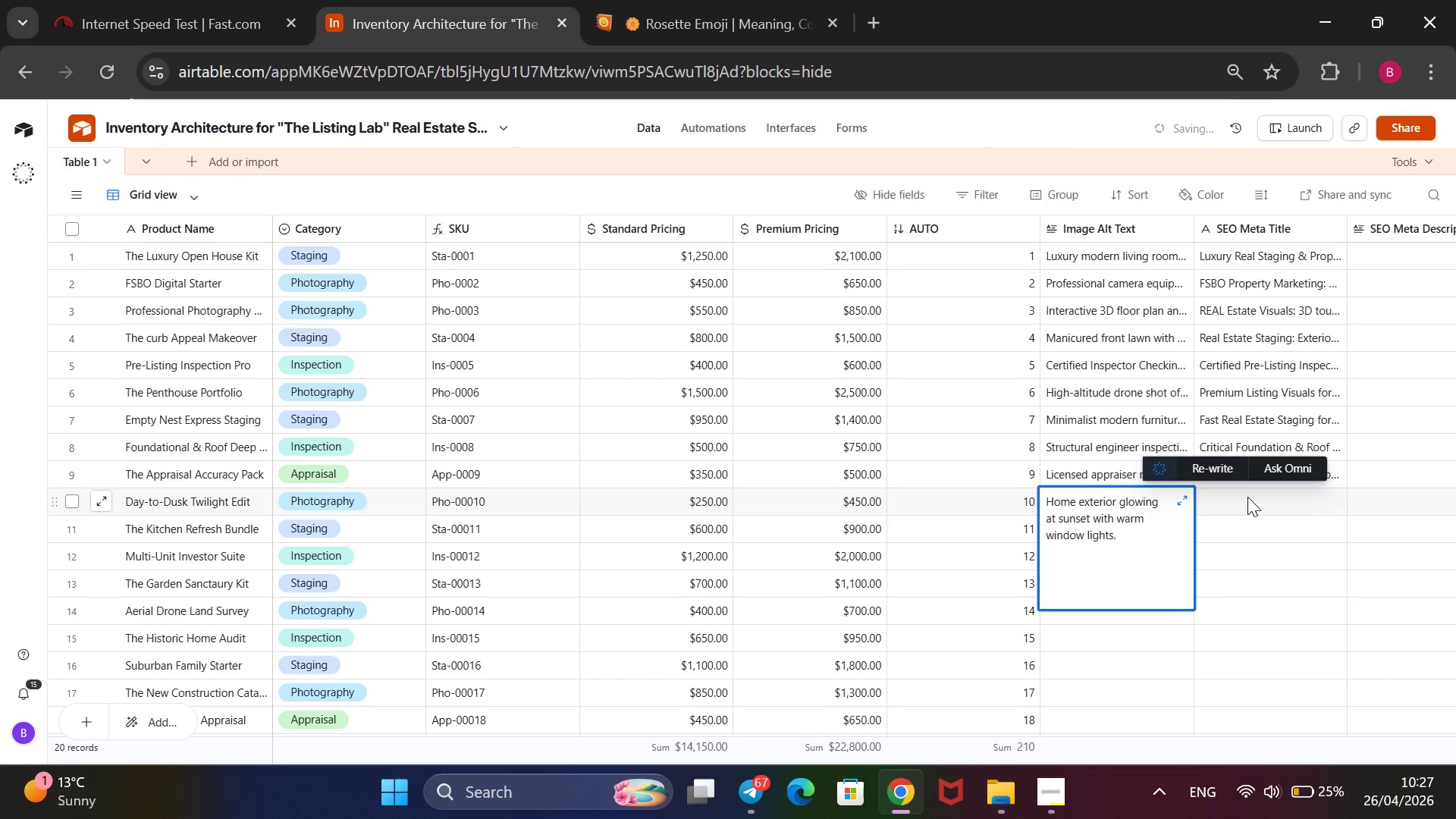 
type(High-Imapce Tw)
 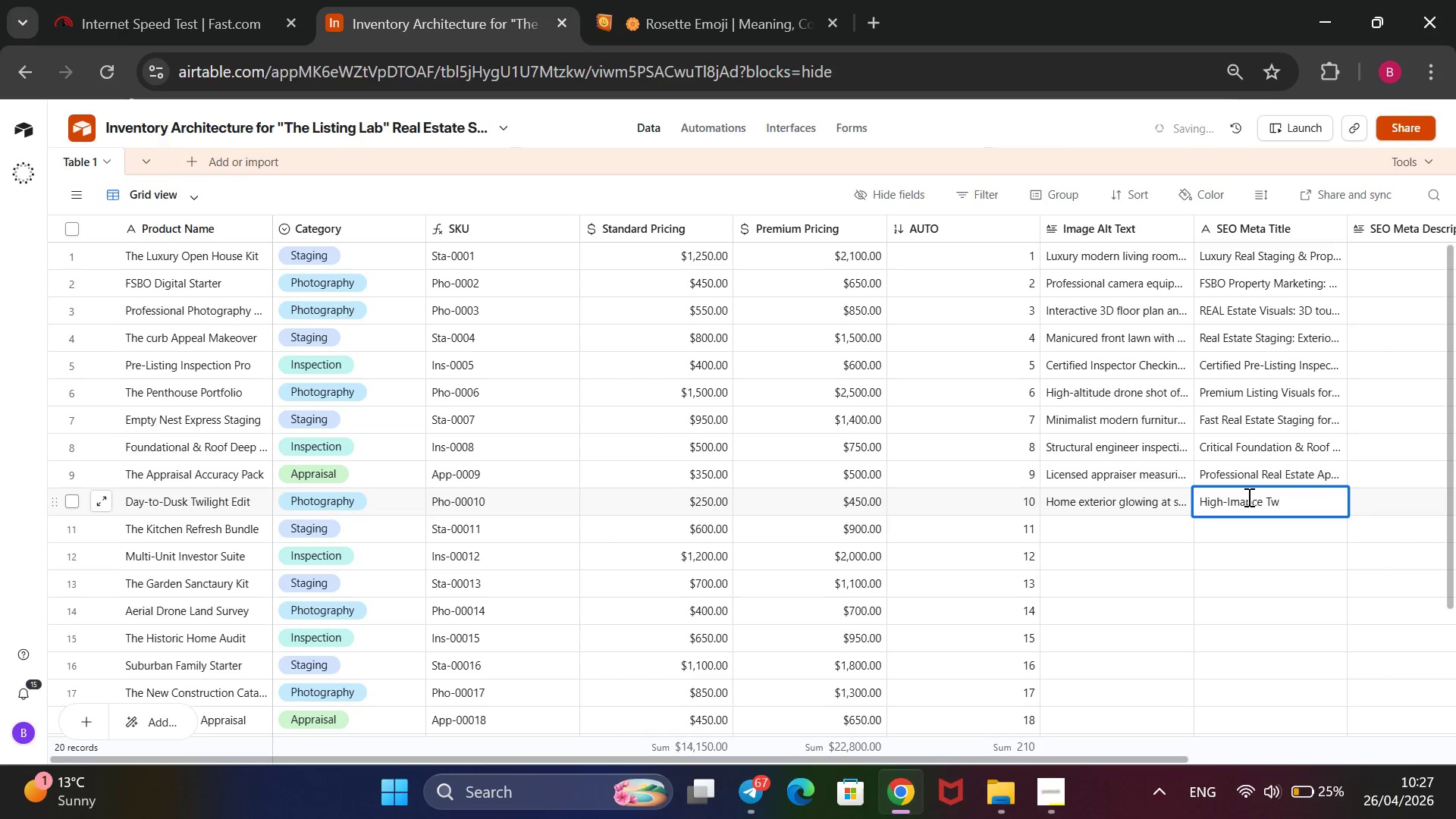 
wait(5.36)
 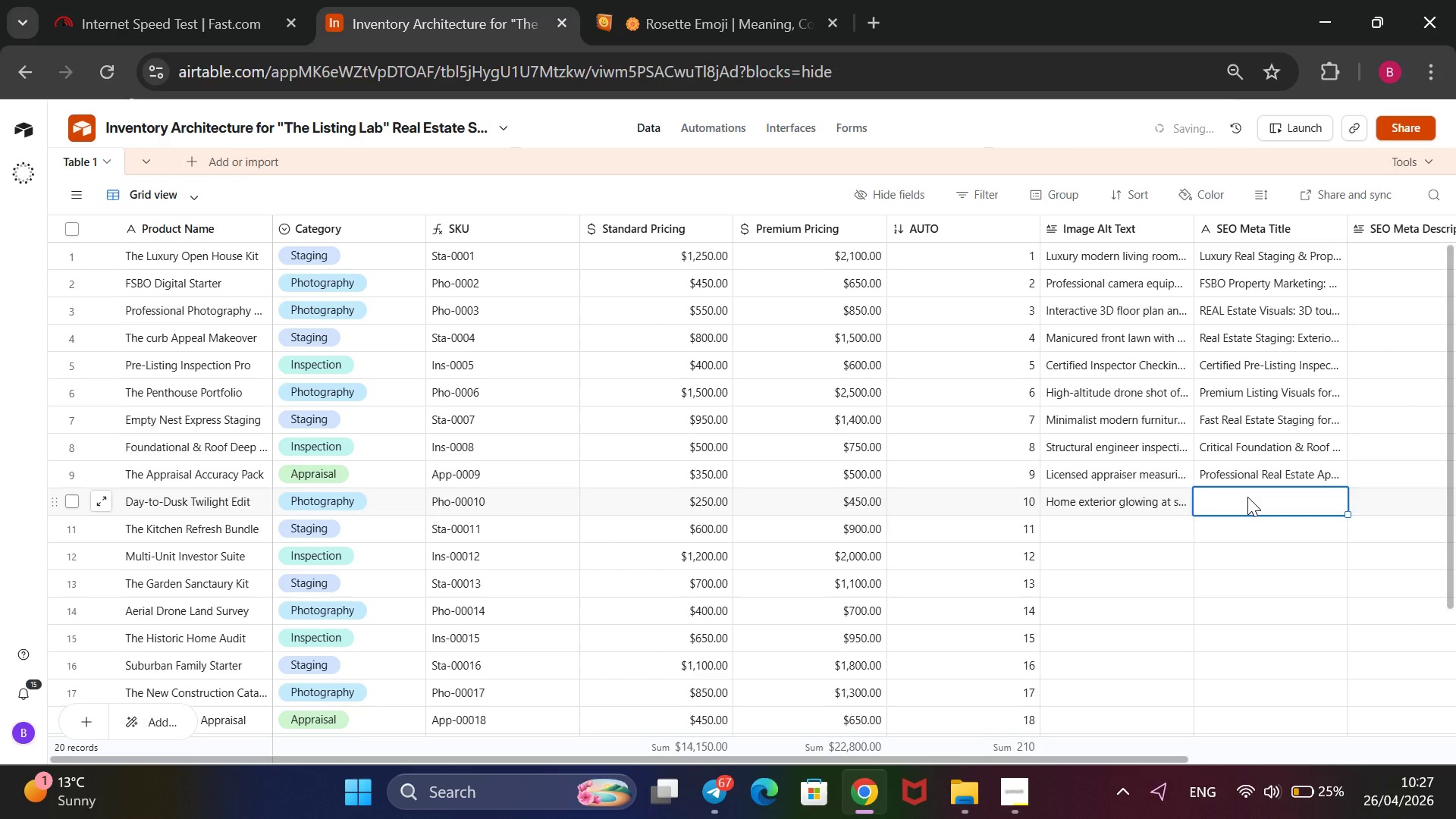 
type(ilight Photography)
 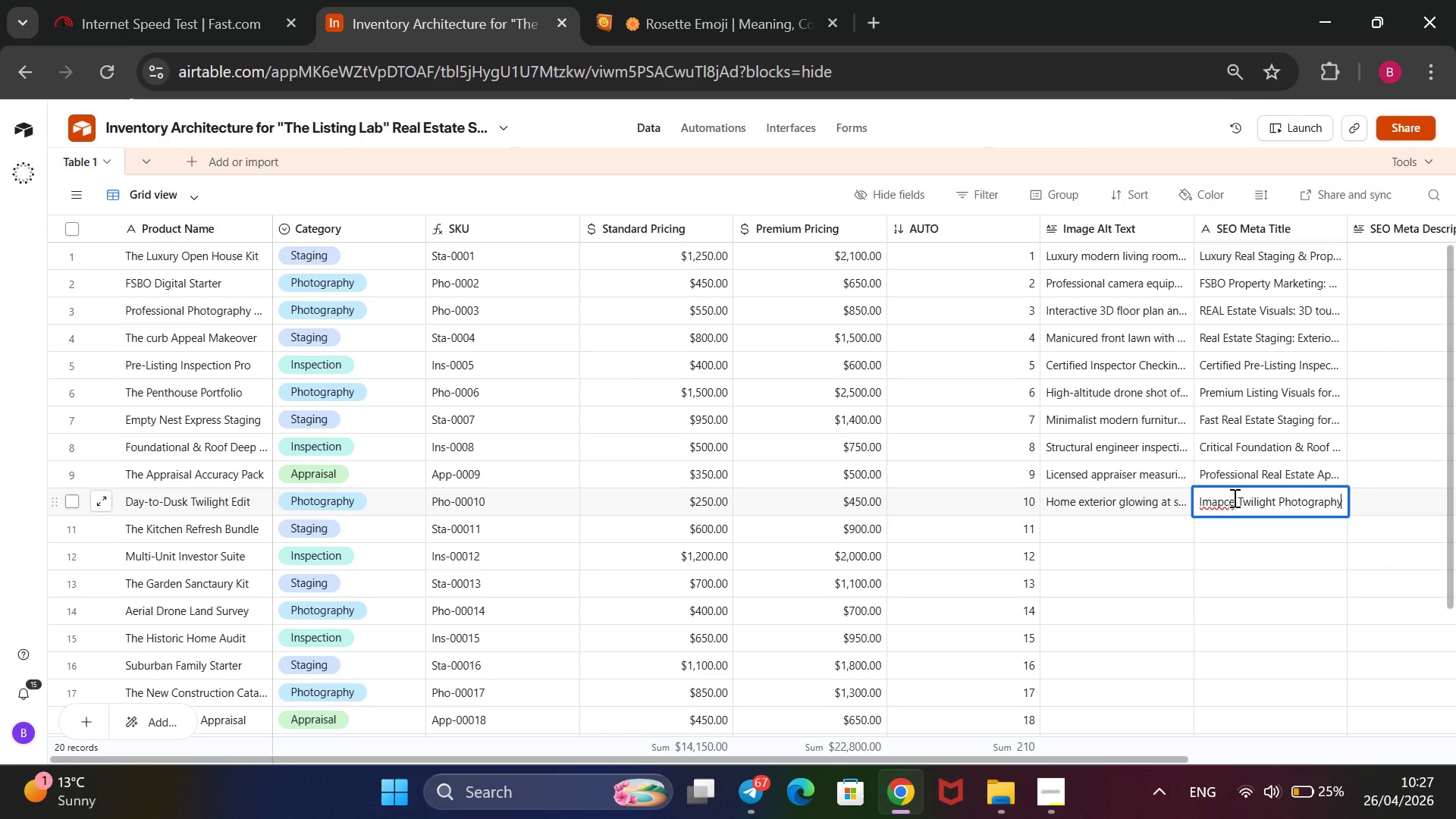 
left_click([1233, 497])
 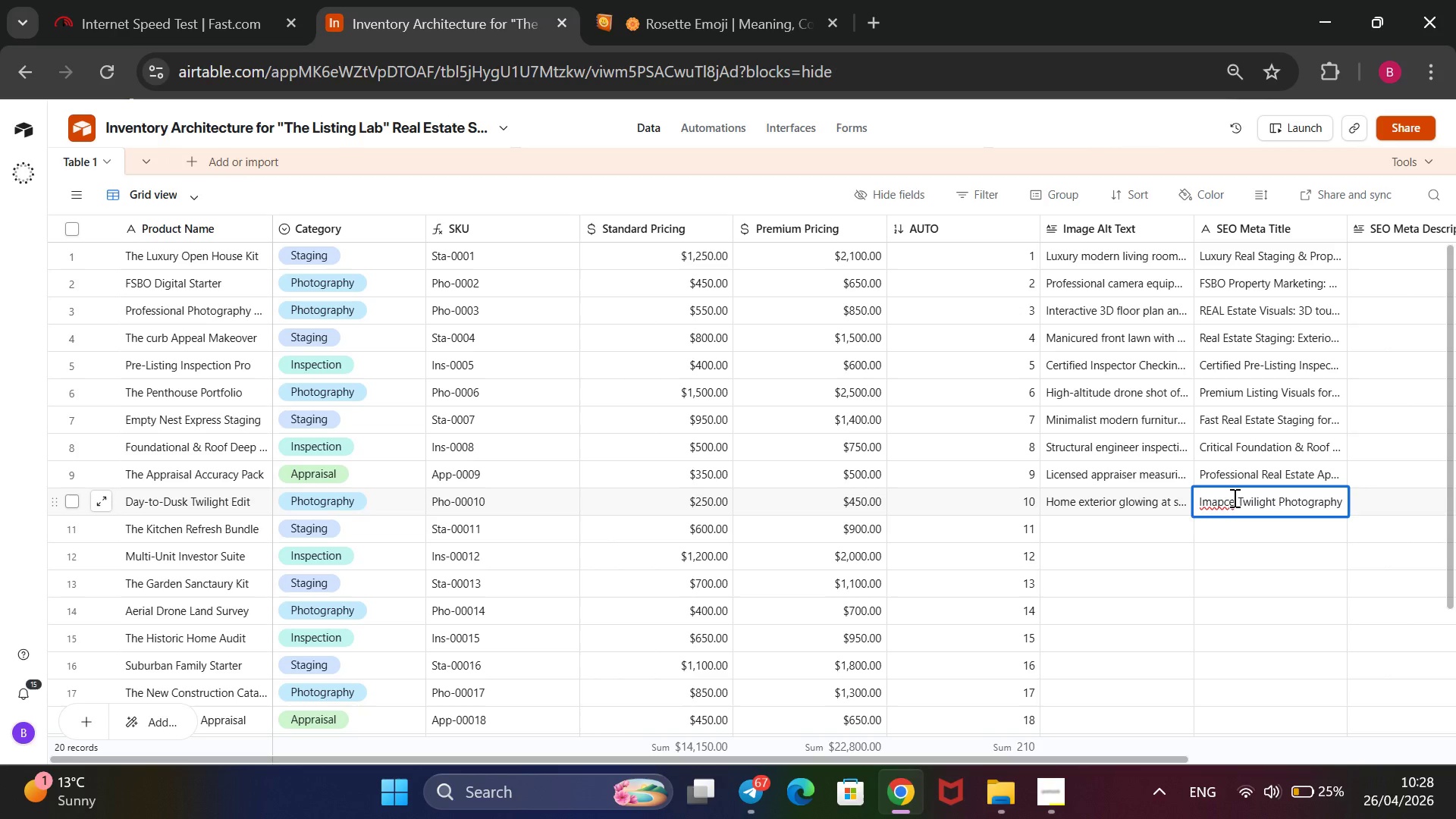 
key(Backspace)
 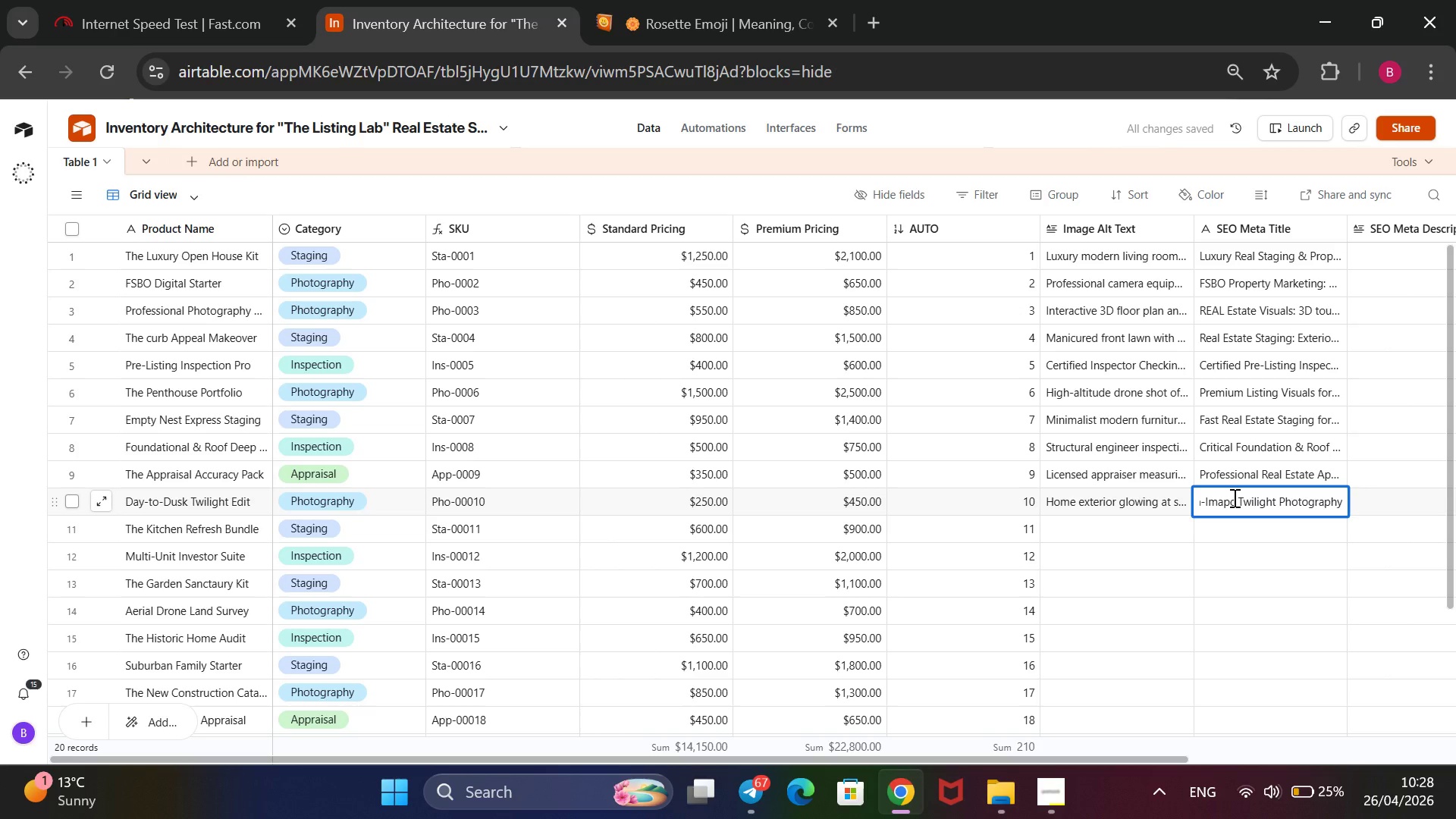 
key(ArrowLeft)
 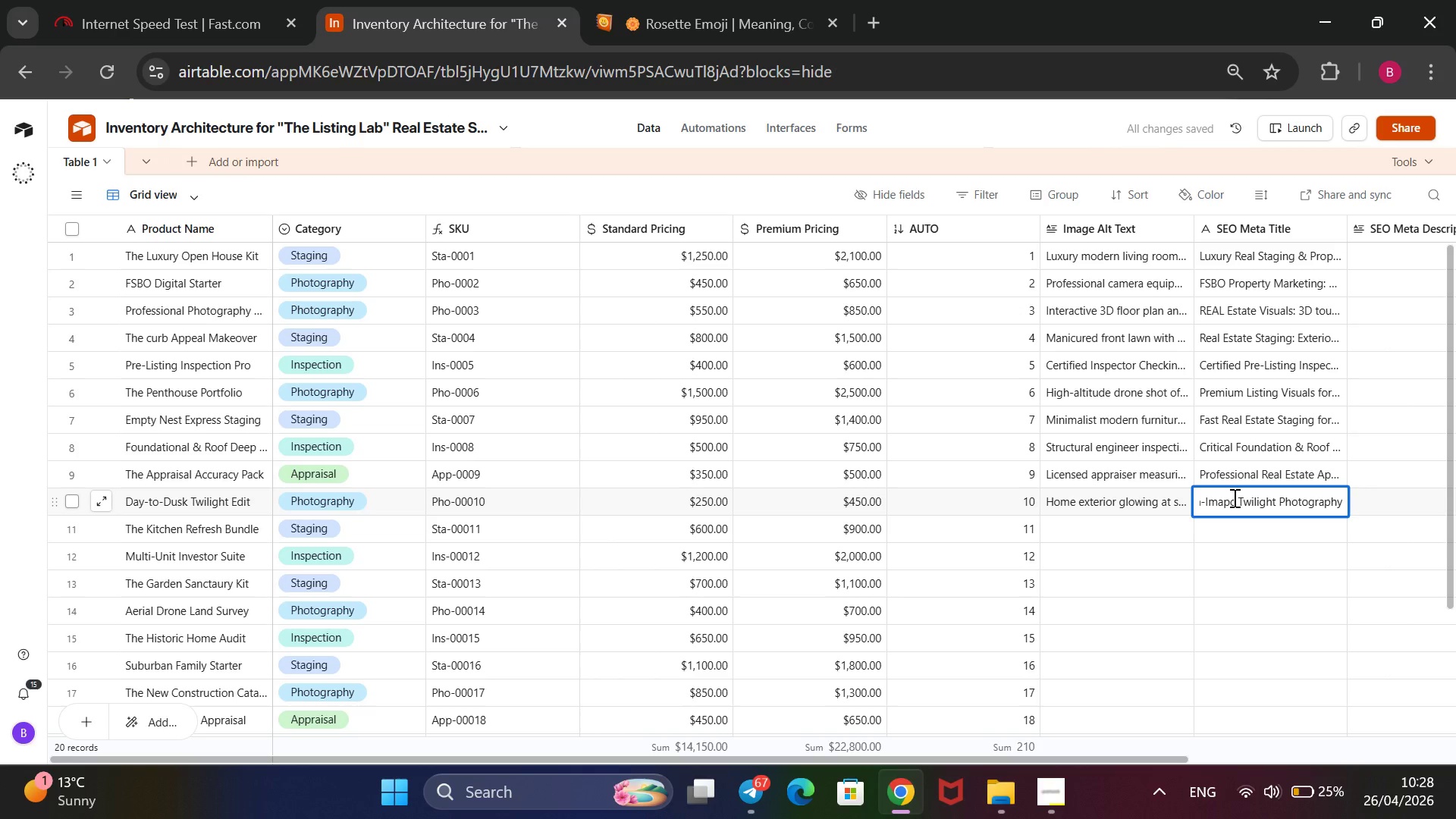 
key(A)
 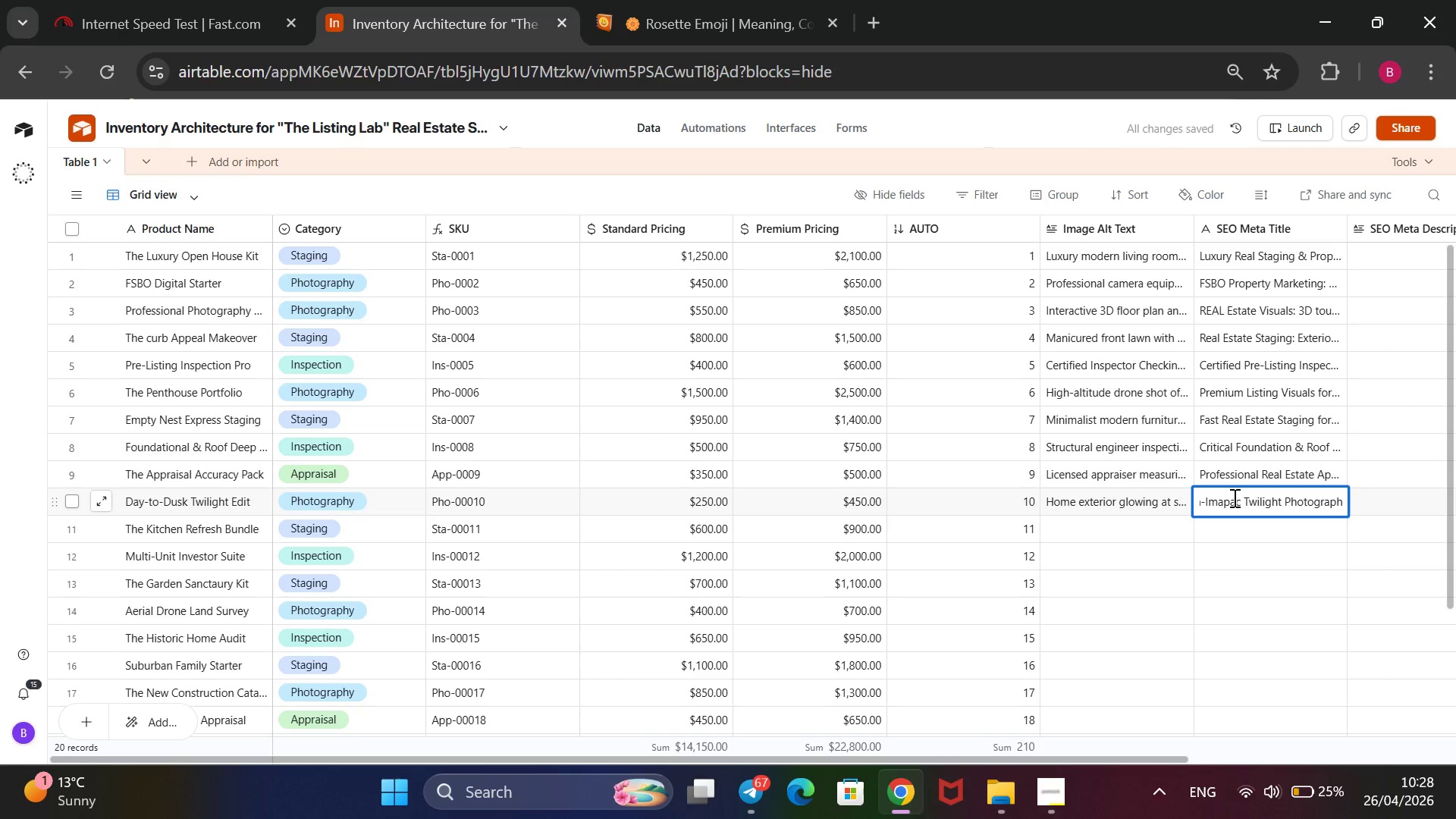 
key(ArrowRight)
 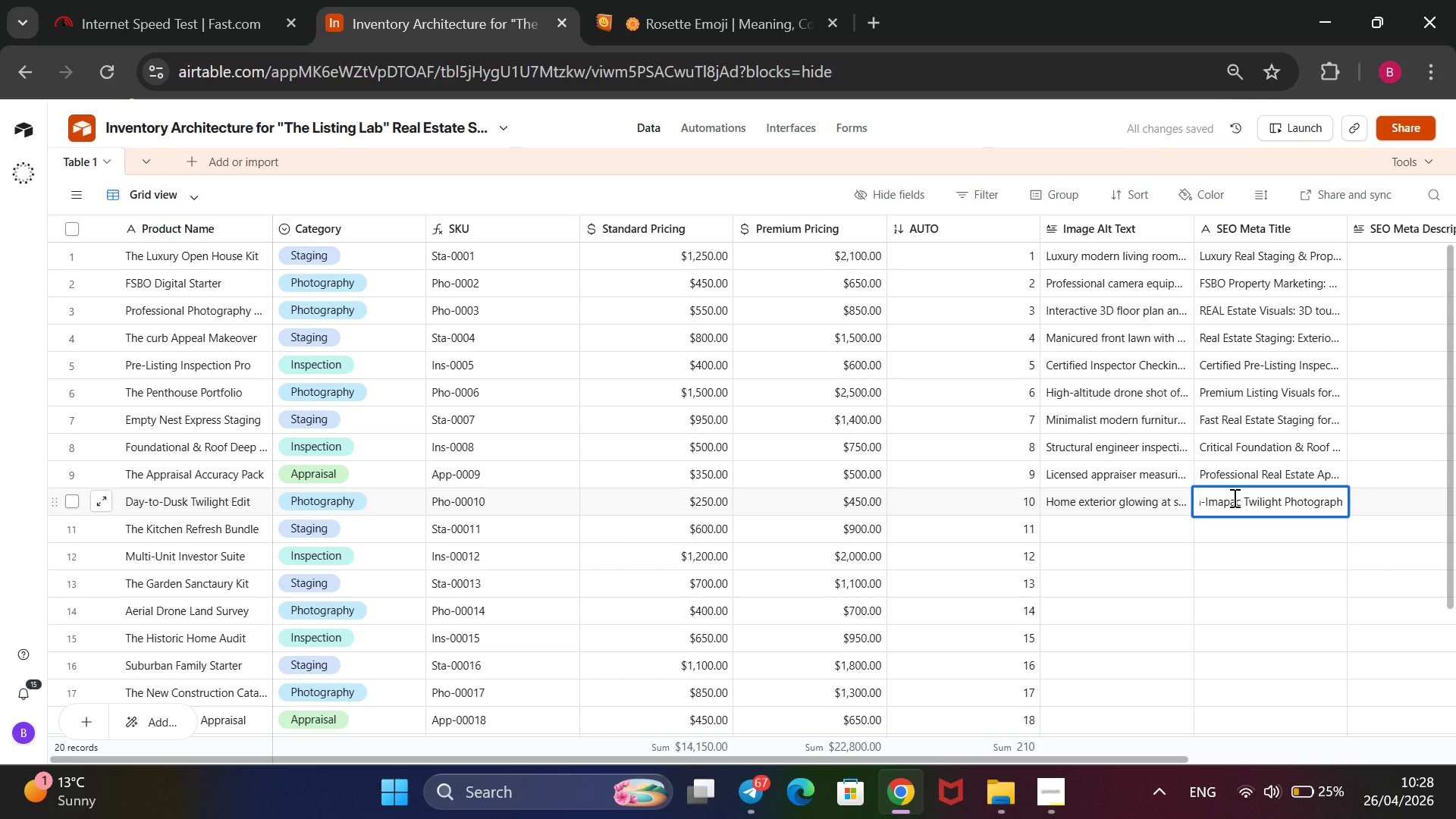 
key(T)
 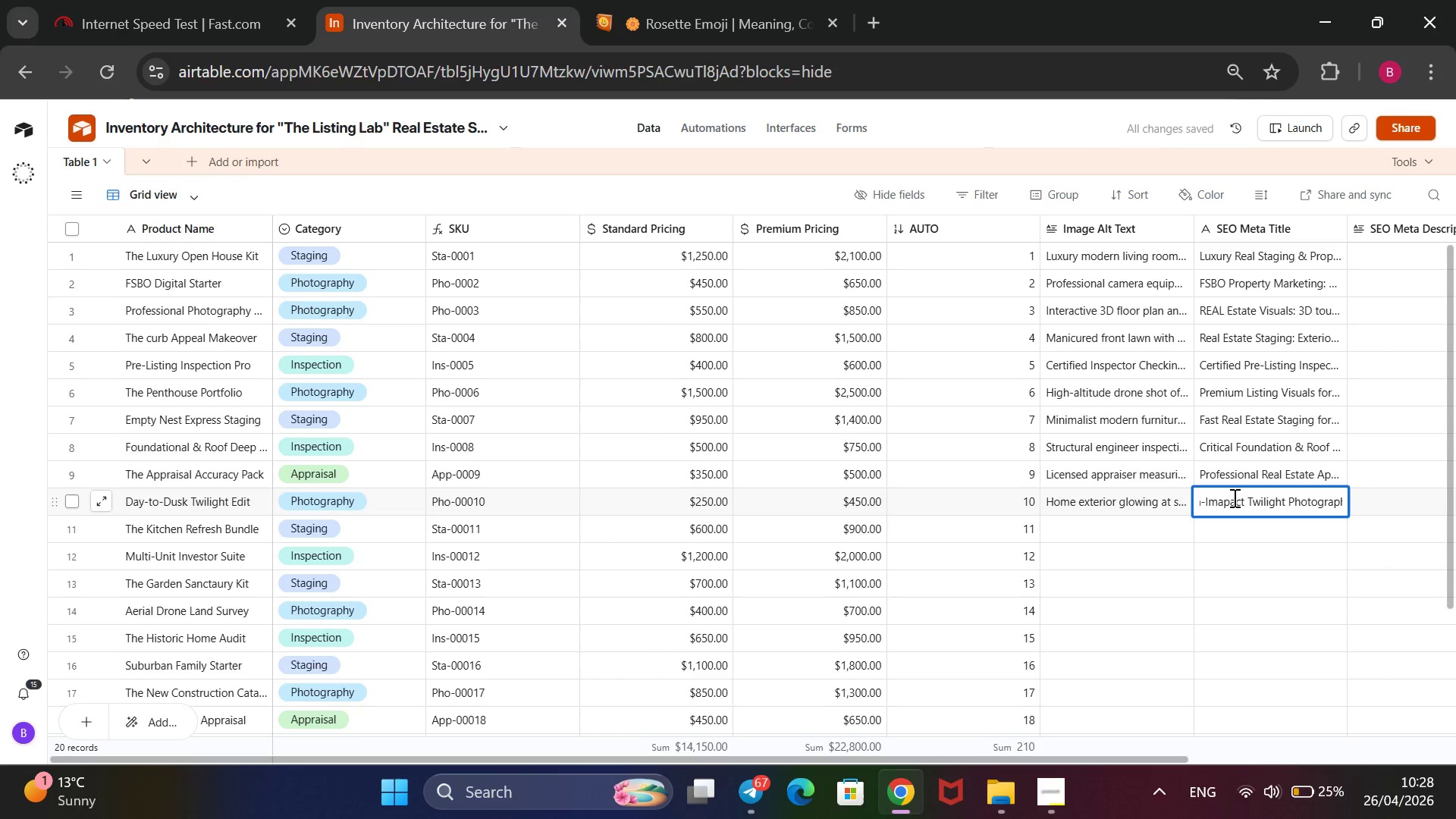 
hold_key(key=ArrowRight, duration=1.17)
 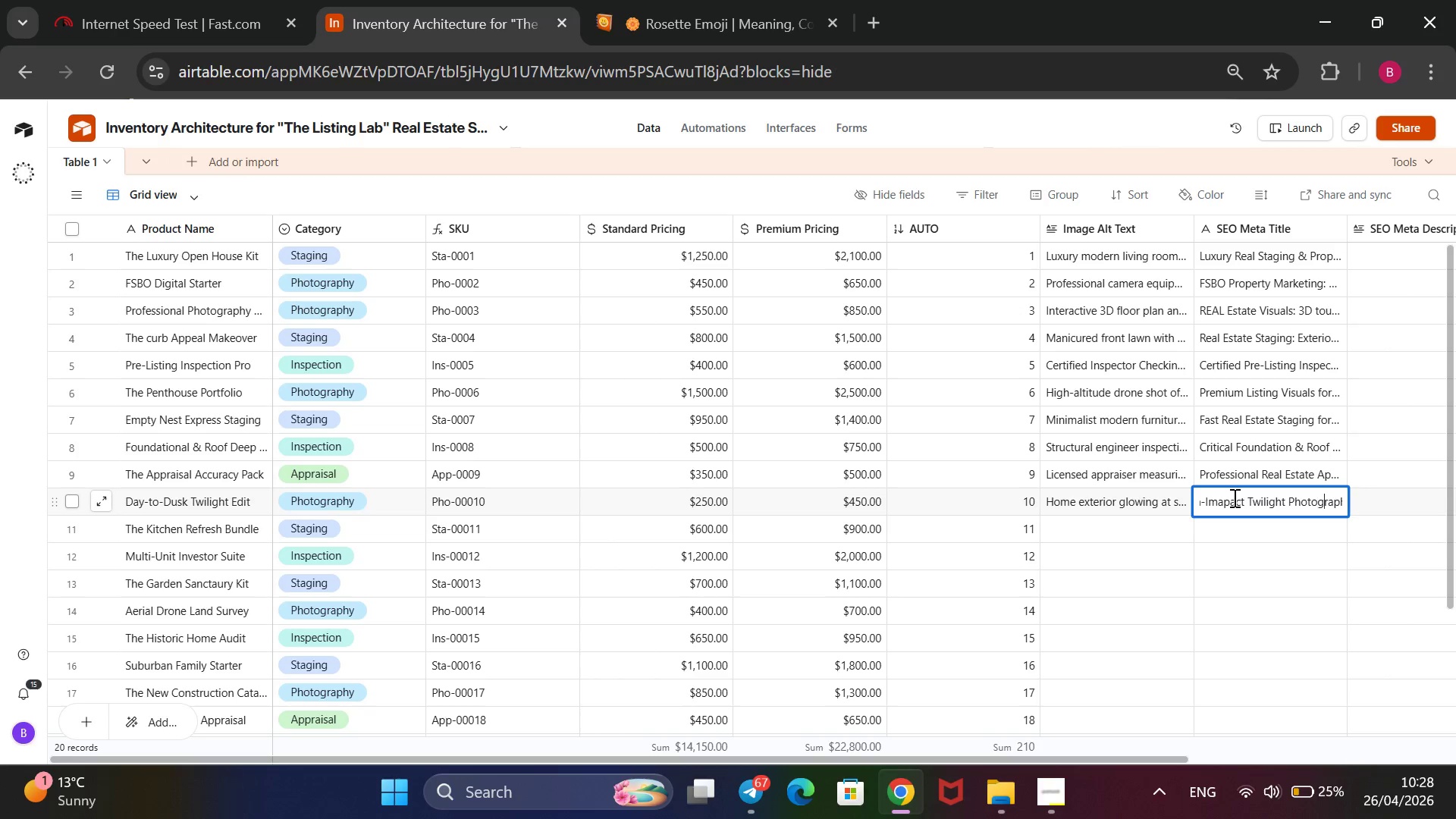 
key(ArrowRight)
 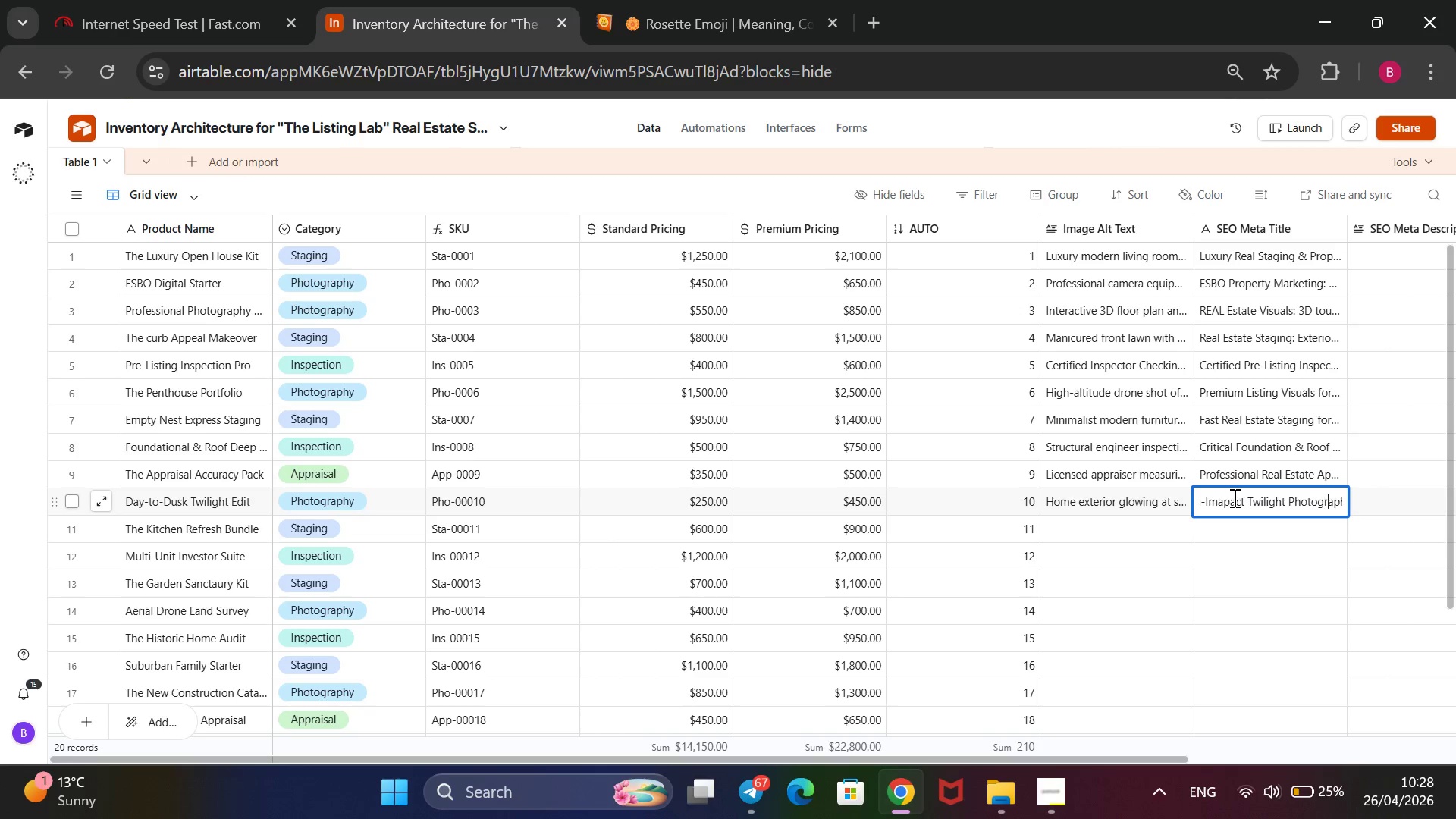 
hold_key(key=ArrowRight, duration=0.78)
 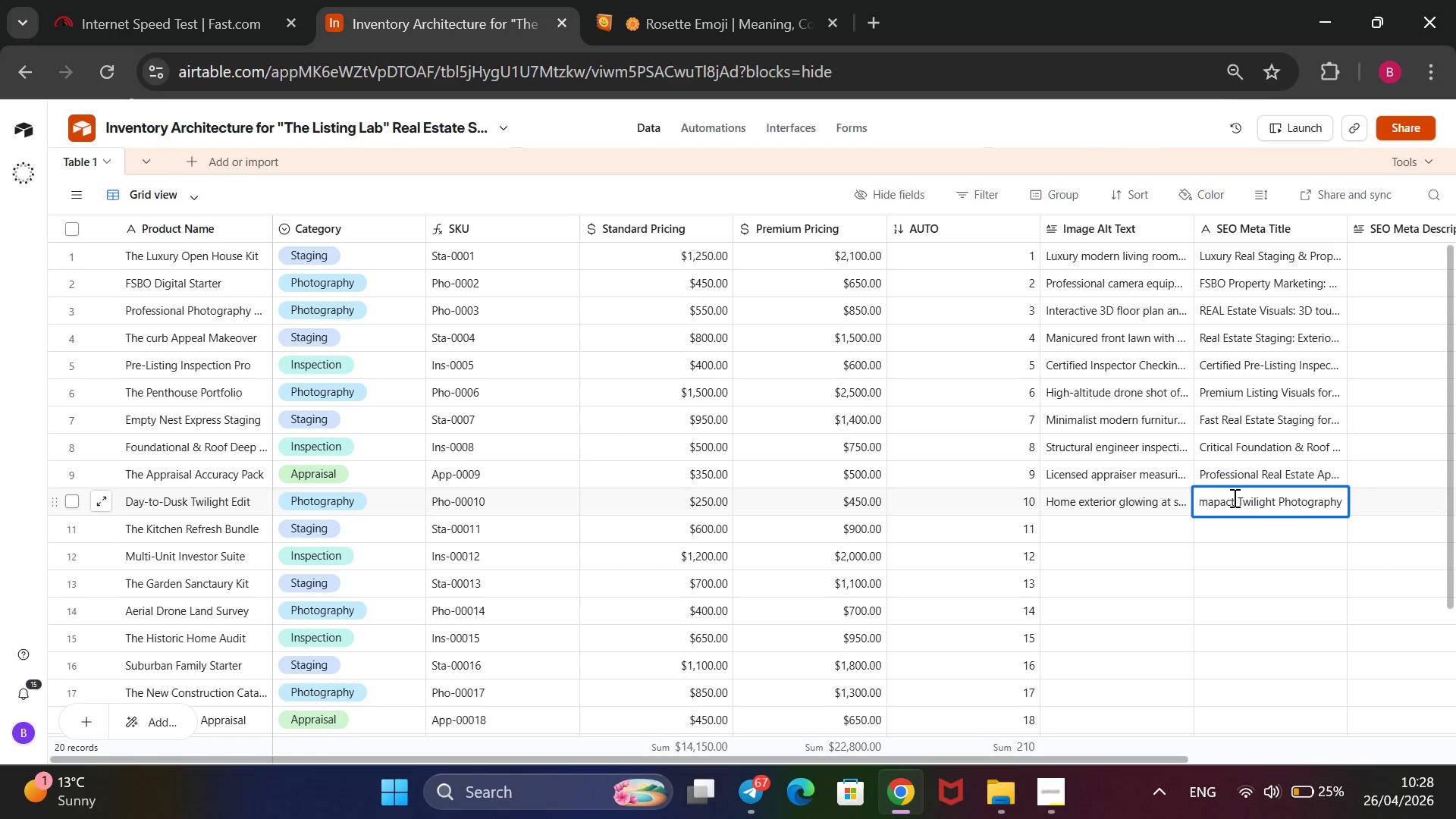 
key(Space)
 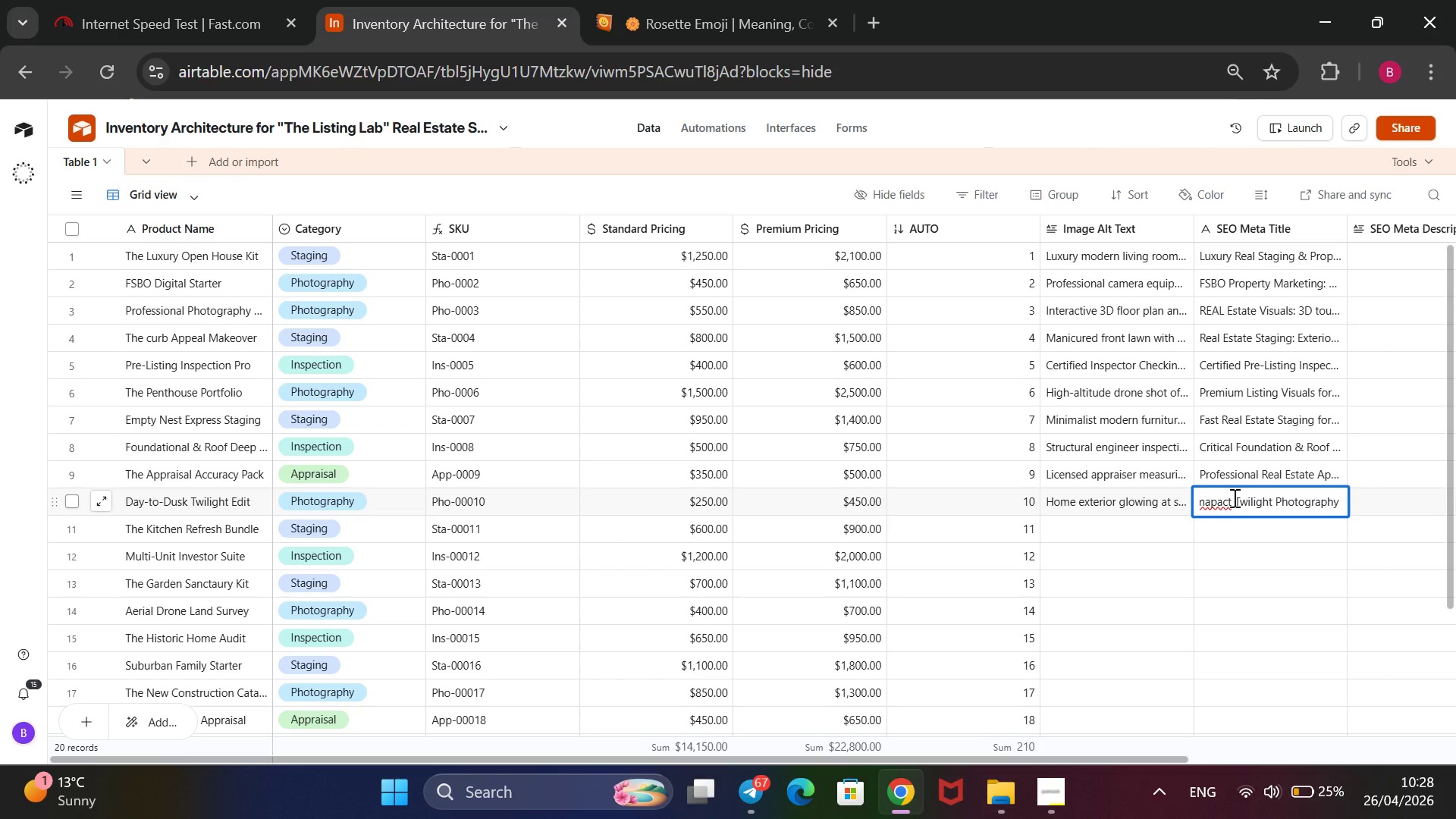 
hold_key(key=ShiftRight, duration=1.5)
 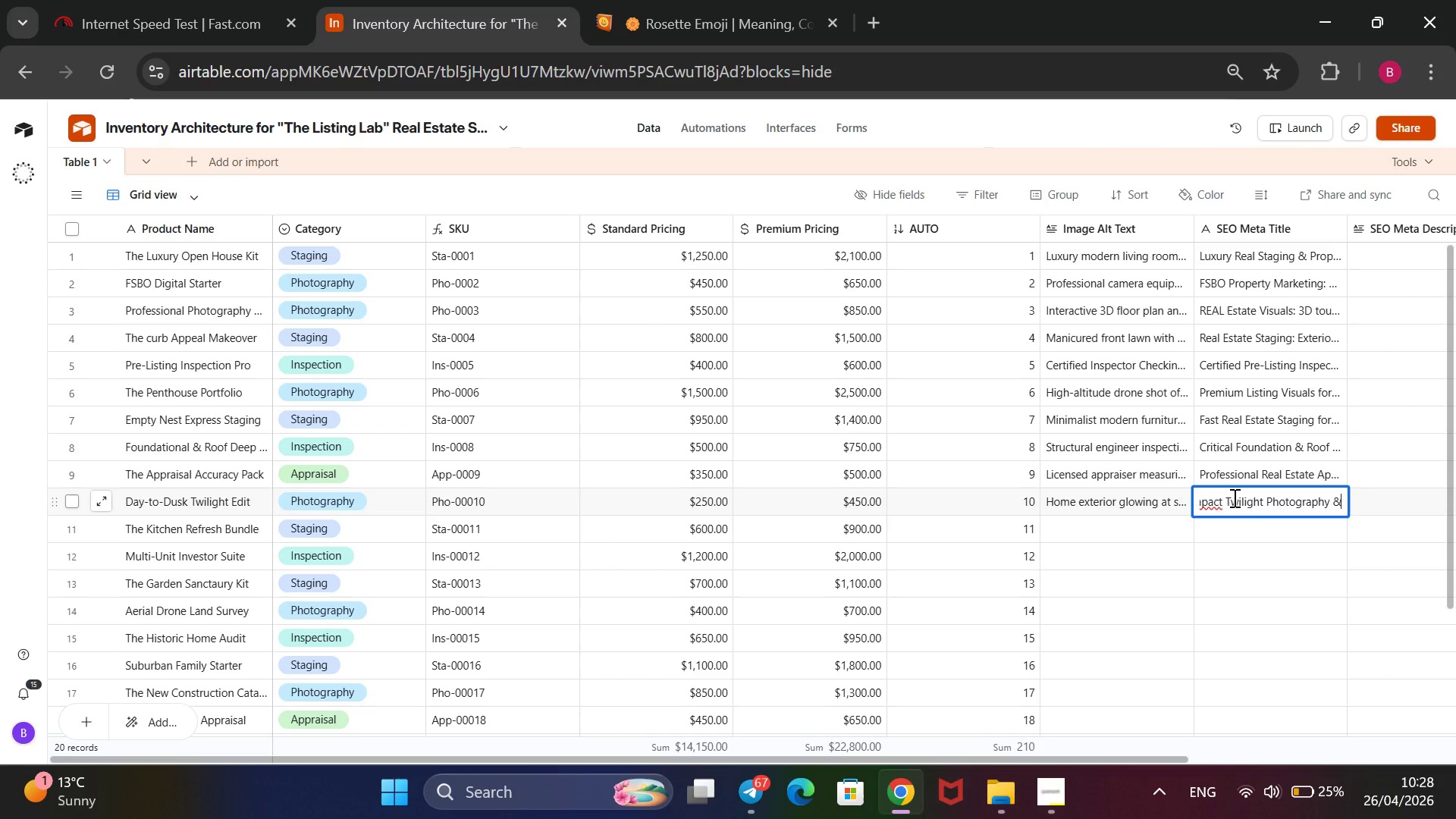 
key(Shift+7)
 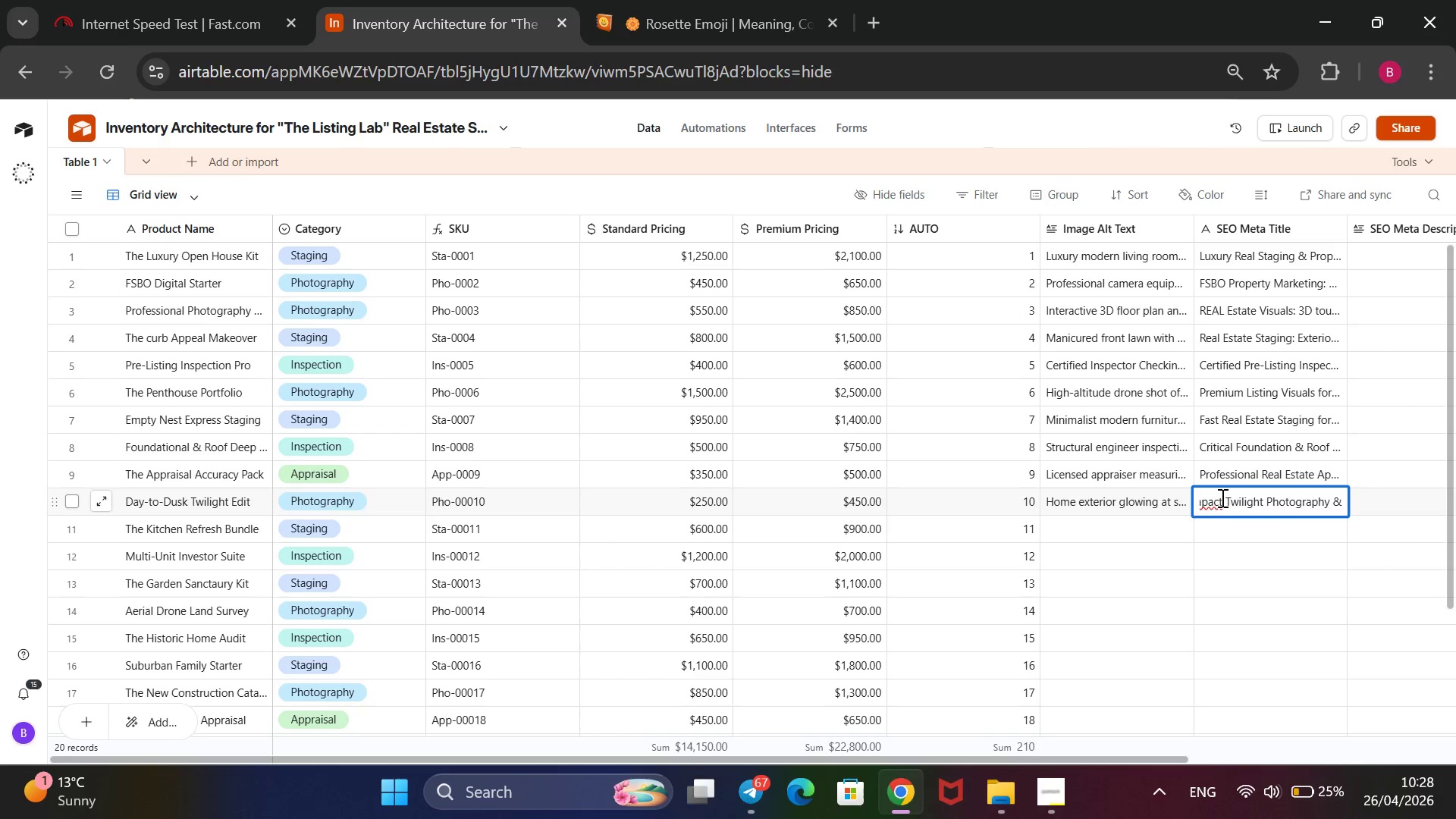 
hold_key(key=ArrowLeft, duration=1.52)
 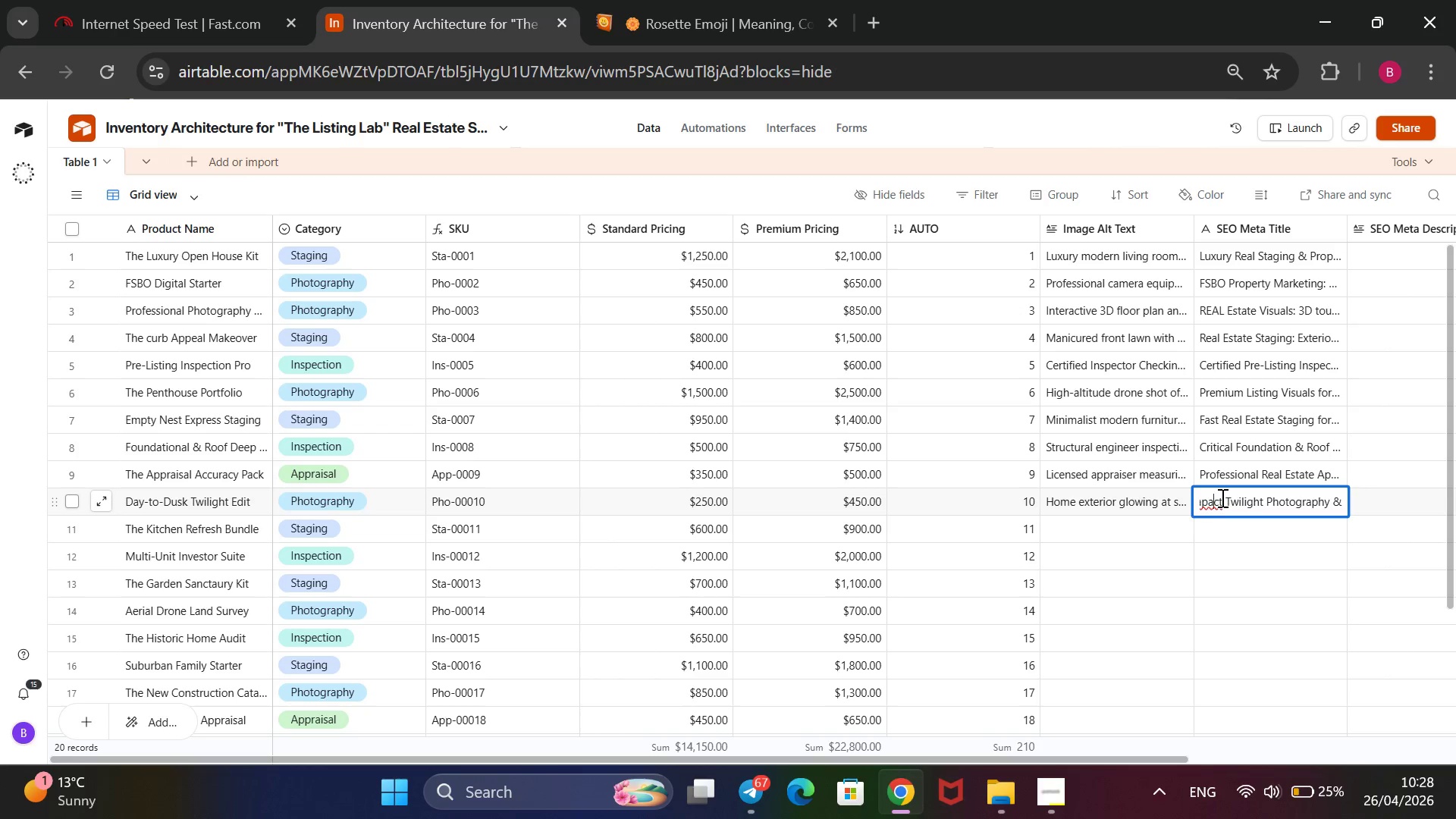 
key(ArrowLeft)
 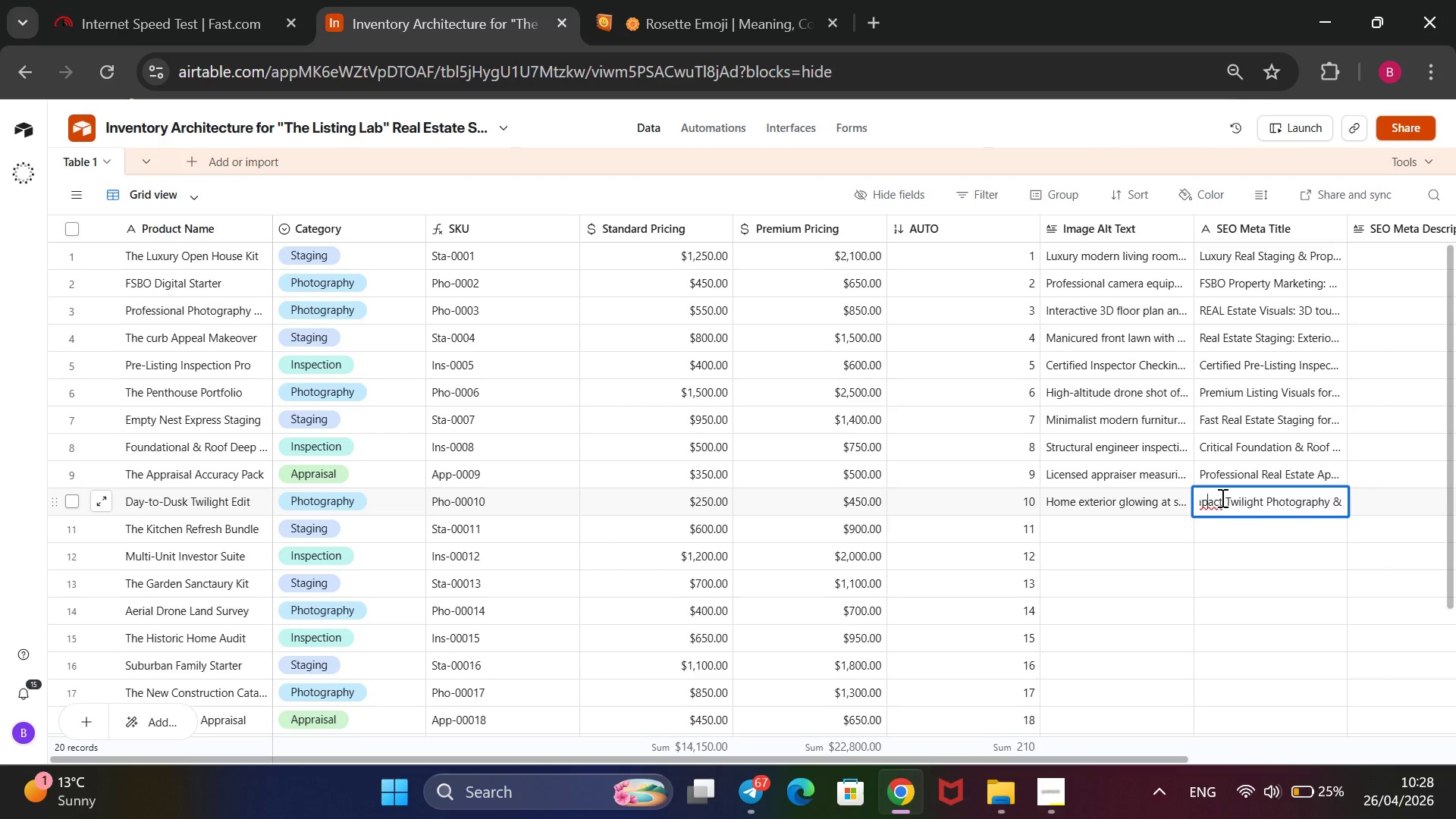 
key(ArrowLeft)
 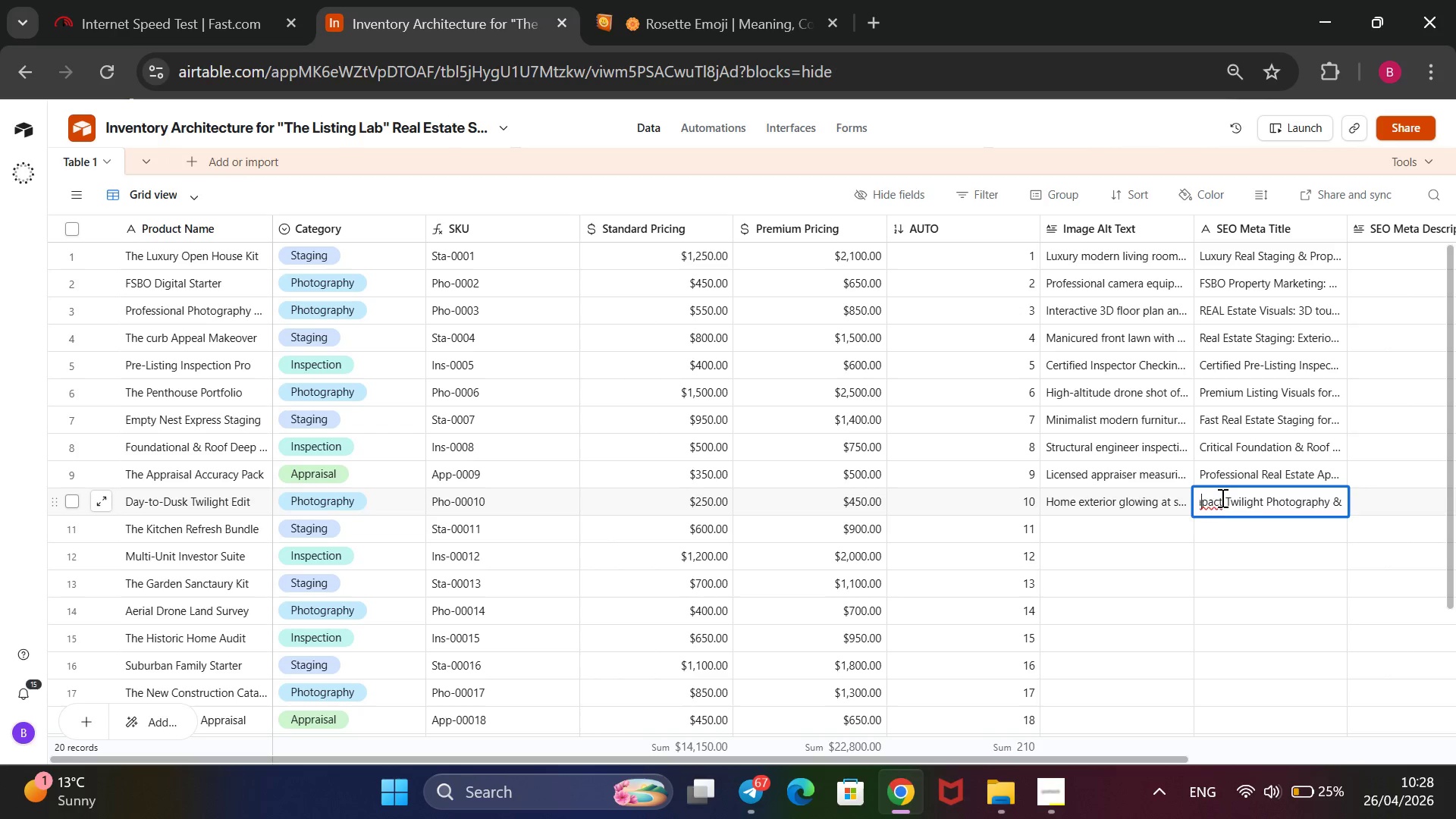 
key(ArrowLeft)
 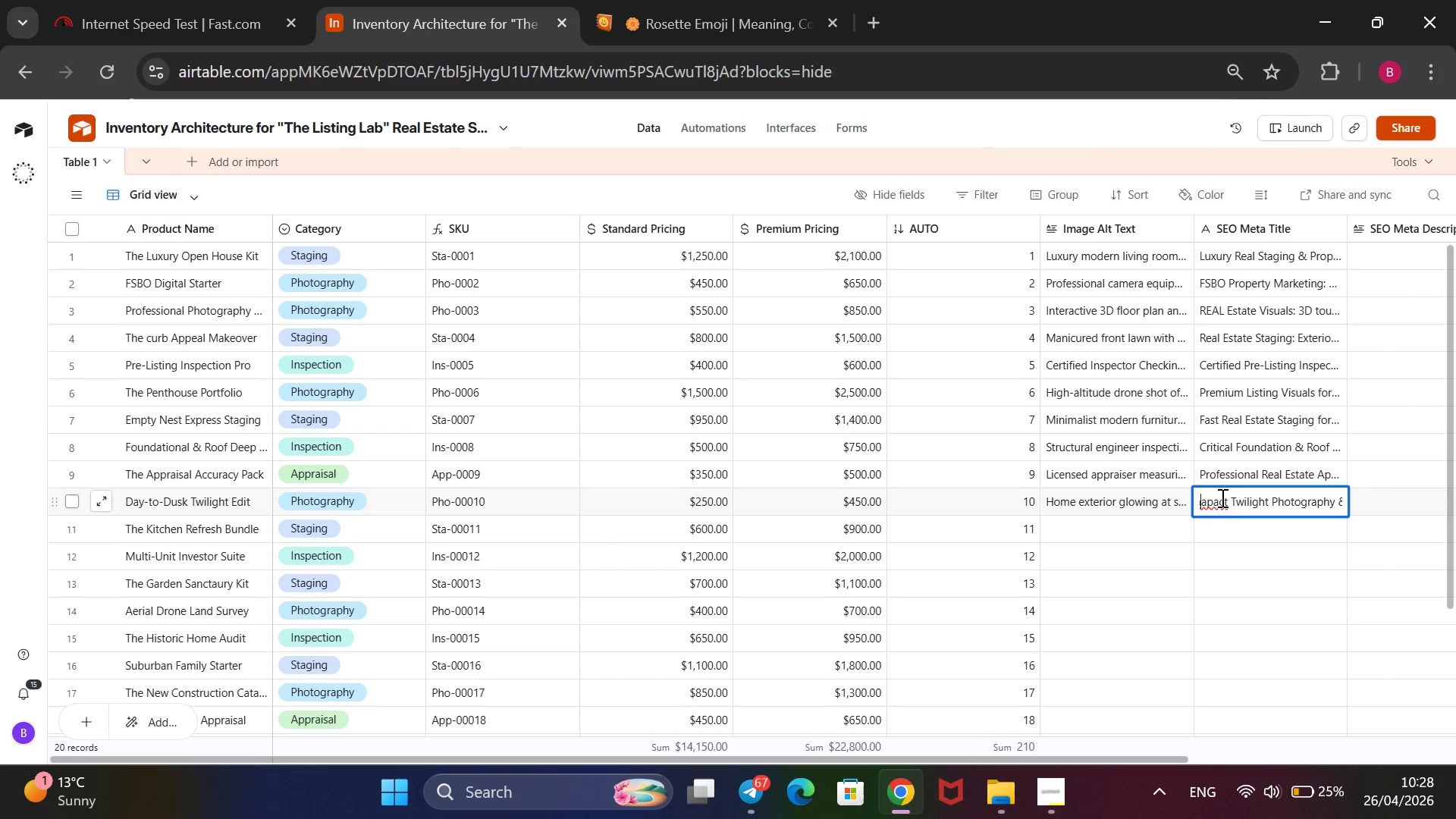 
key(ArrowLeft)
 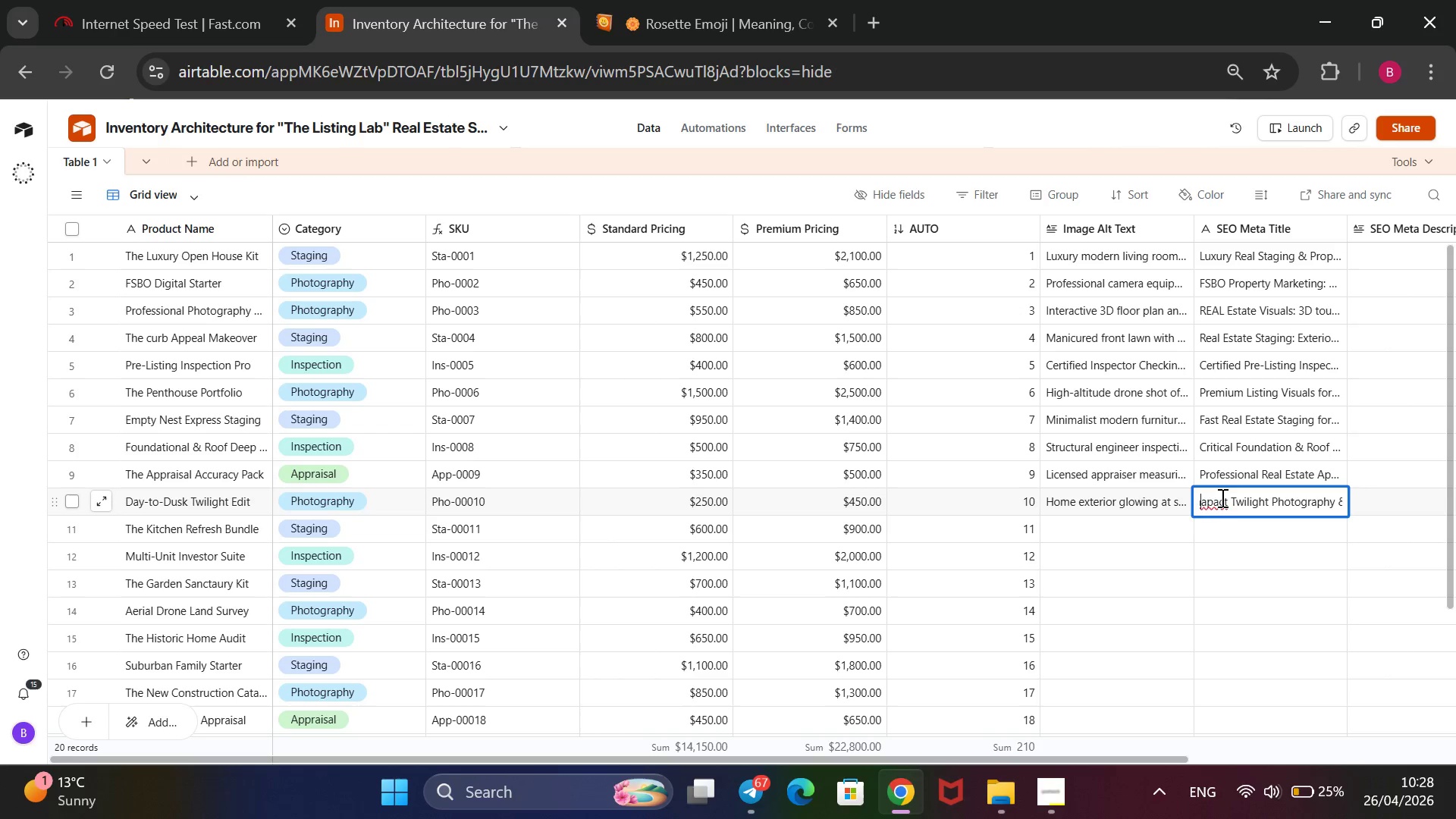 
key(ArrowLeft)
 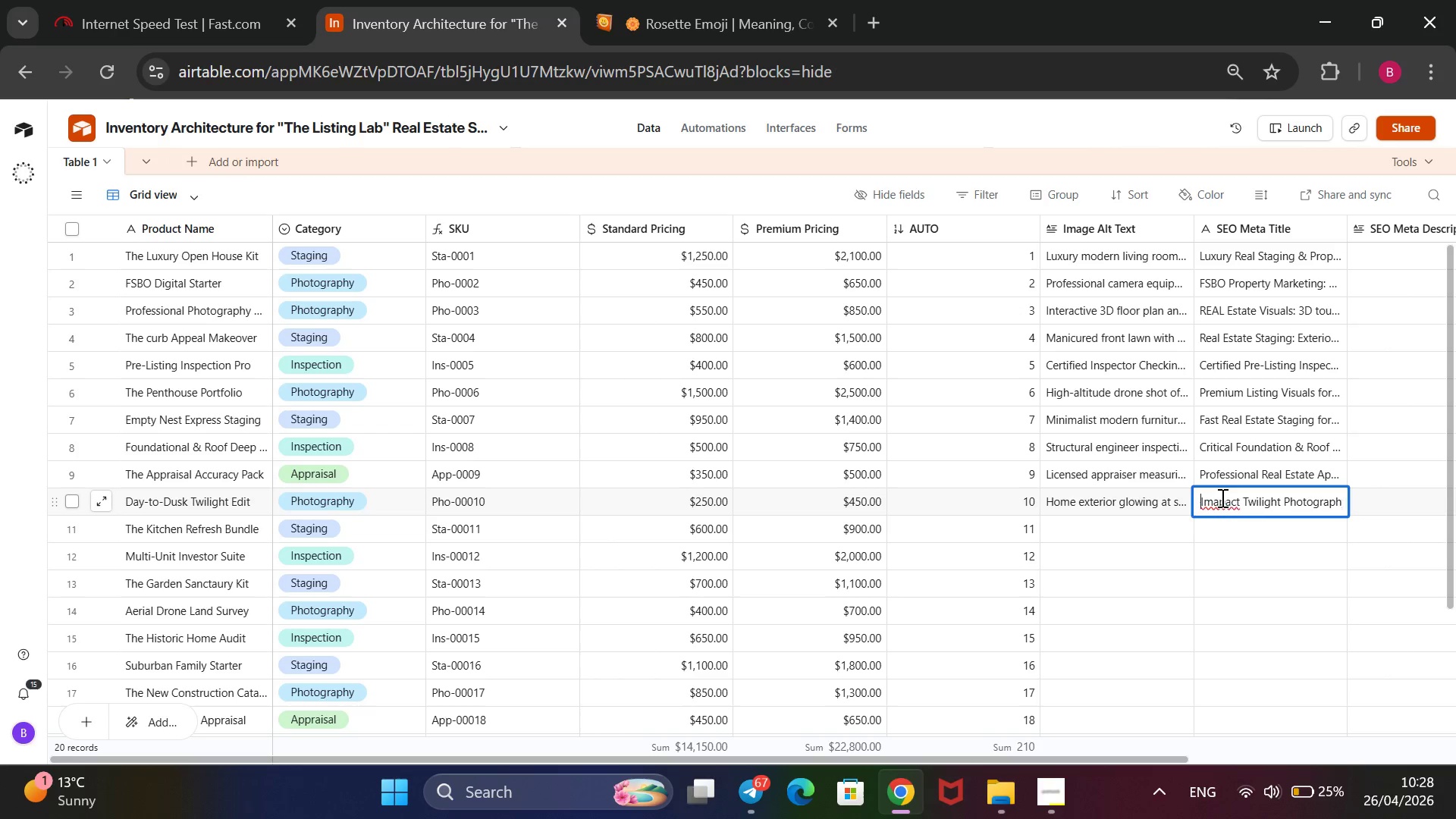 
key(ArrowLeft)
 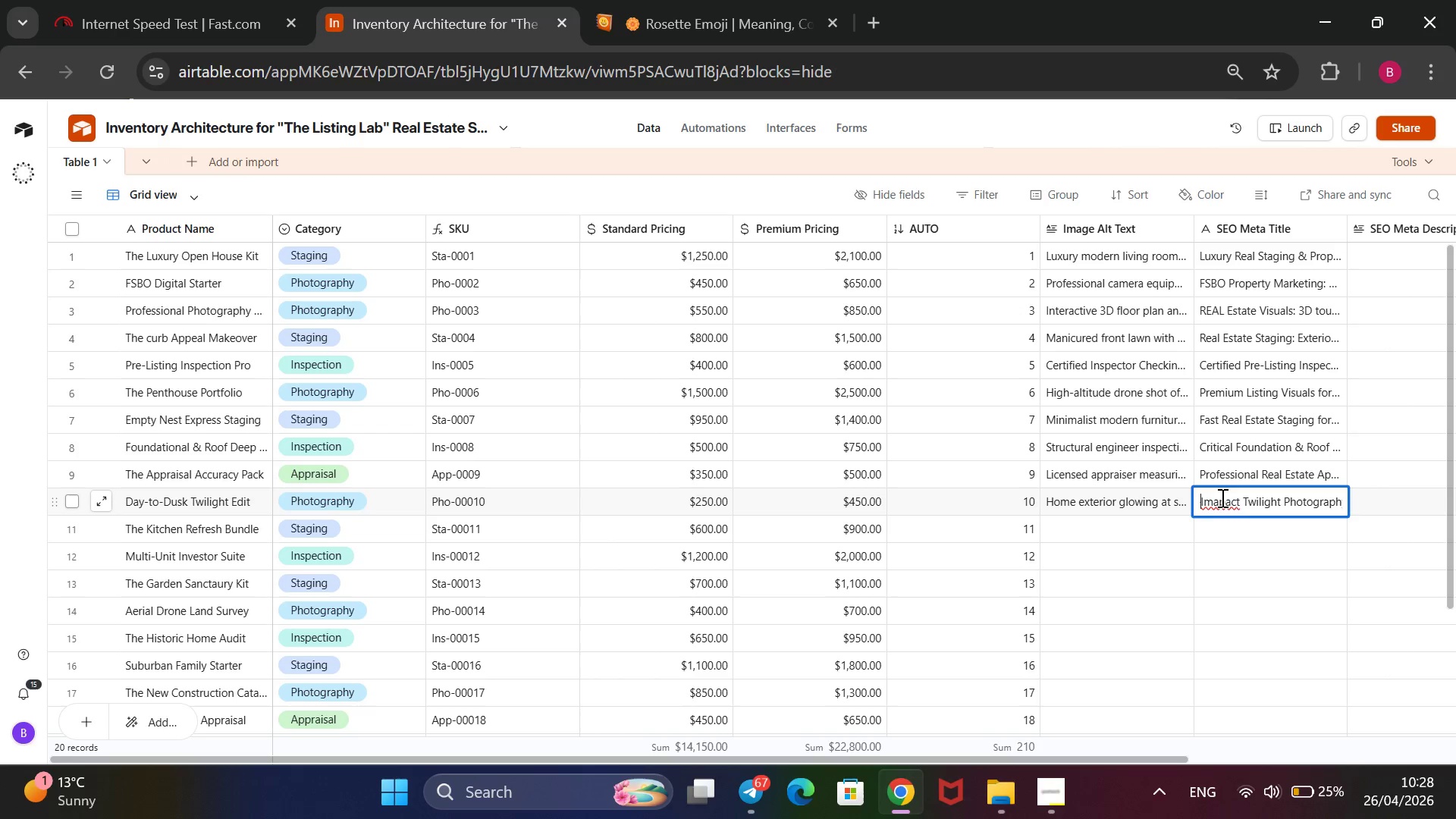 
key(ArrowRight)
 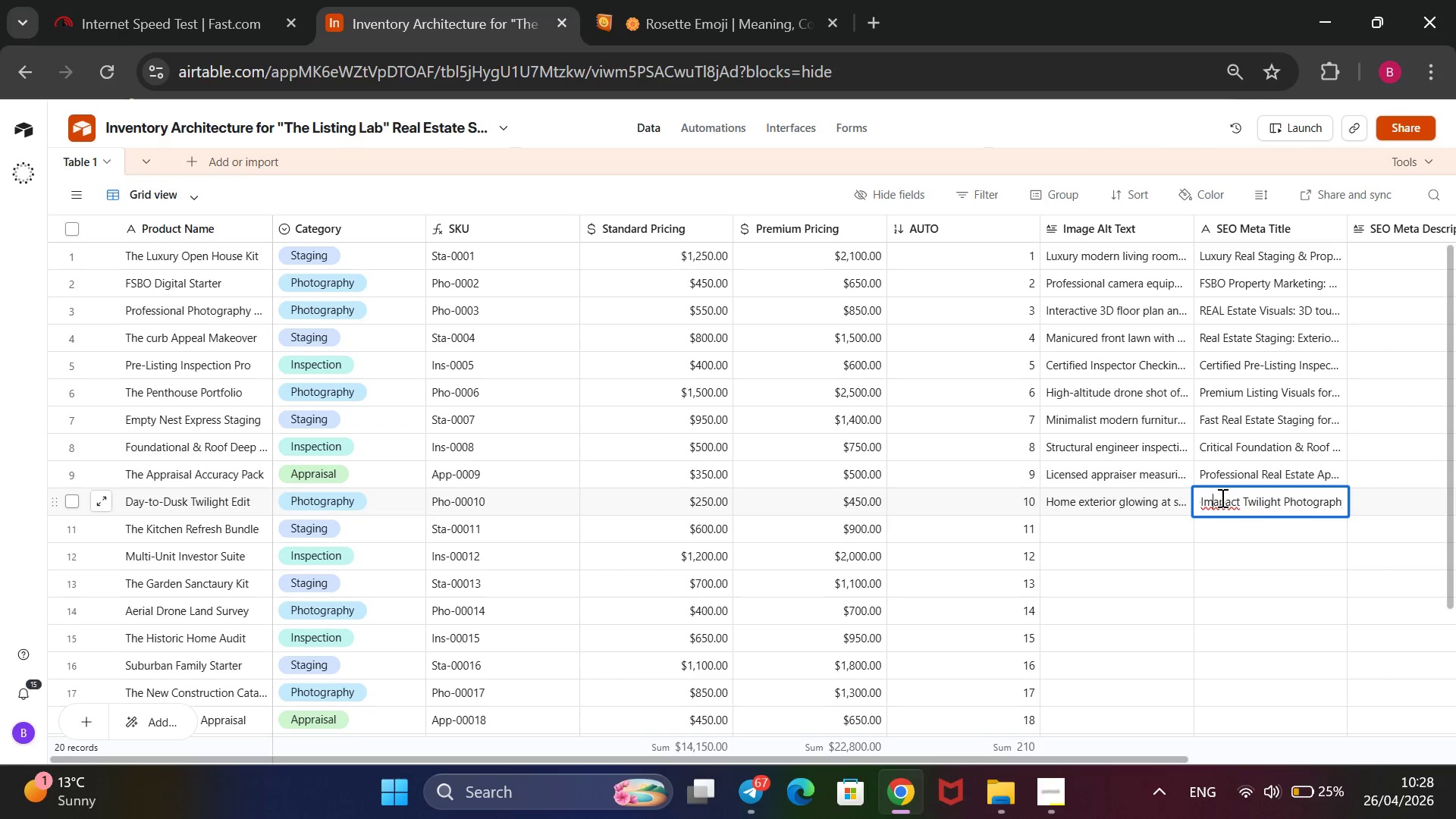 
key(ArrowRight)
 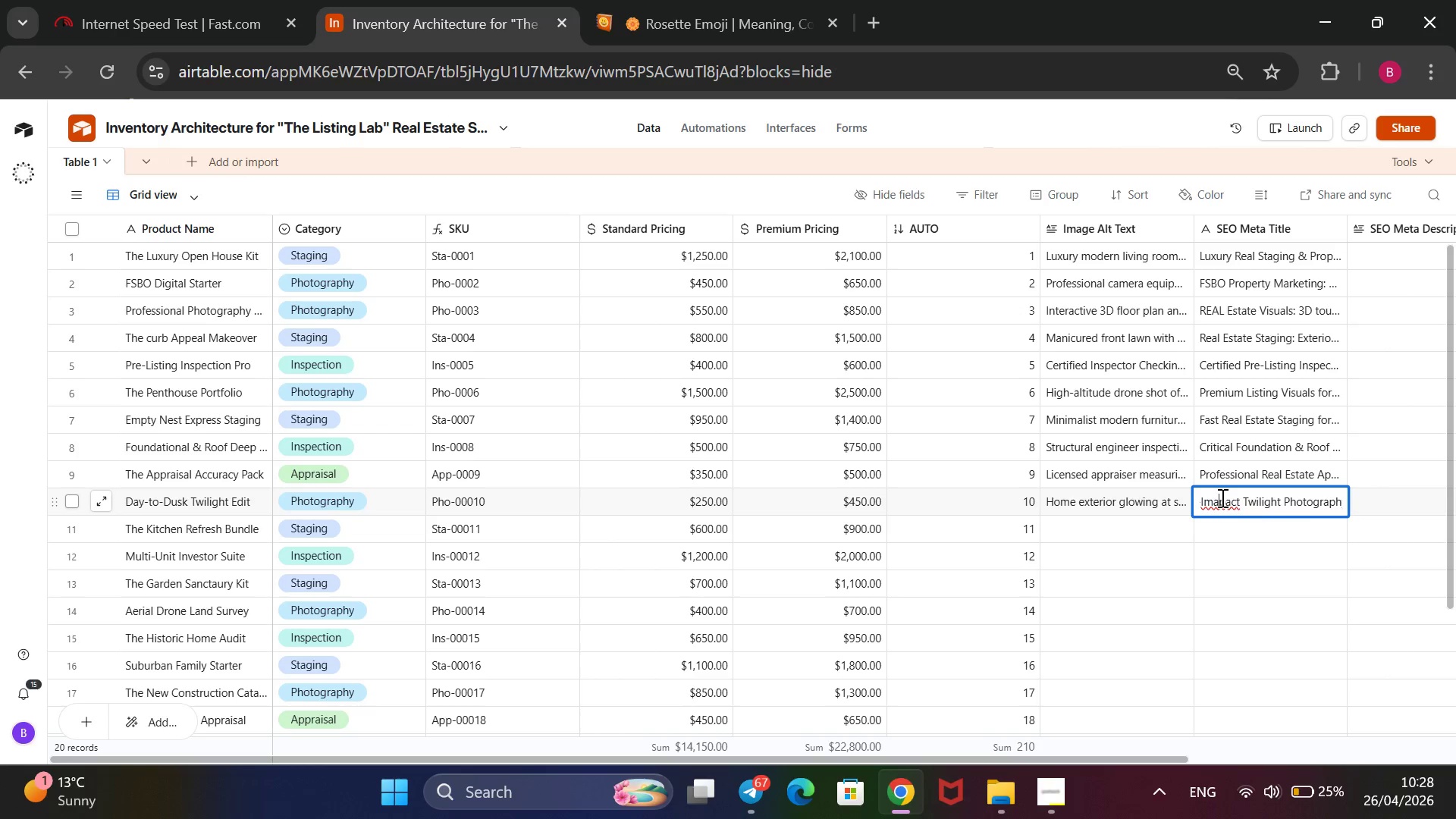 
key(ArrowRight)
 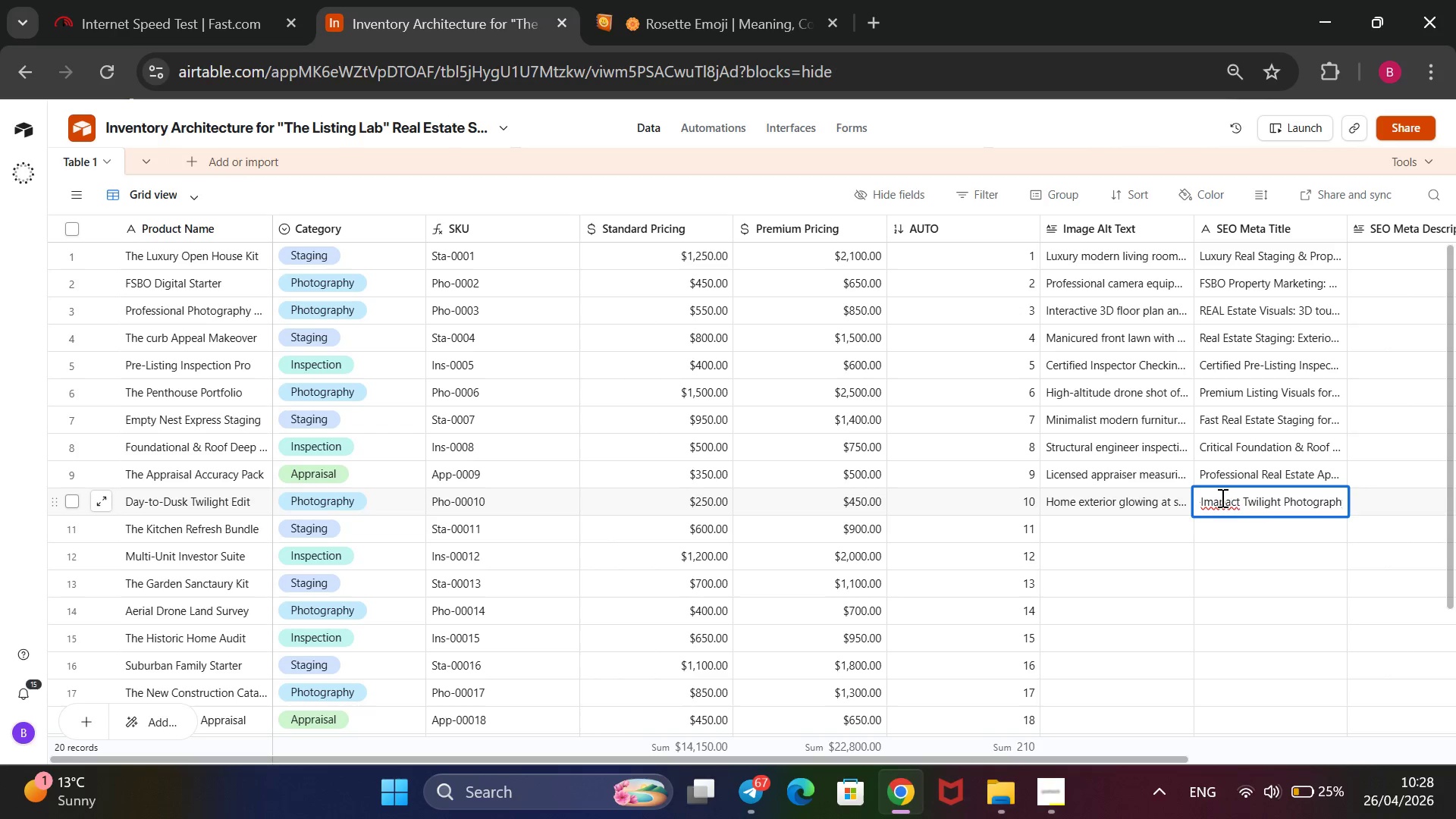 
key(Backspace)
 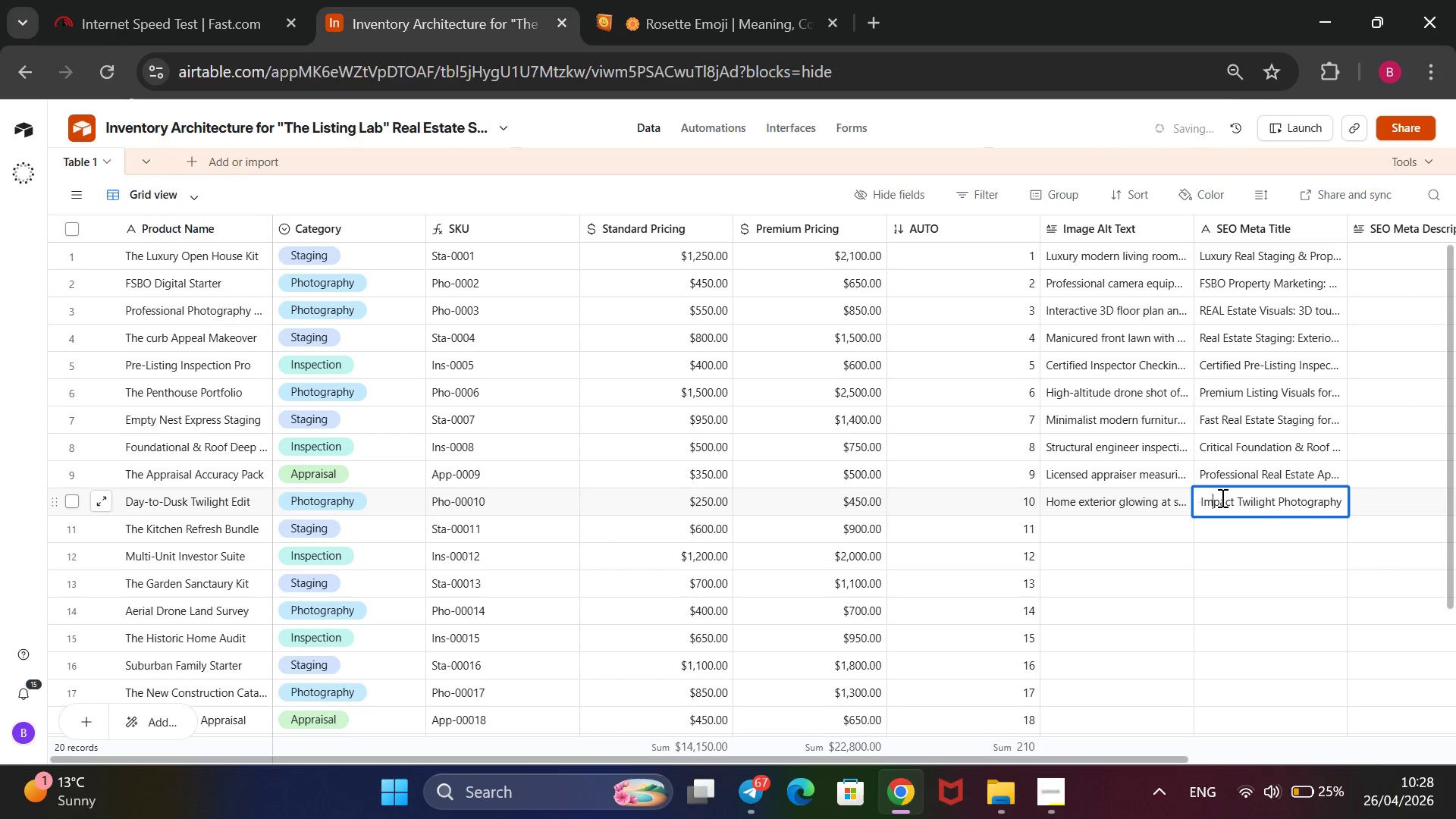 
hold_key(key=ArrowRight, duration=1.52)
 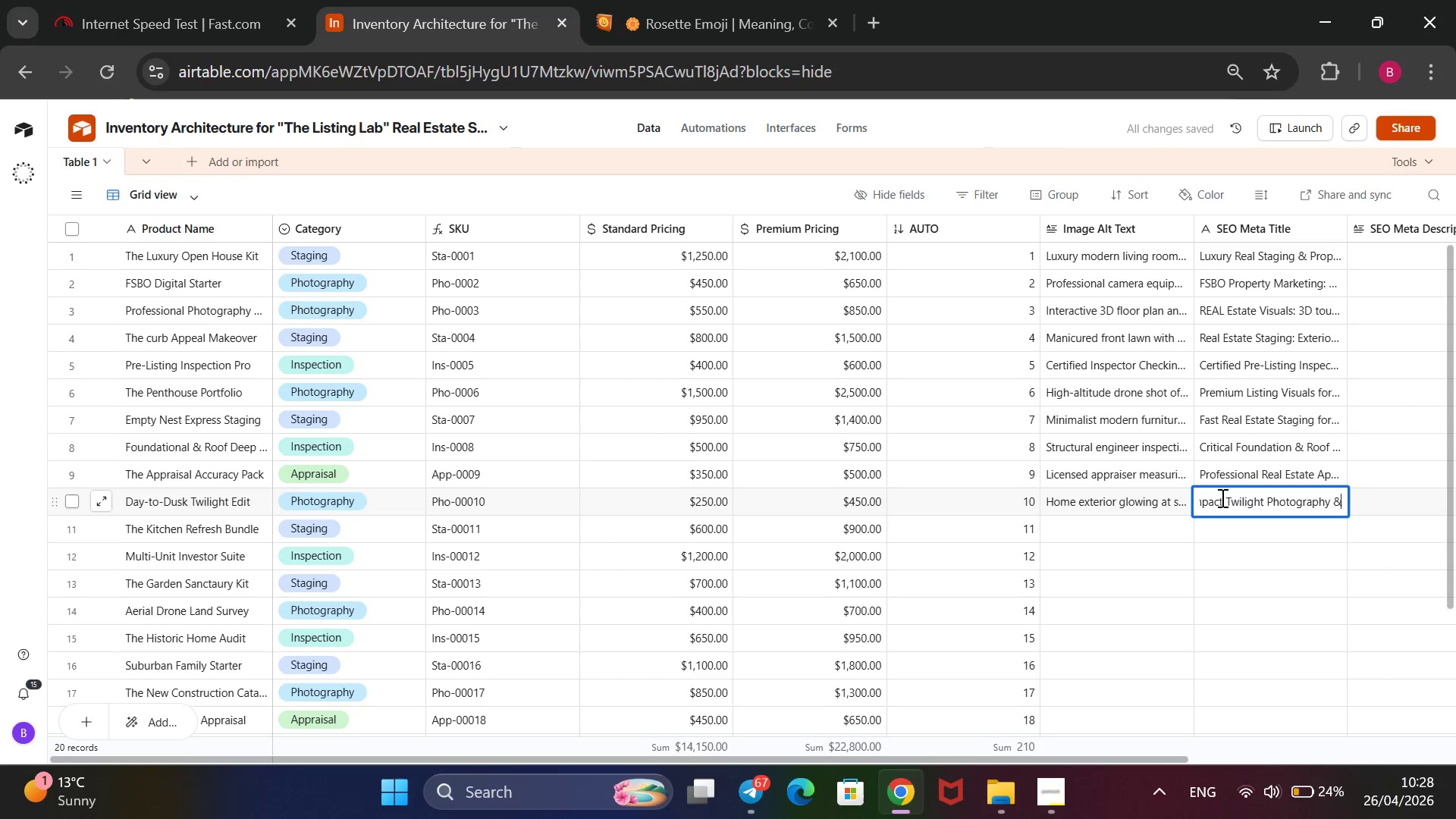 
hold_key(key=ArrowRight, duration=0.38)
 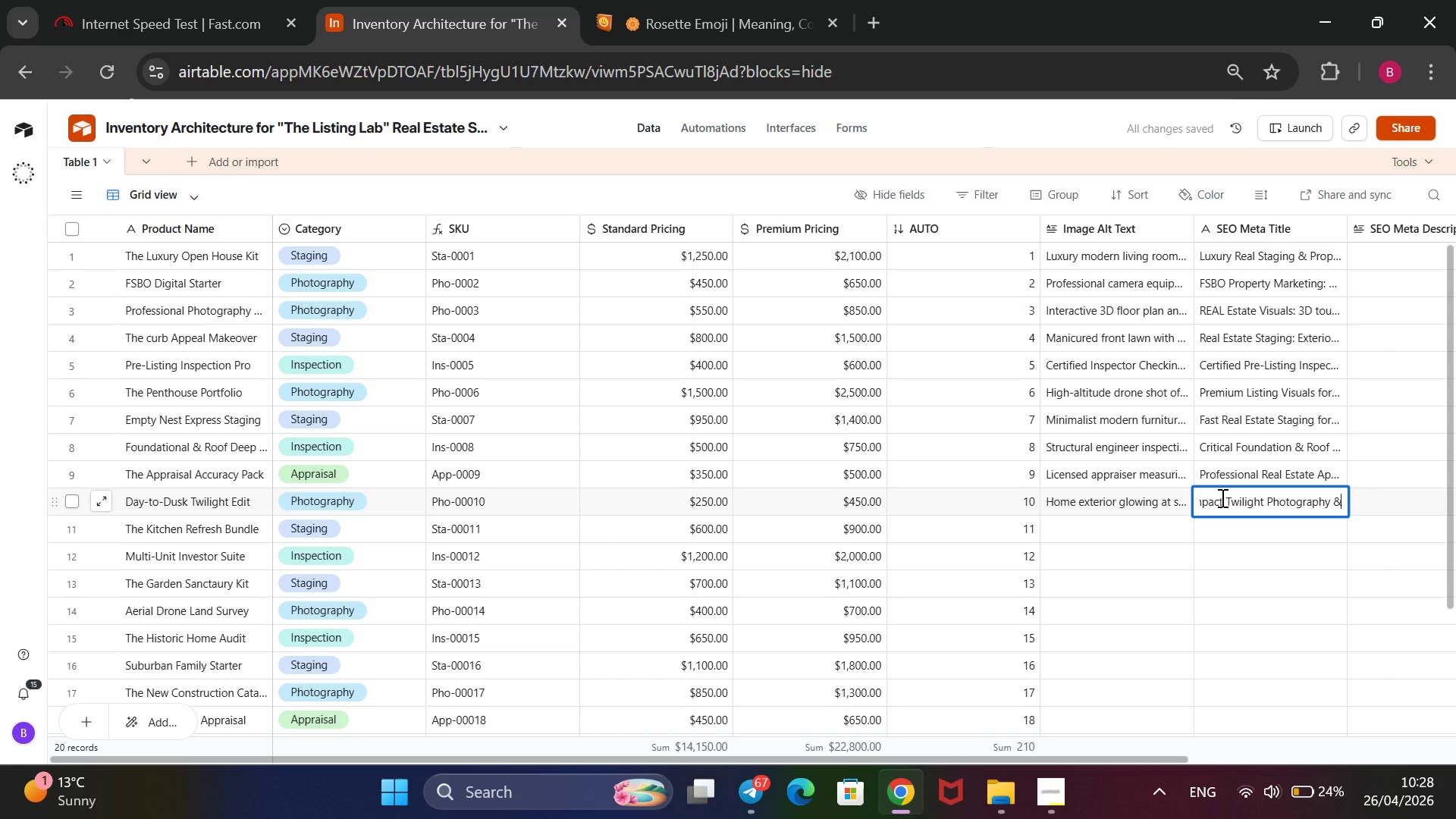 
type( Listing)
 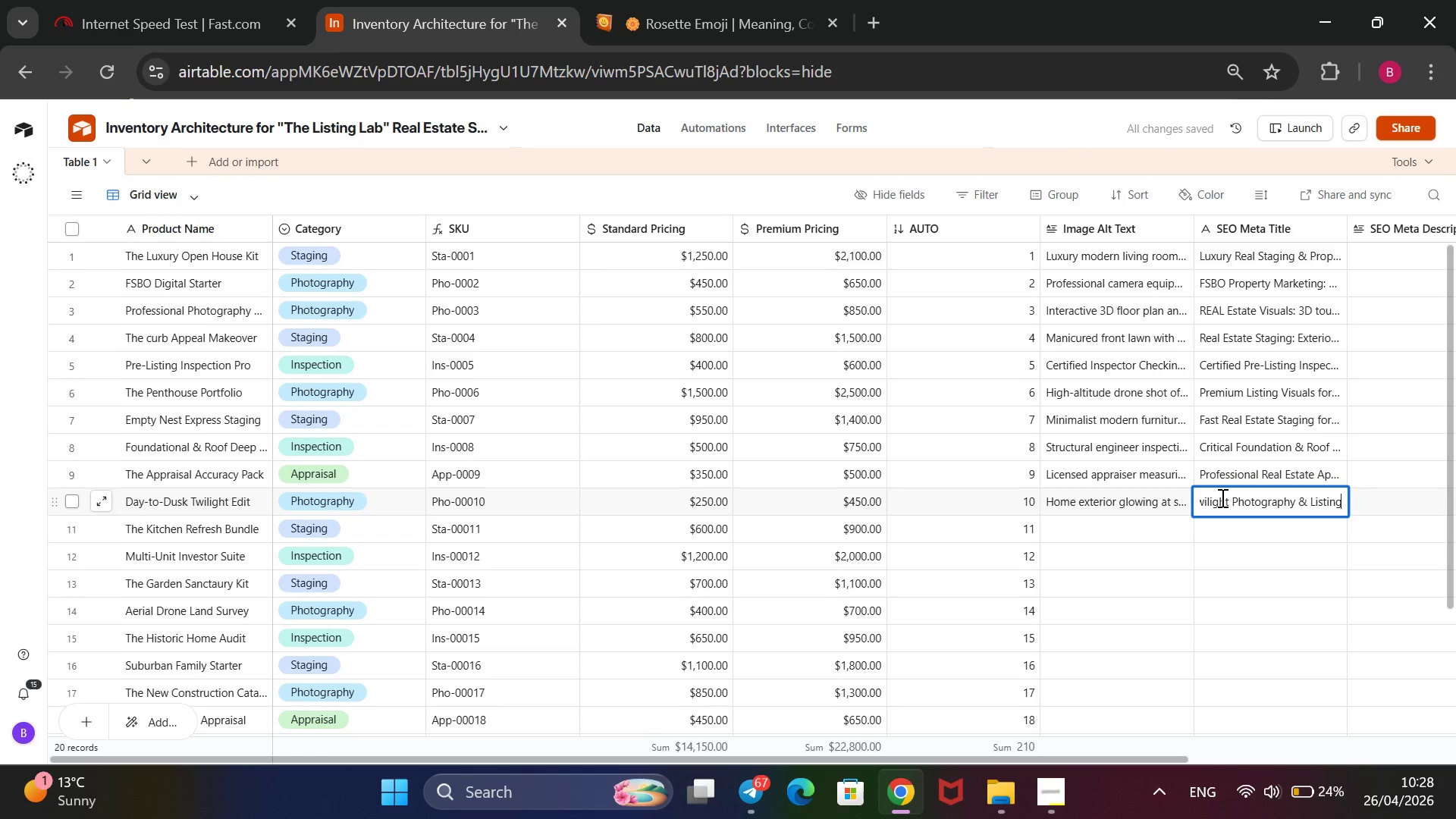 
wait(6.97)
 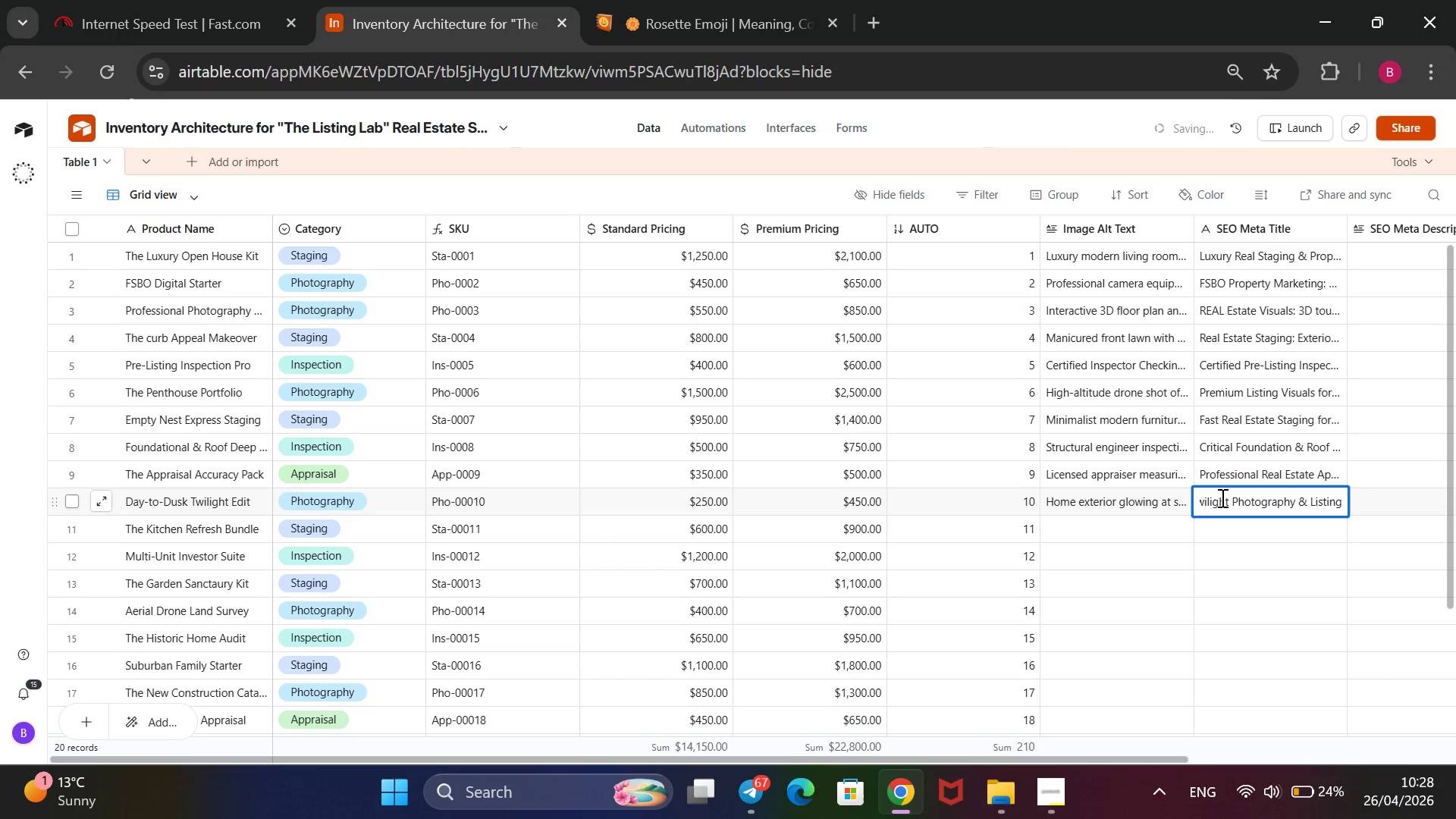 
type( Visuala)
 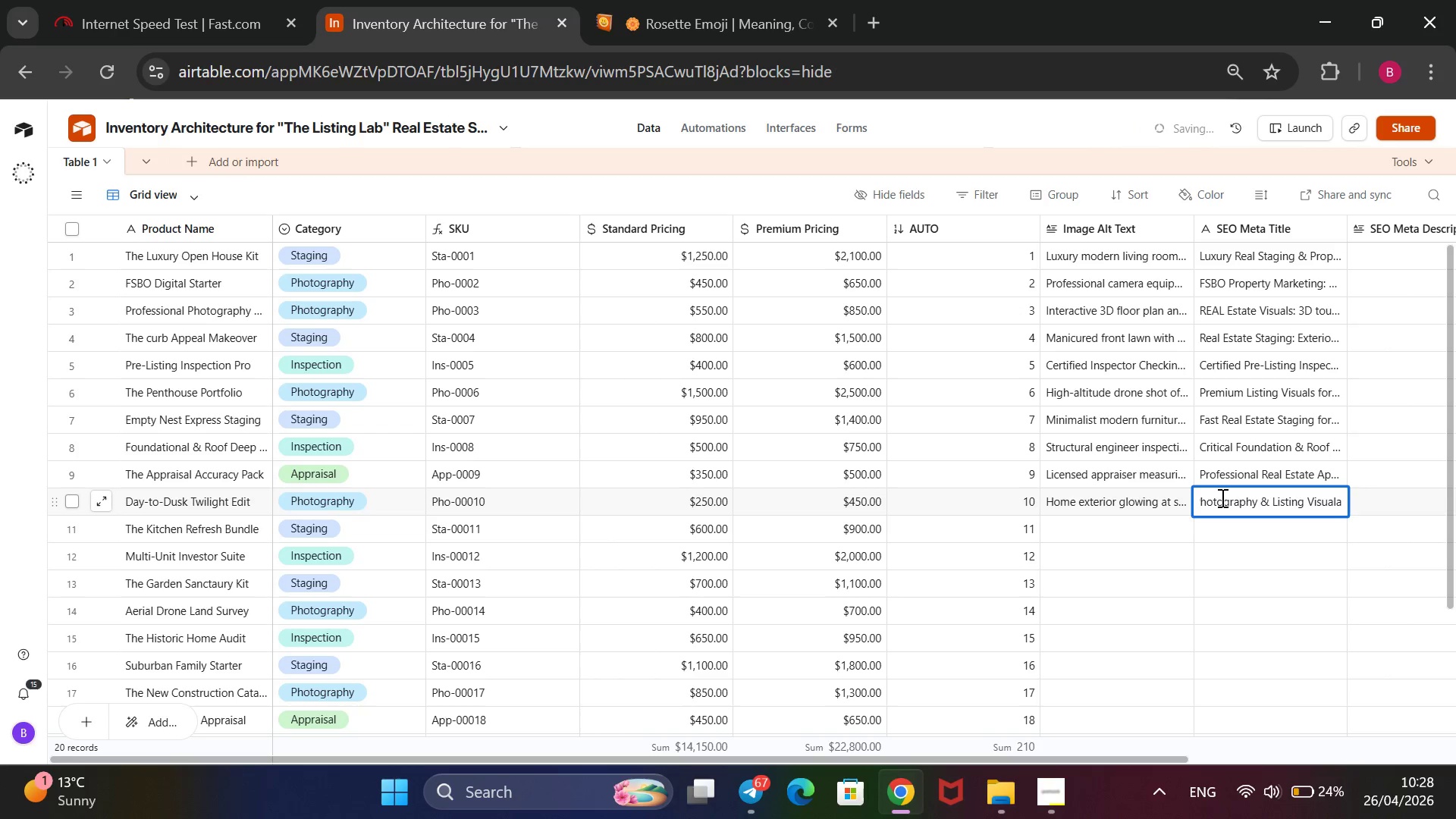 
key(Enter)
 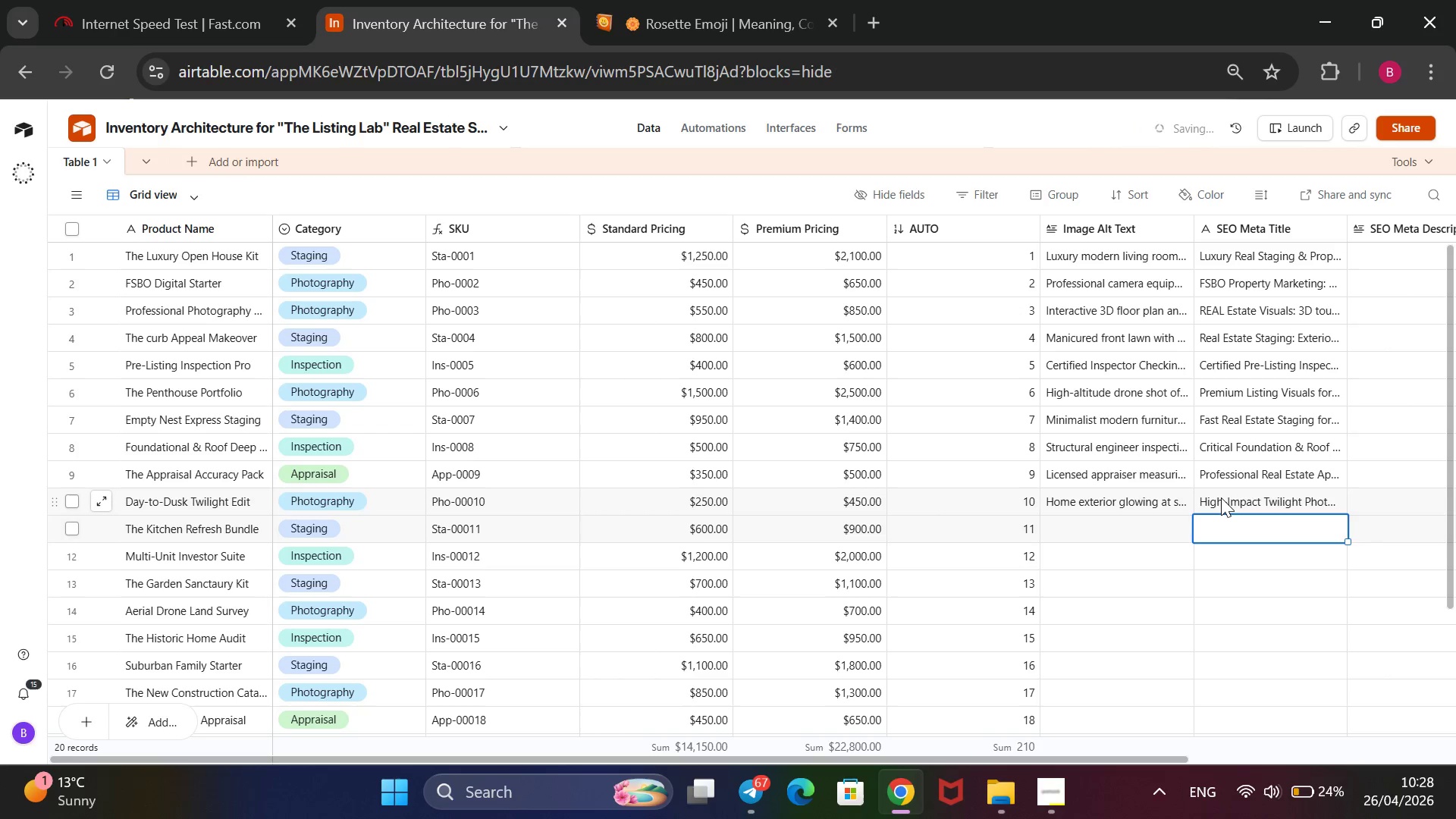 
key(ArrowLeft)
 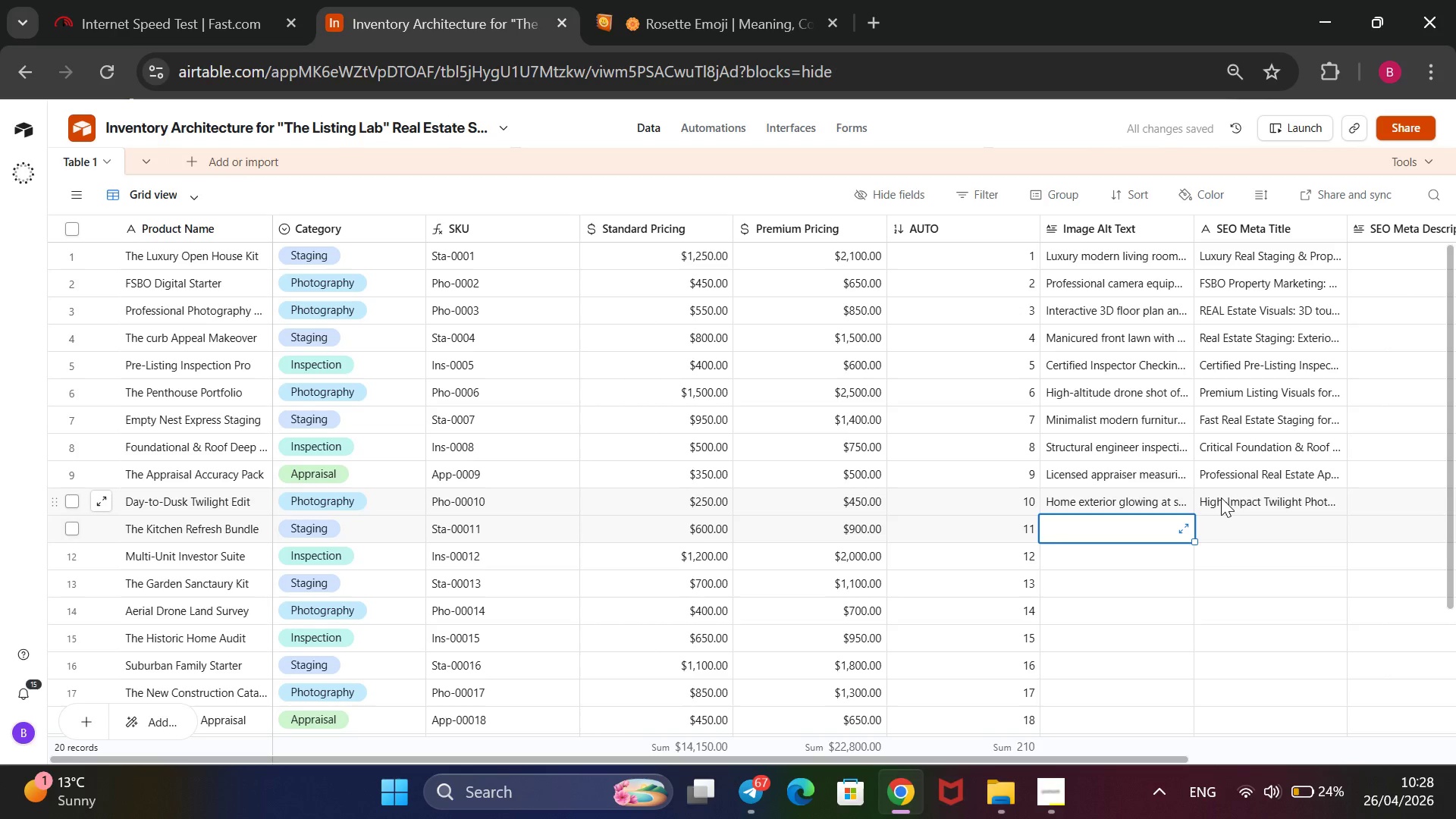 
type(Kitchen isl)
key(Backspace)
type(land d)
key(Backspace)
type(styled with organic fruit and cookbooks.)
 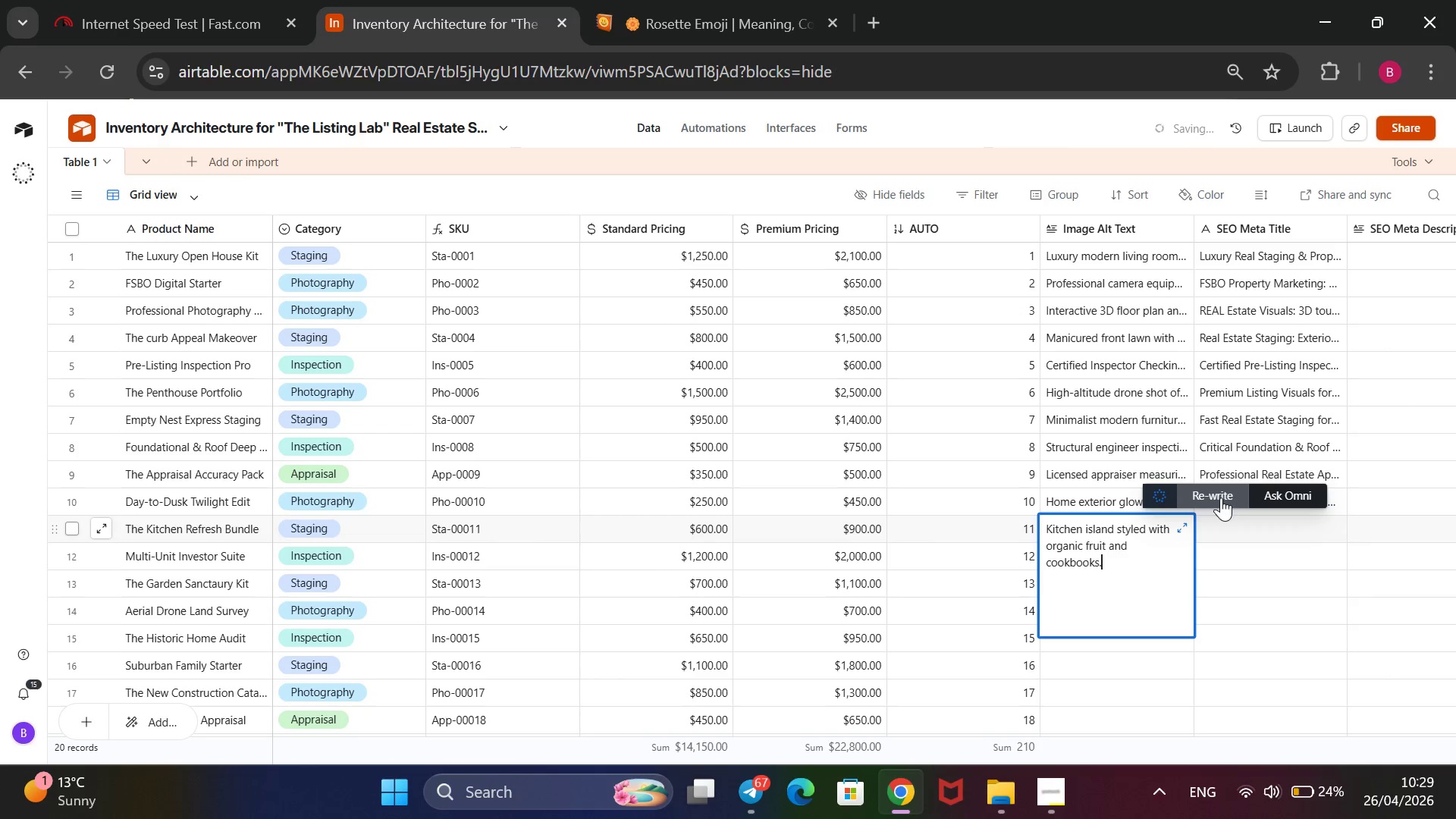 
key(ArrowRight)
 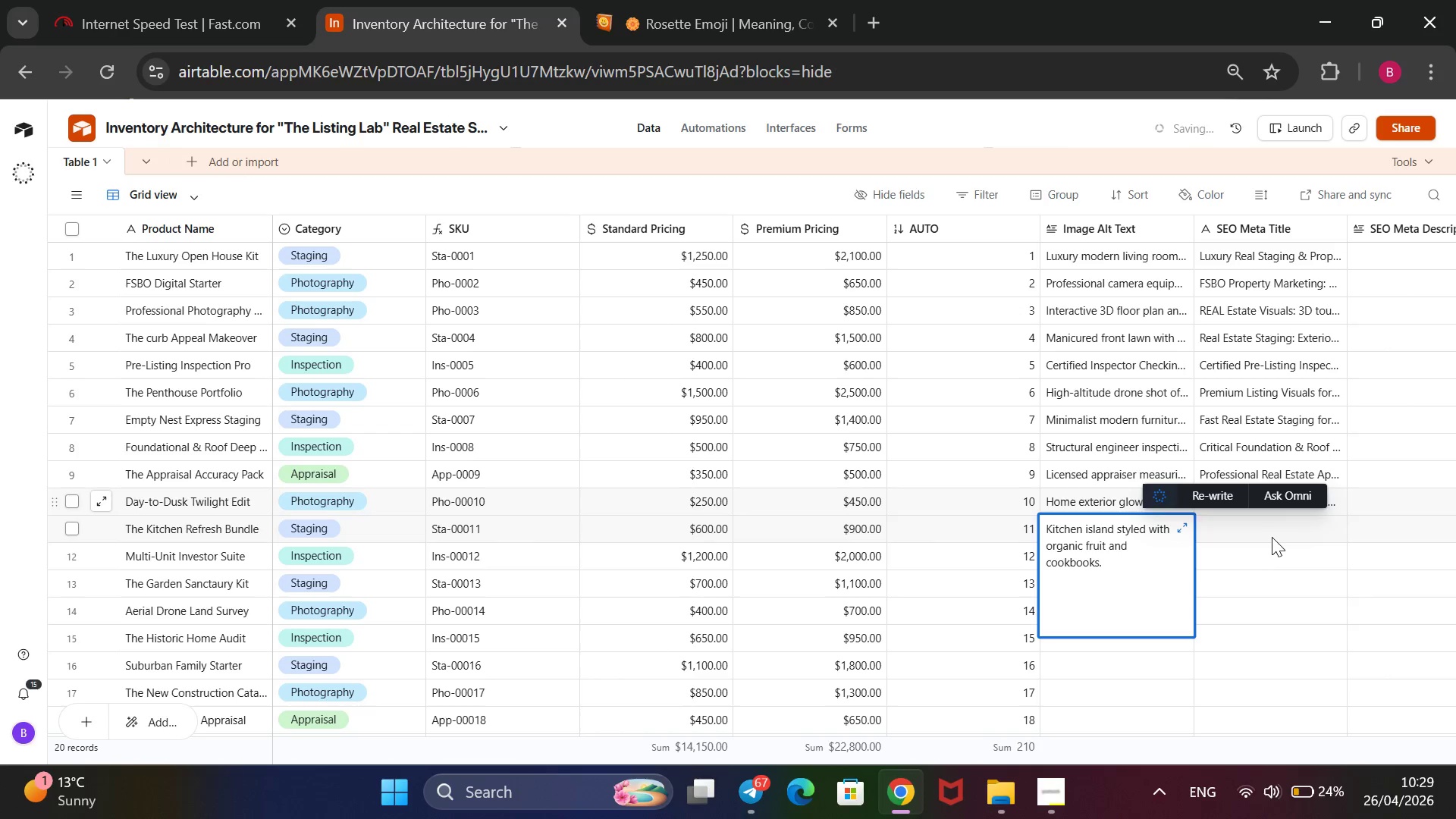 
left_click([1242, 529])
 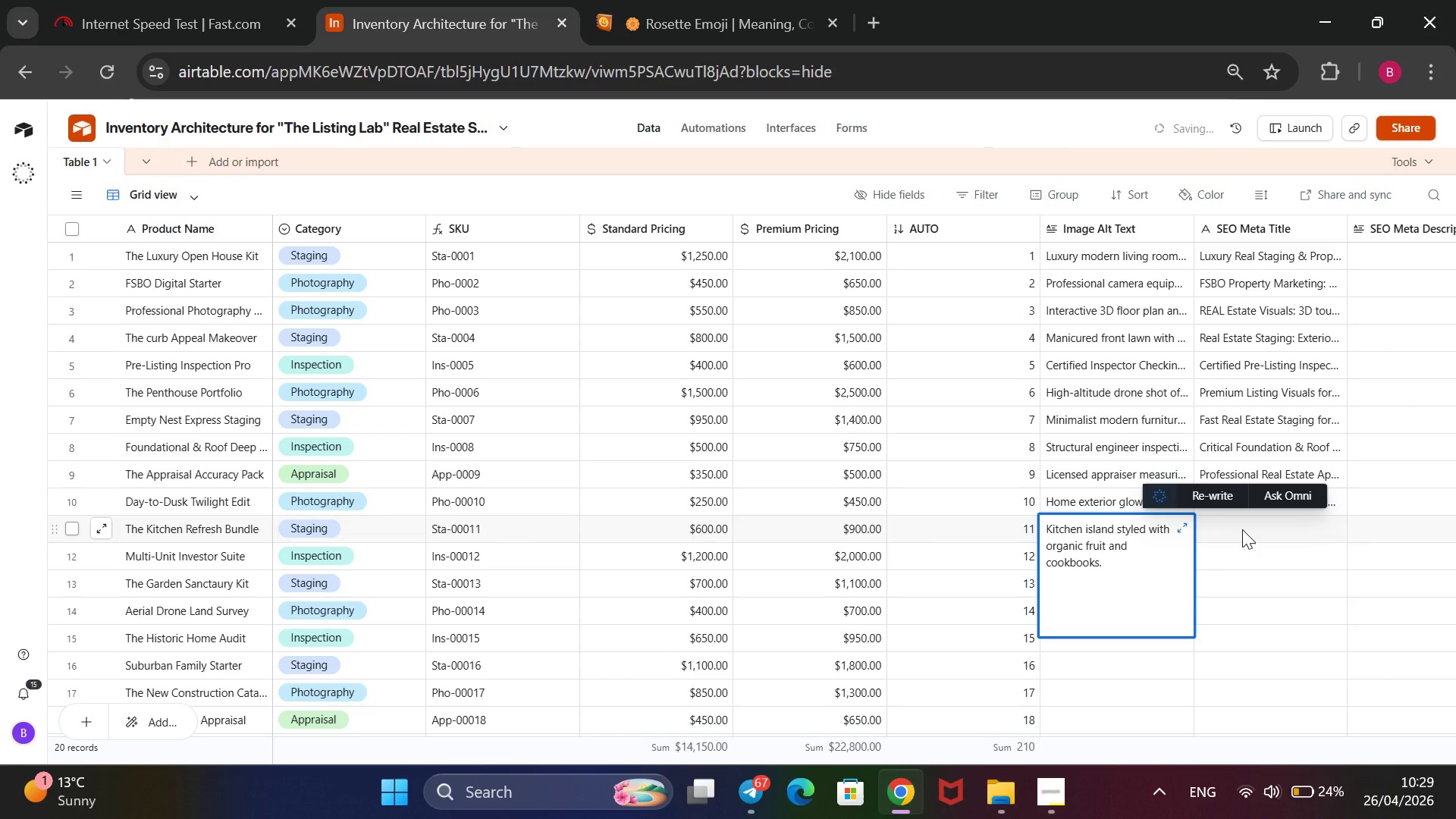 
wait(6.83)
 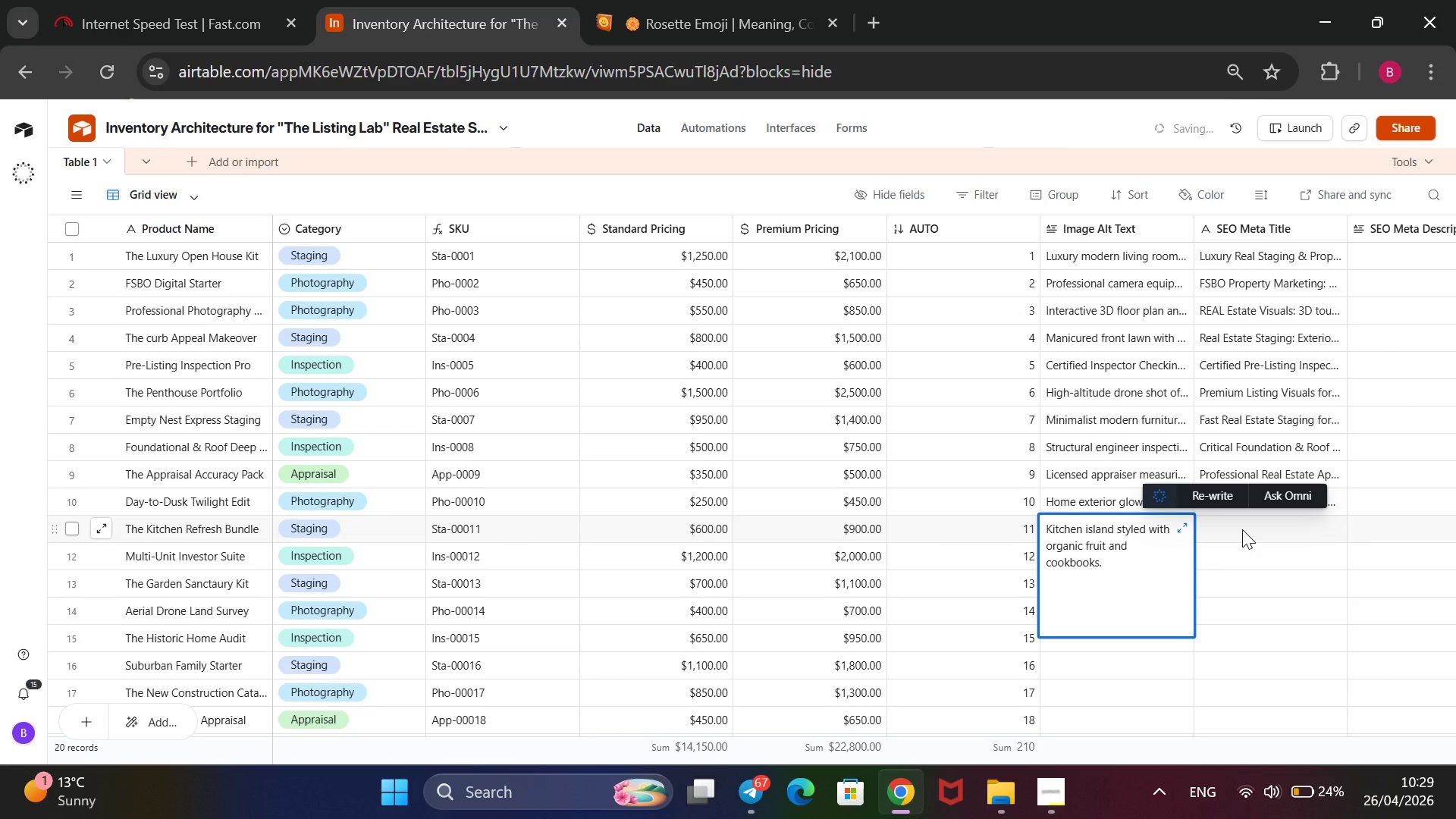 
type(Kitchen Staging: High-Value Property Marketing)
 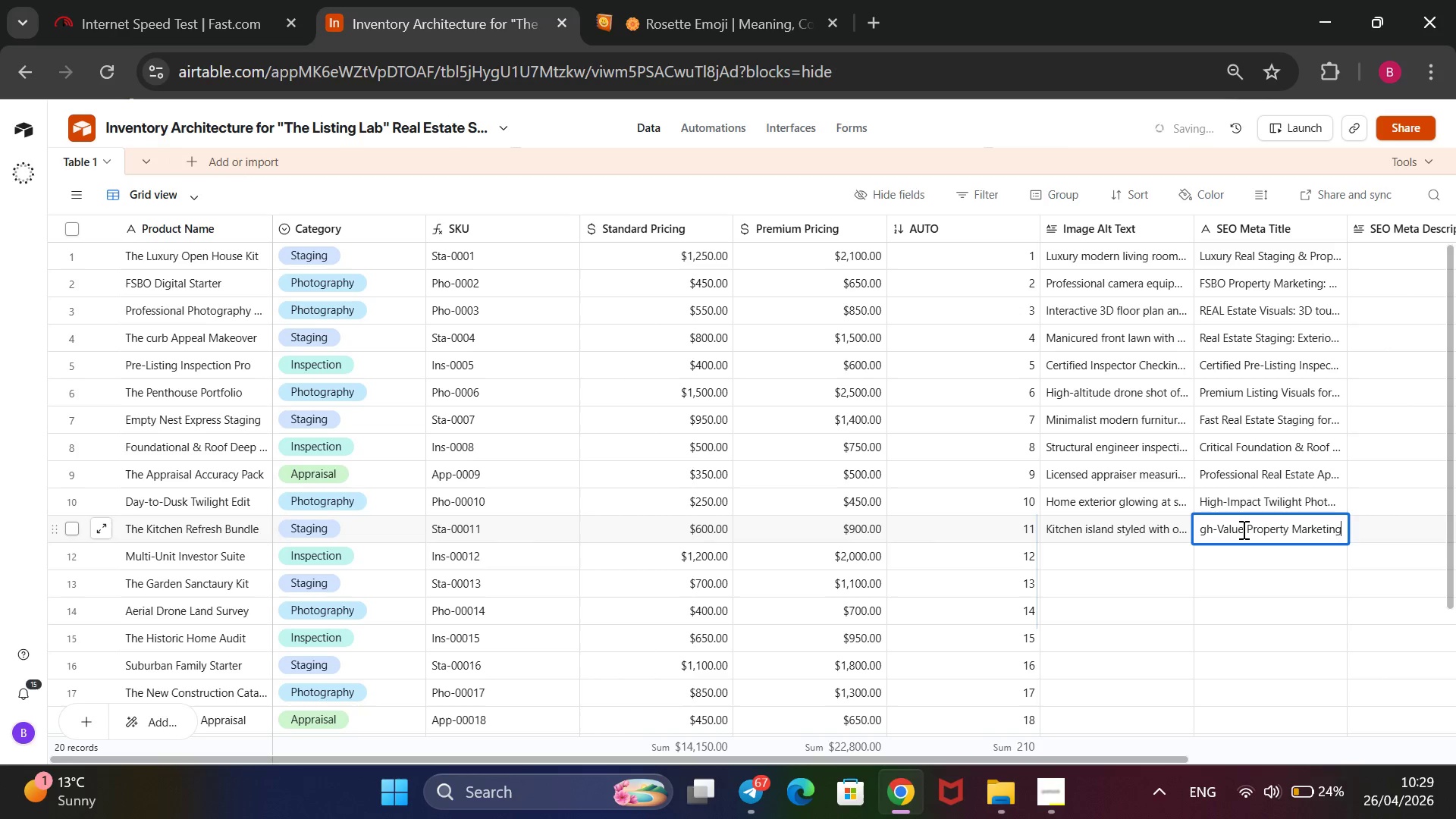 
key(Enter)
 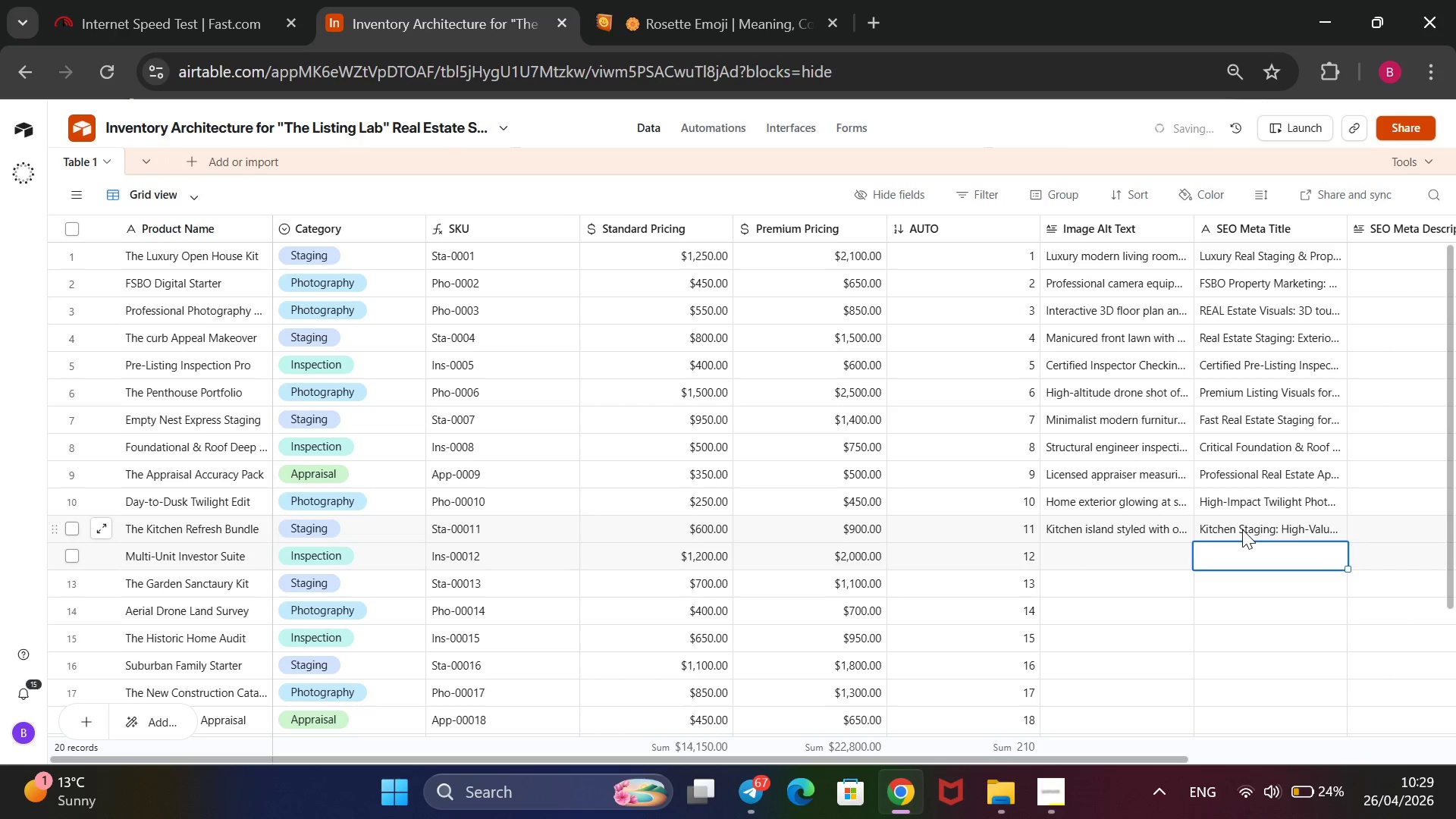 
key(ArrowLeft)
 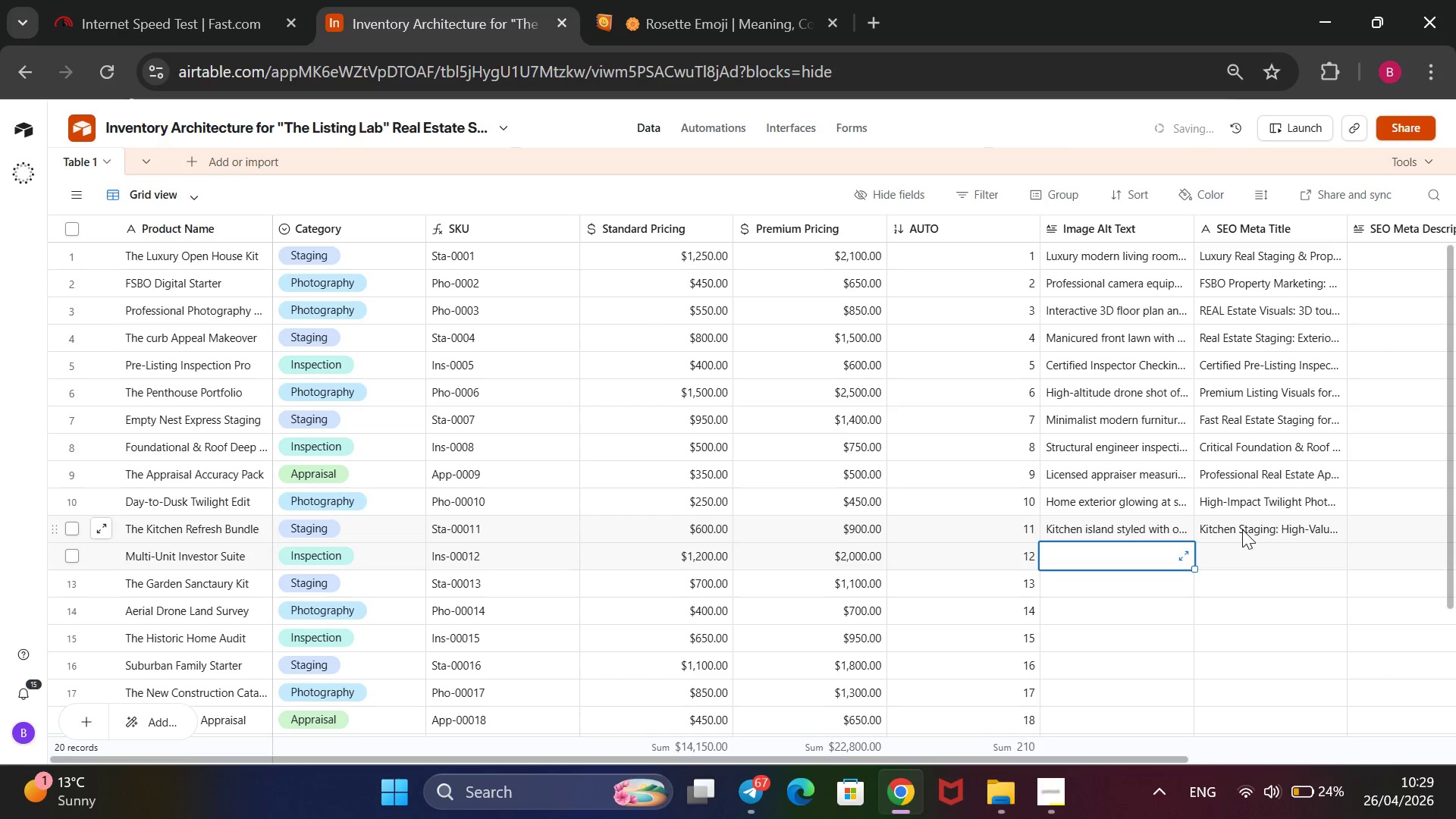 
type(Inspector reviewing HVAC systems in a duplex building.)
 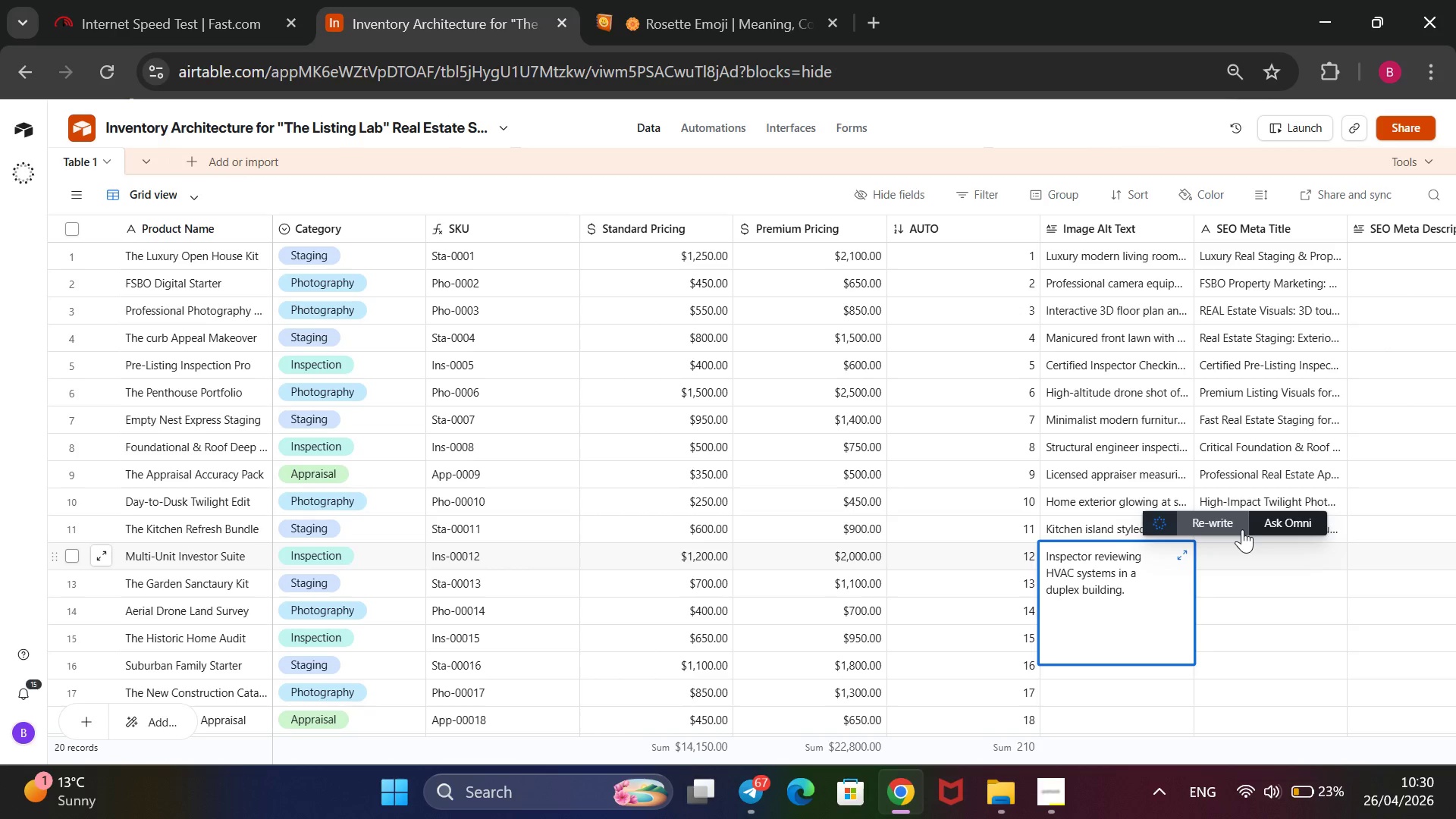 
key(ArrowRight)
 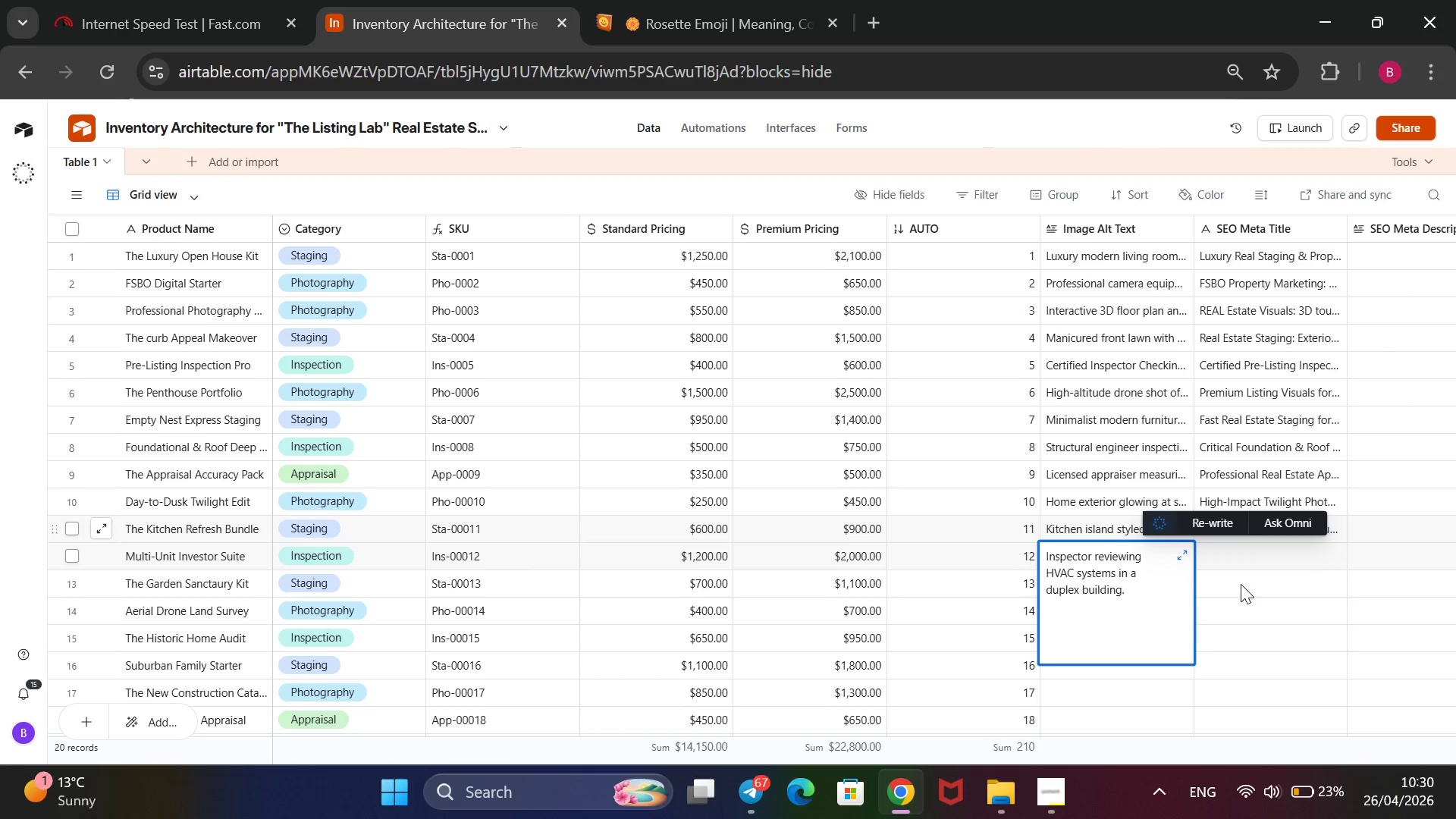 
left_click([1232, 558])
 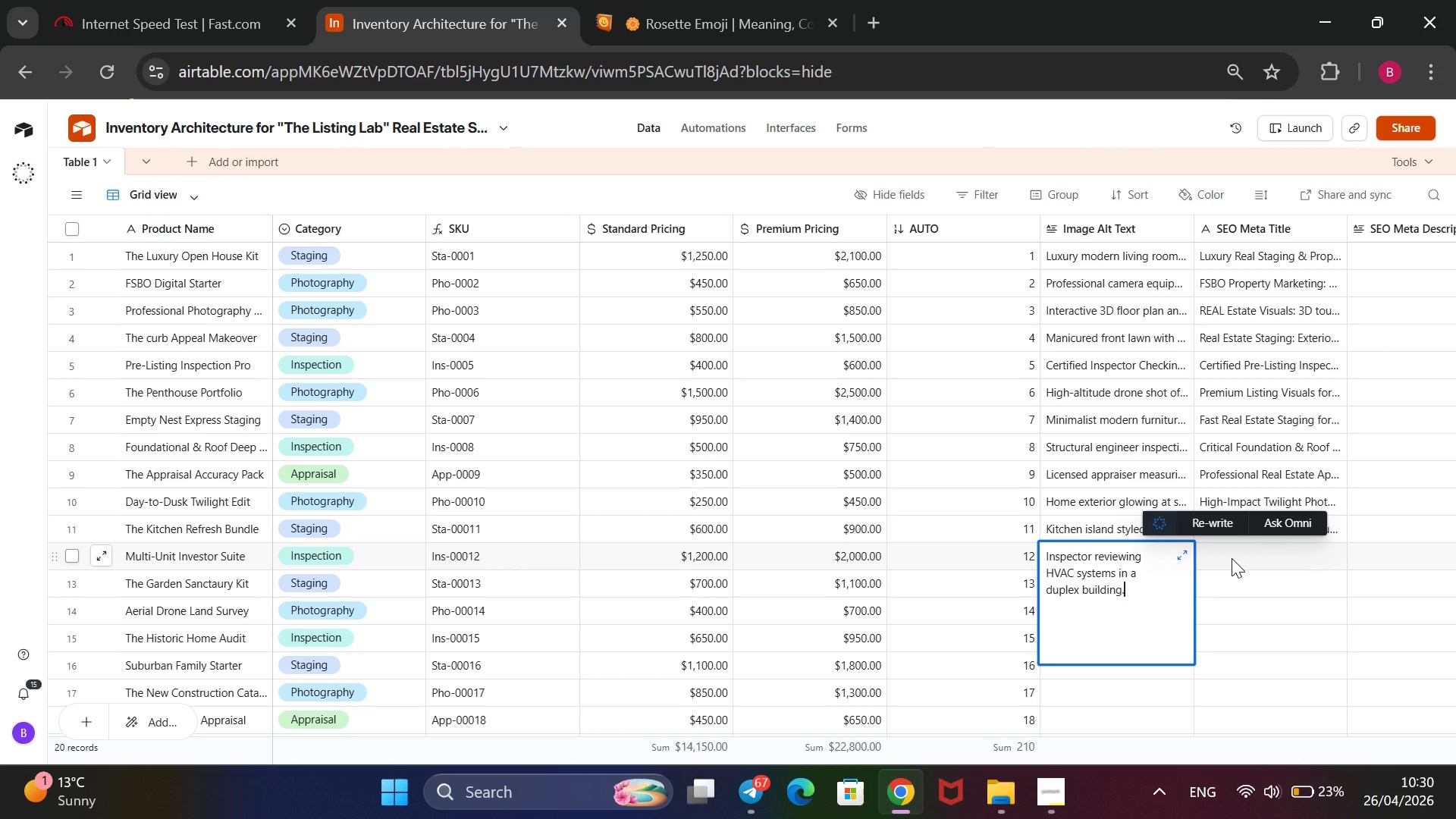 
wait(10.88)
 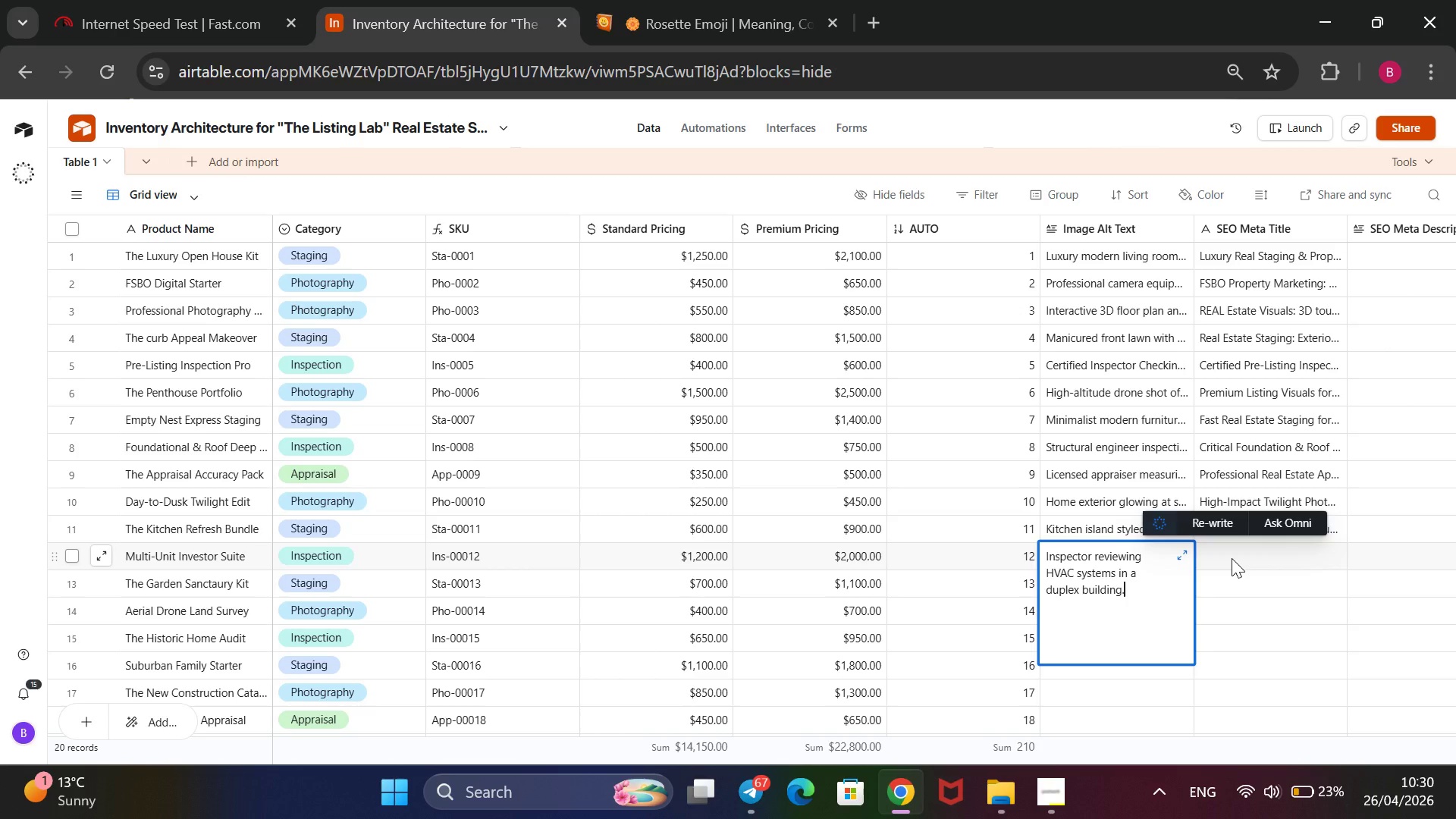 
type(Multi-Family Property Inspection for Real Estate Portfolio)
 